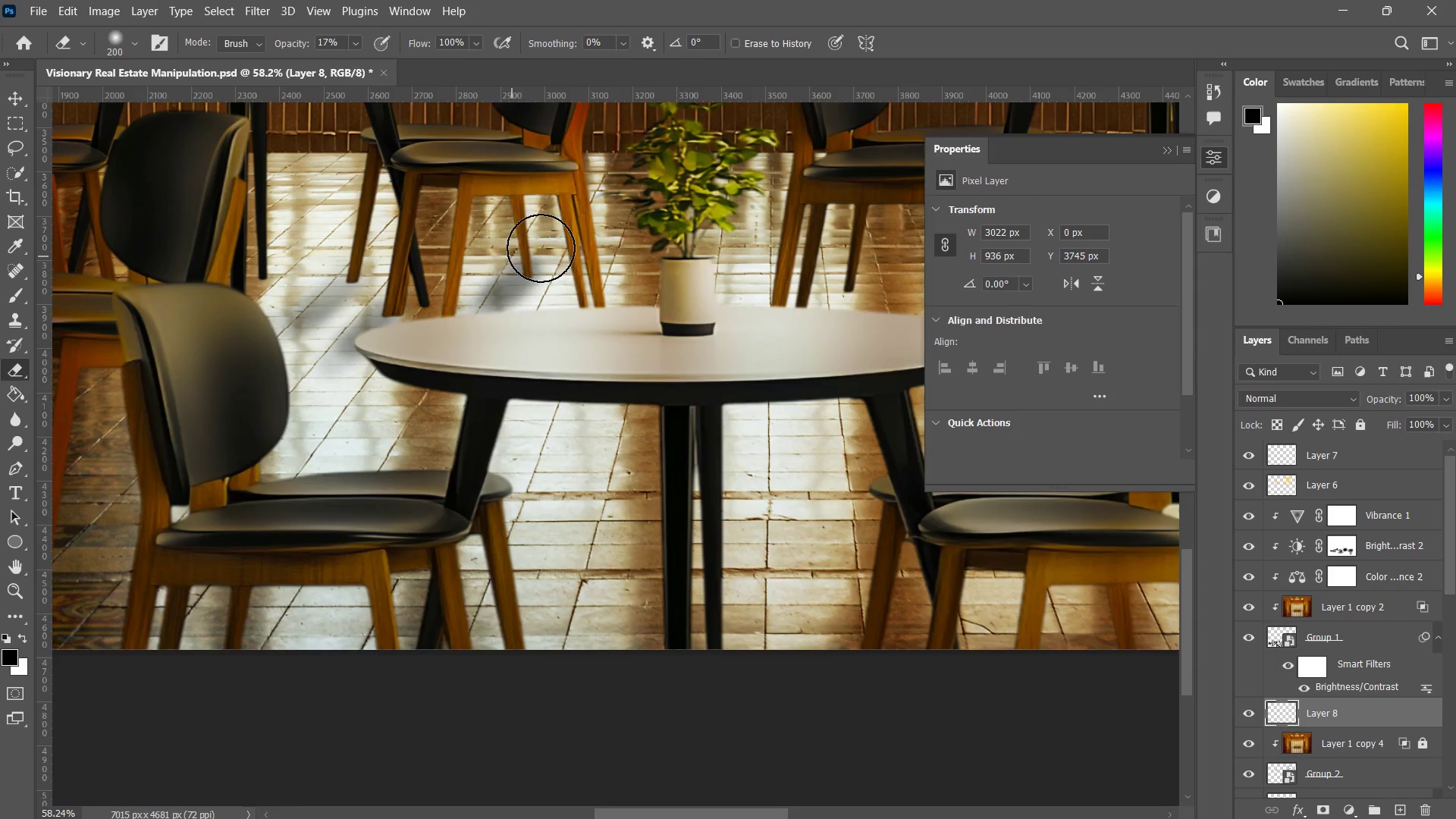 
left_click_drag(start_coordinate=[541, 248], to_coordinate=[526, 259])
 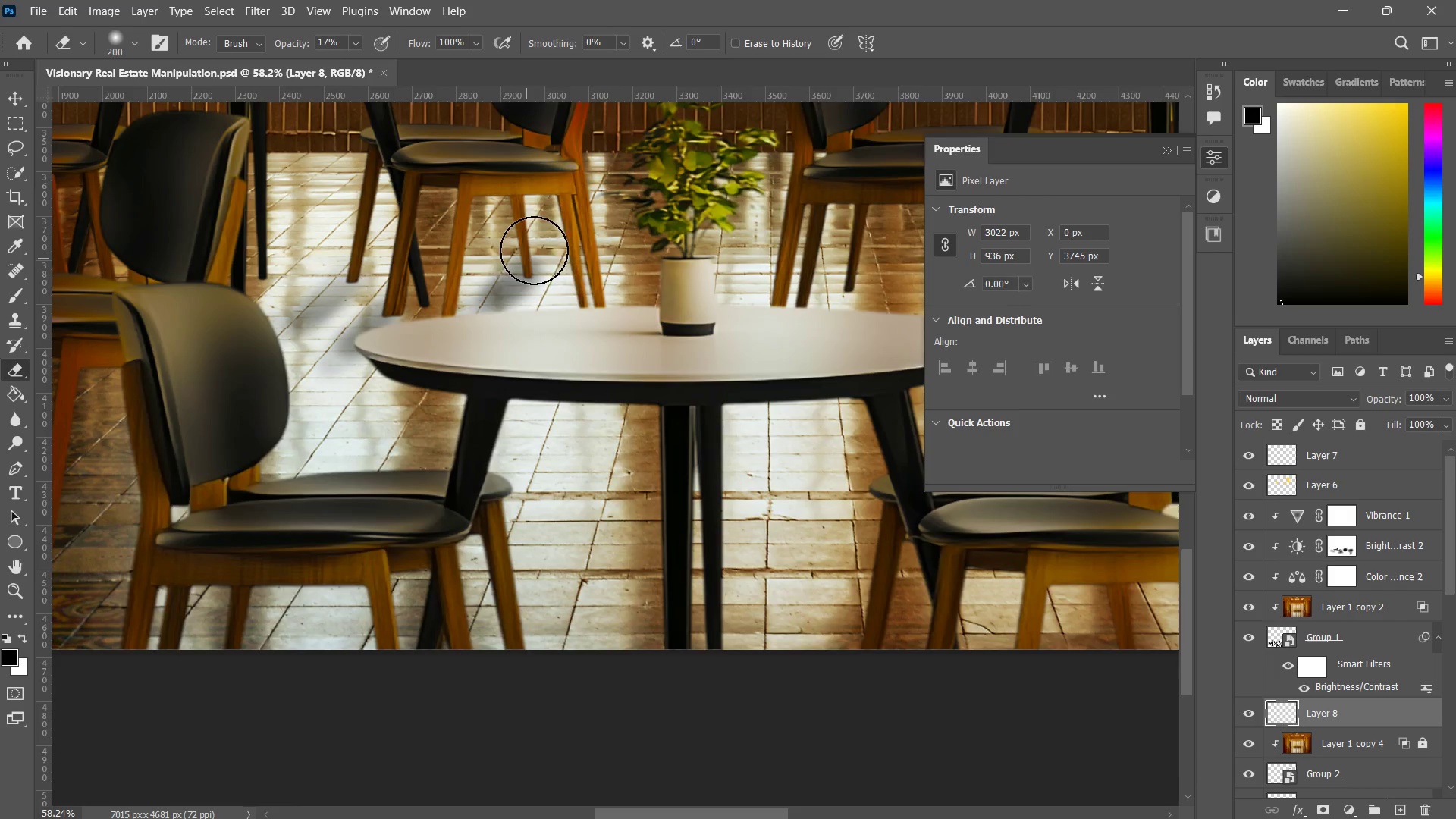 
left_click_drag(start_coordinate=[534, 250], to_coordinate=[524, 256])
 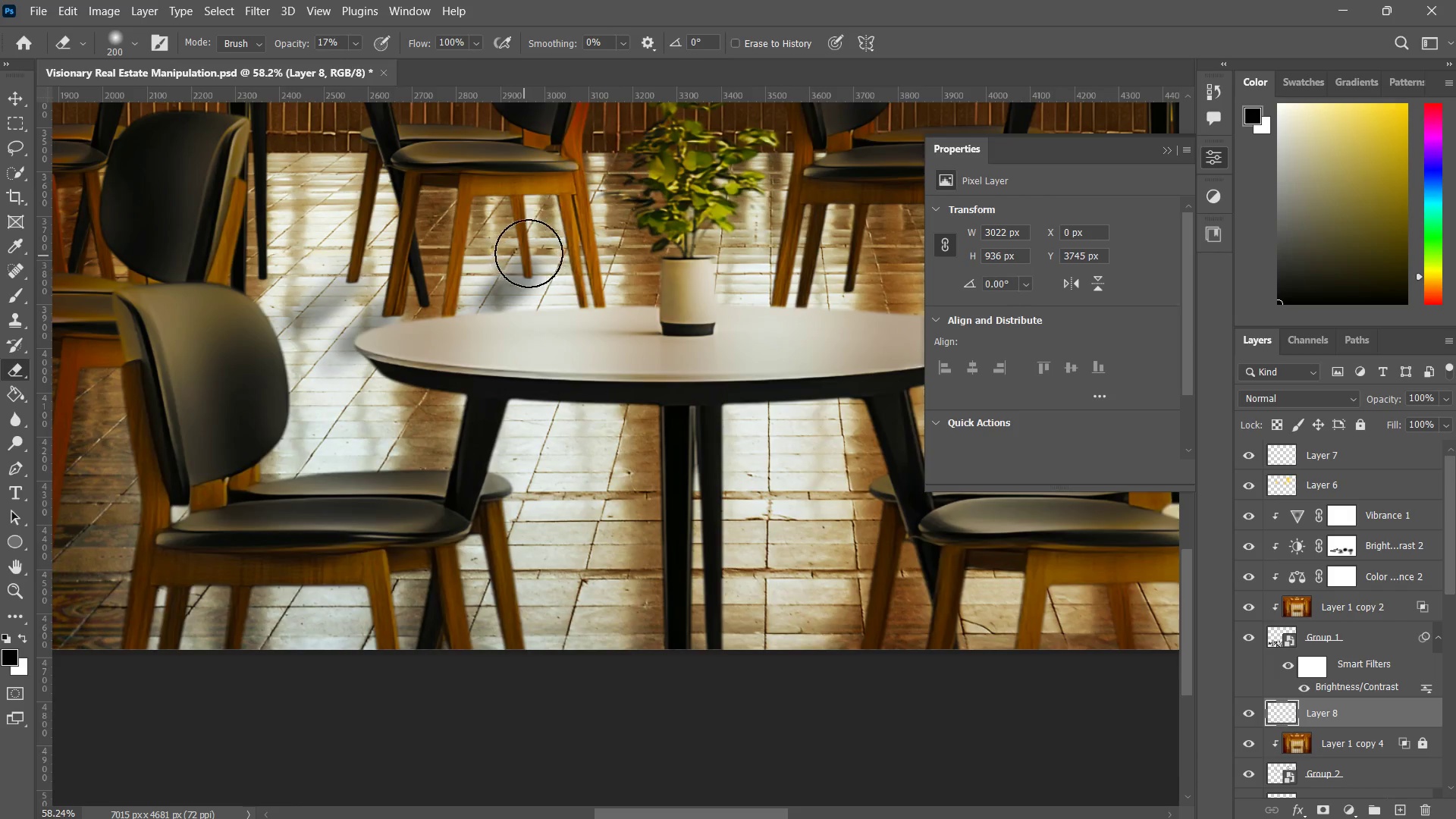 
left_click_drag(start_coordinate=[538, 250], to_coordinate=[501, 260])
 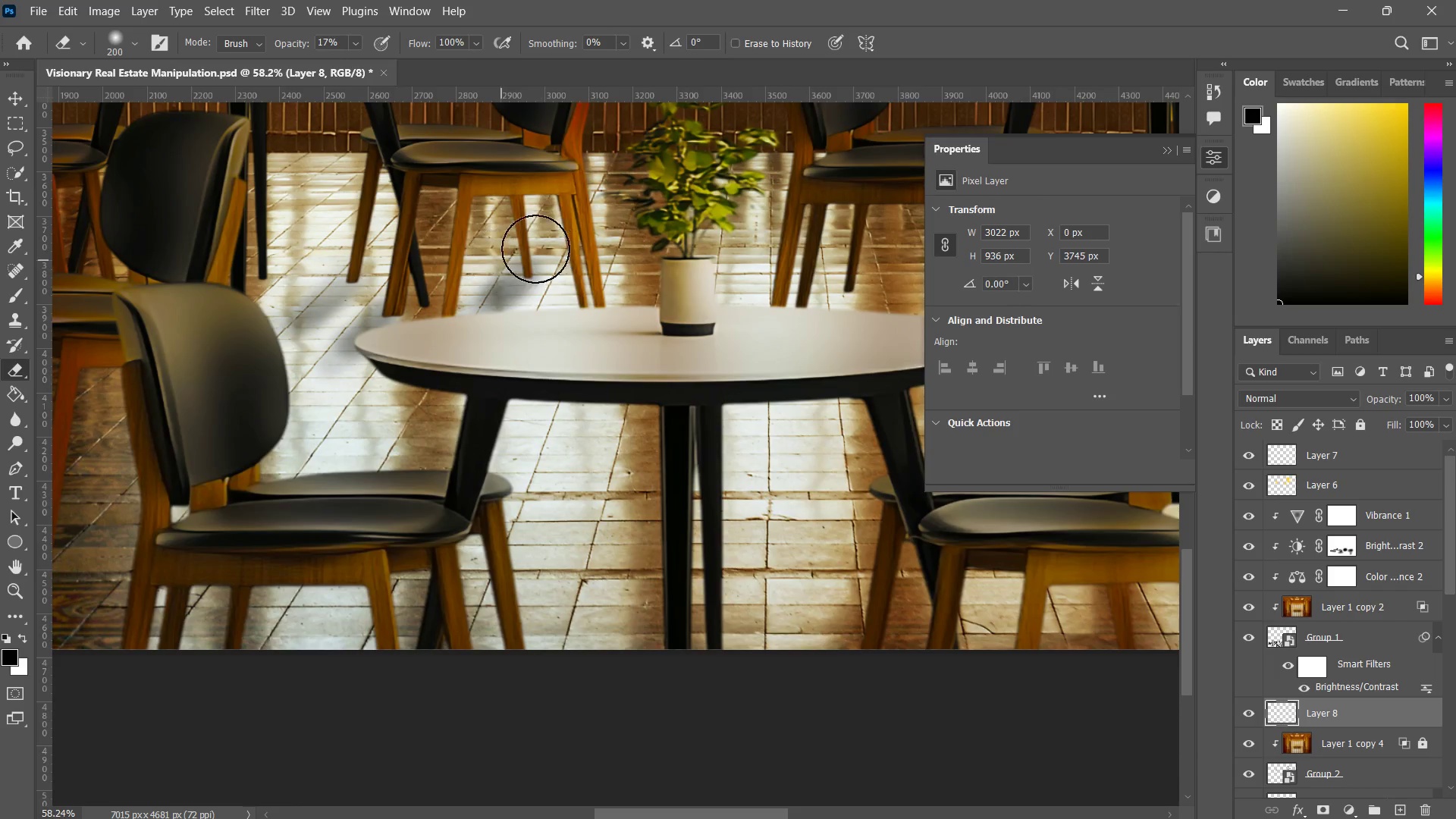 
left_click_drag(start_coordinate=[535, 249], to_coordinate=[481, 270])
 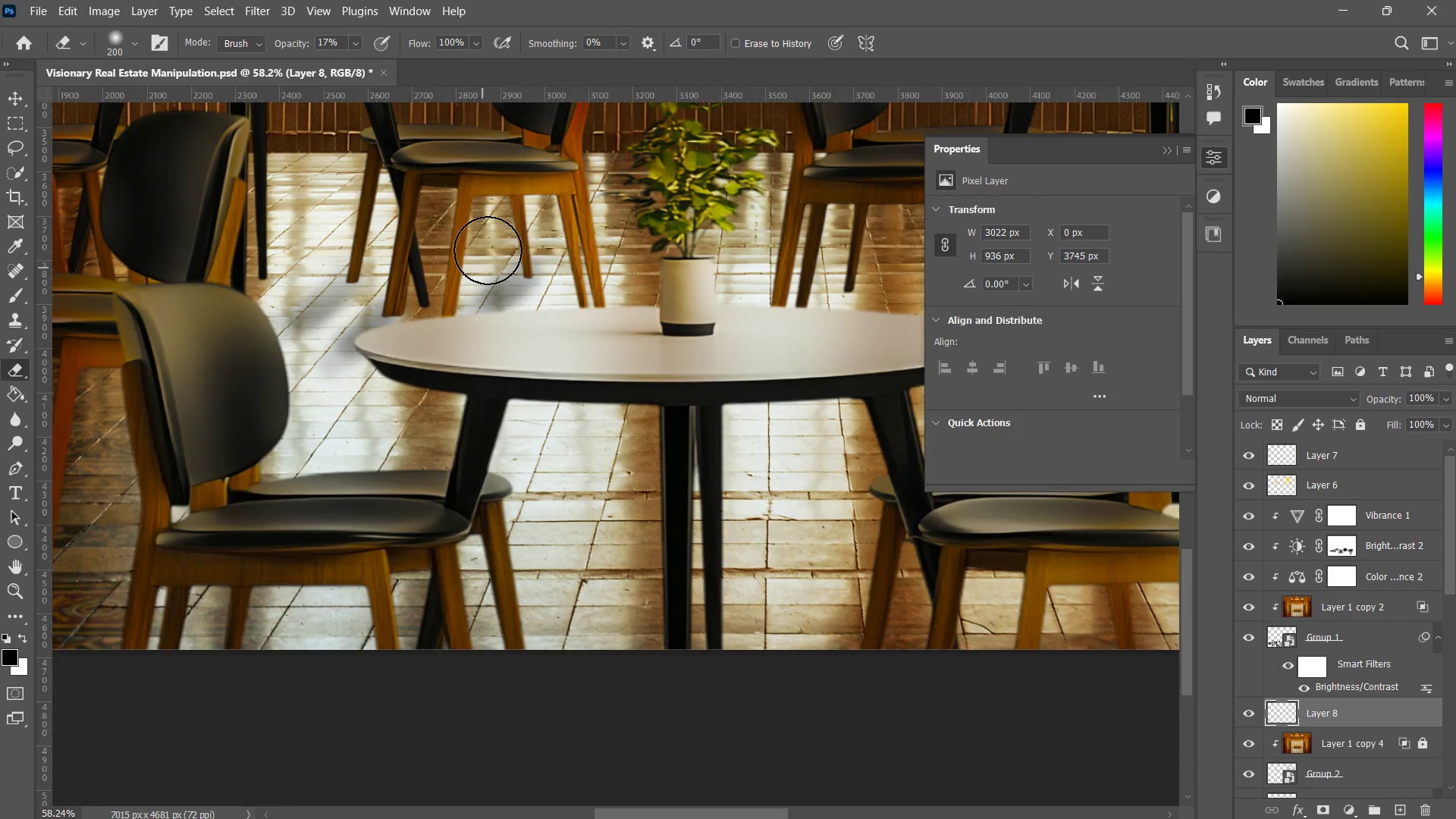 
left_click_drag(start_coordinate=[521, 240], to_coordinate=[470, 261])
 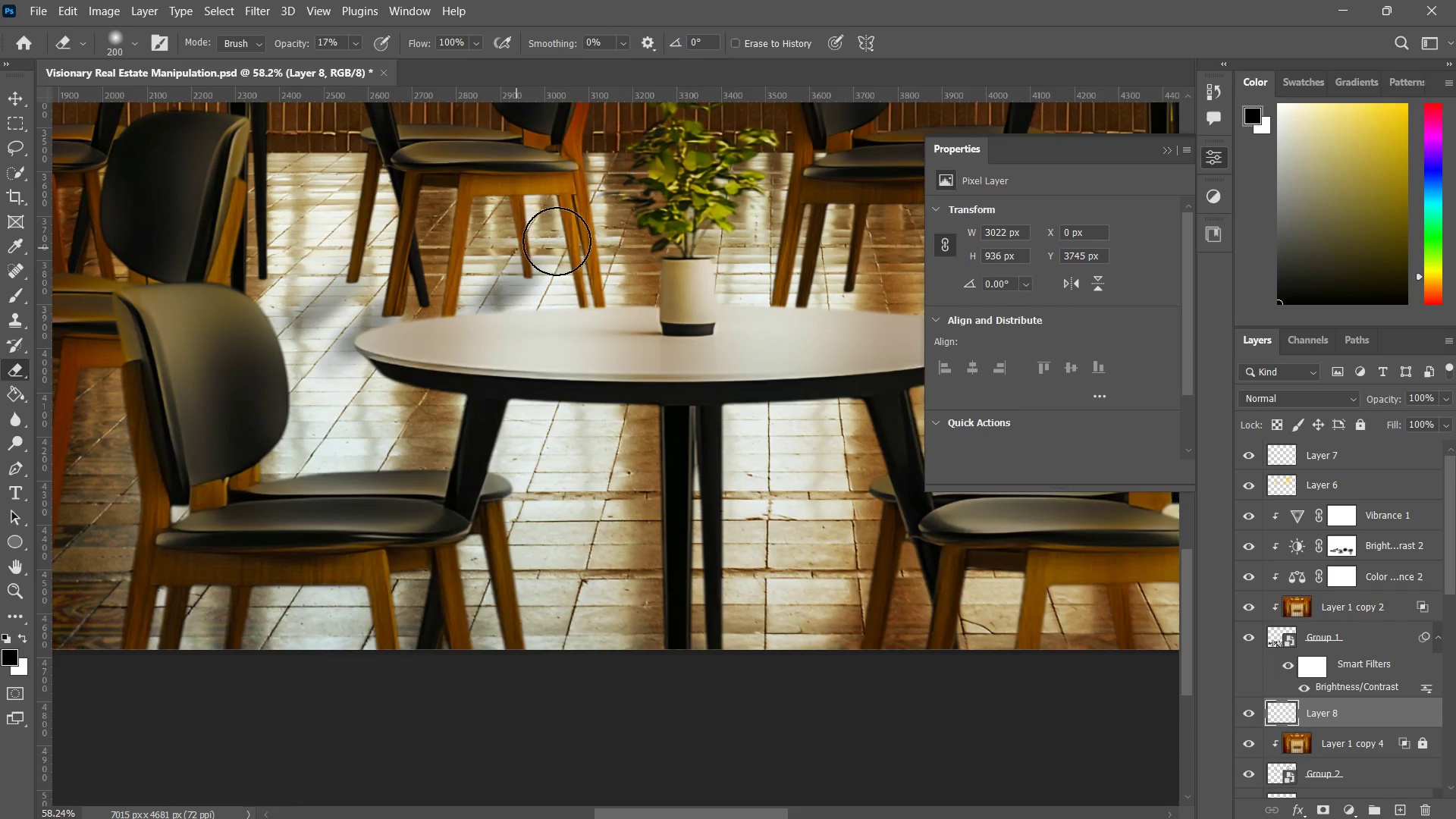 
left_click_drag(start_coordinate=[551, 241], to_coordinate=[485, 261])
 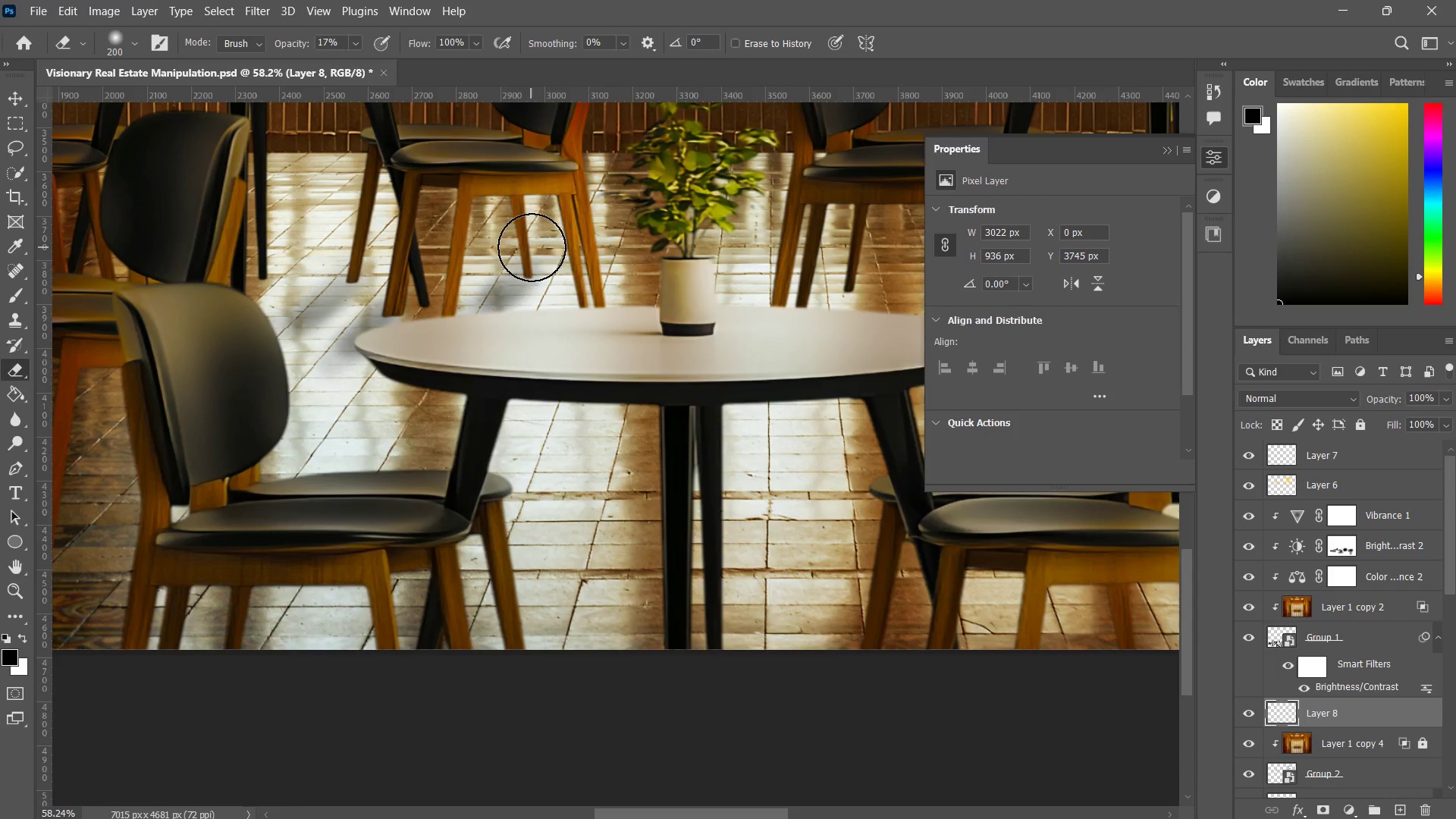 
left_click_drag(start_coordinate=[532, 247], to_coordinate=[500, 256])
 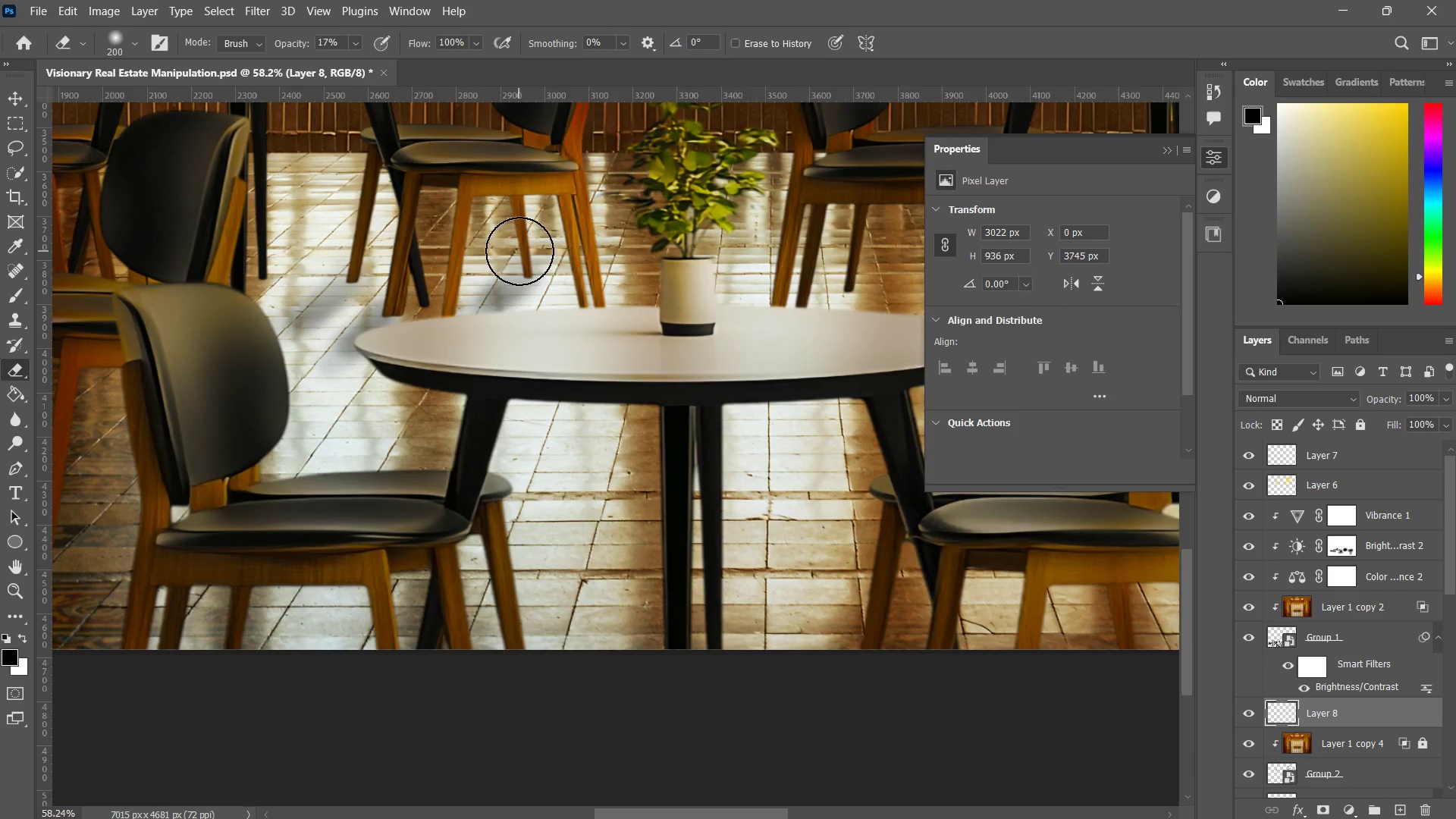 
left_click_drag(start_coordinate=[519, 251], to_coordinate=[474, 265])
 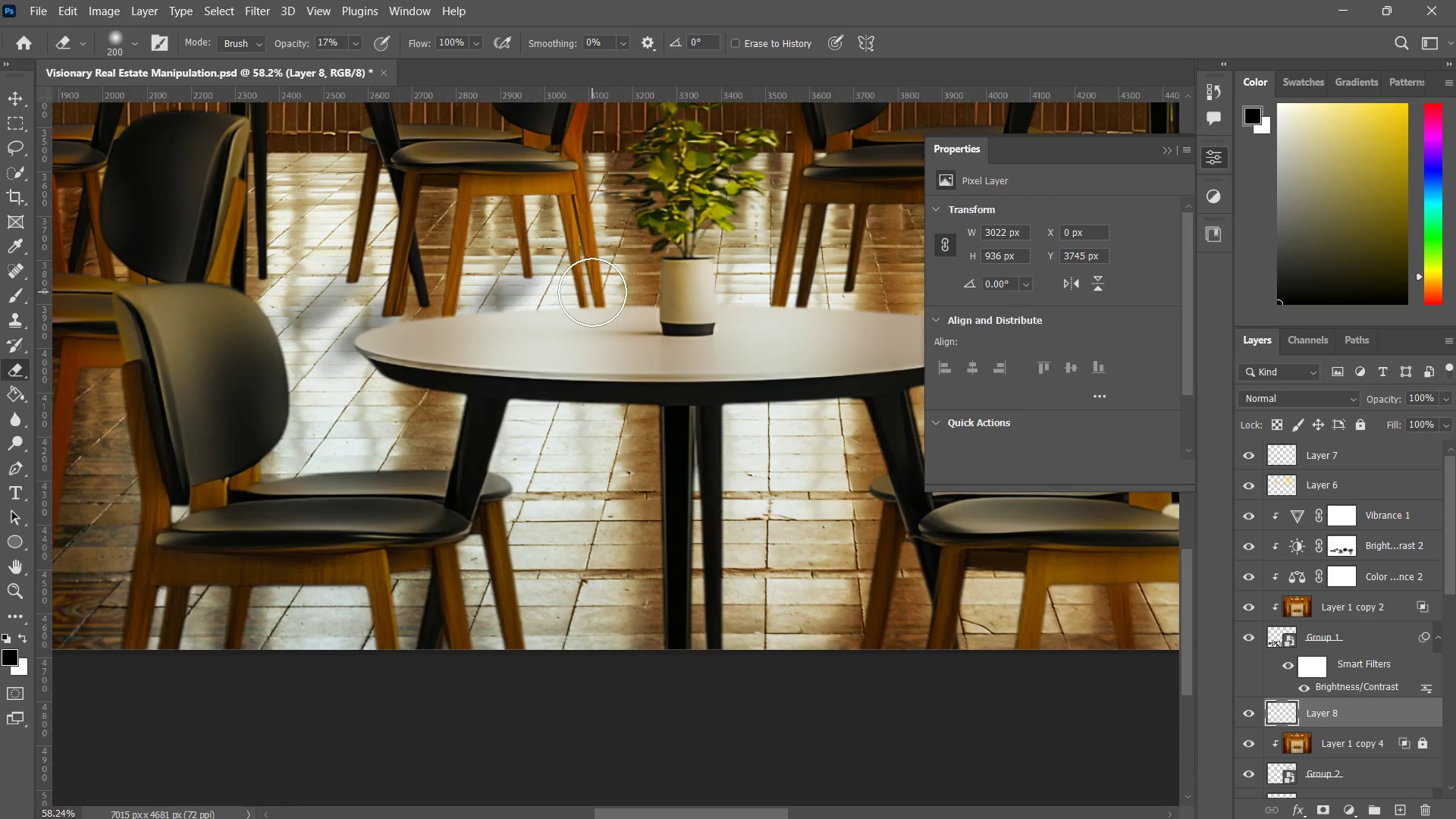 
left_click_drag(start_coordinate=[592, 291], to_coordinate=[532, 337])
 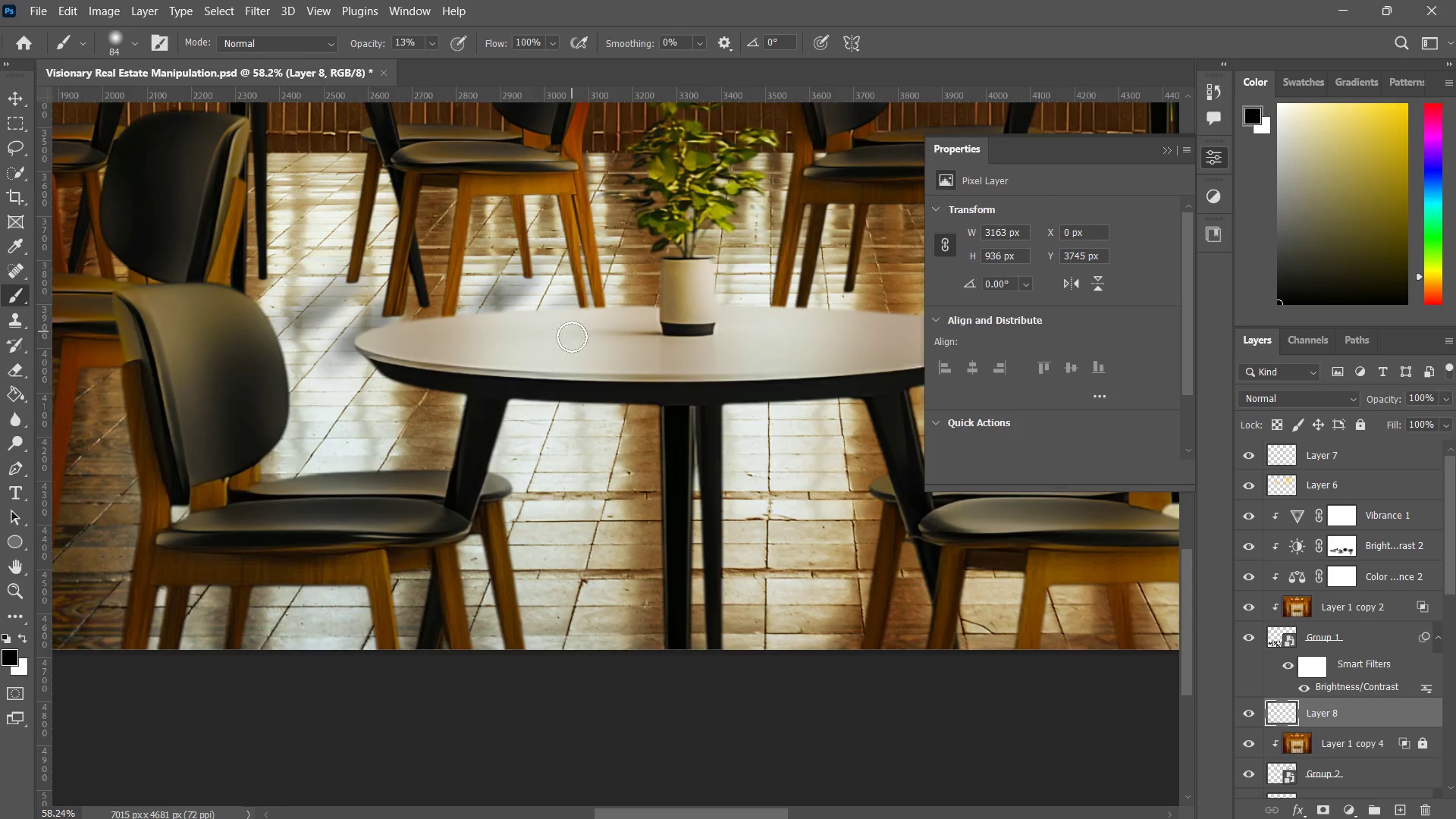 
hold_key(key=Space, duration=1.06)
 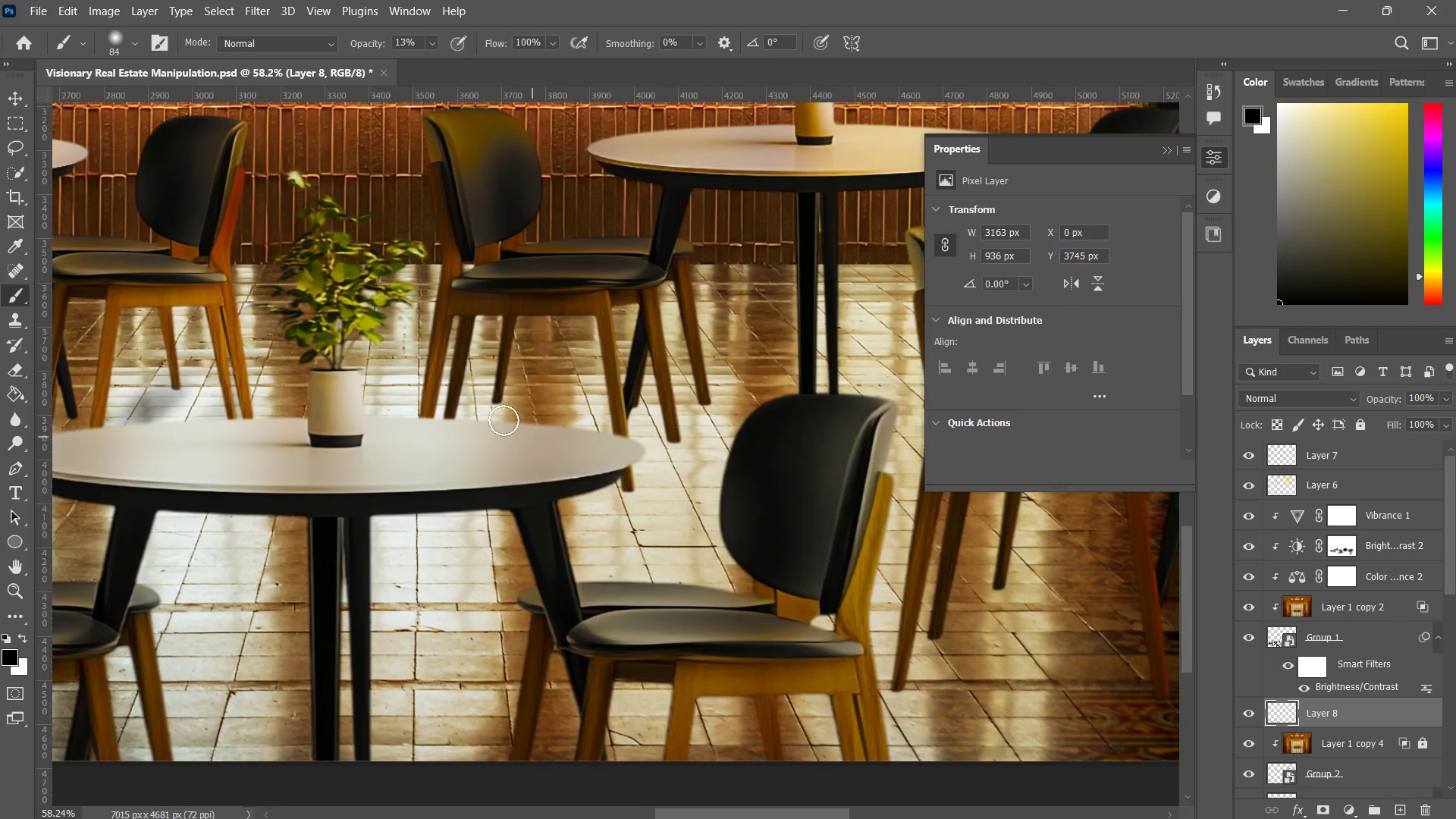 
left_click_drag(start_coordinate=[546, 398], to_coordinate=[307, 429])
 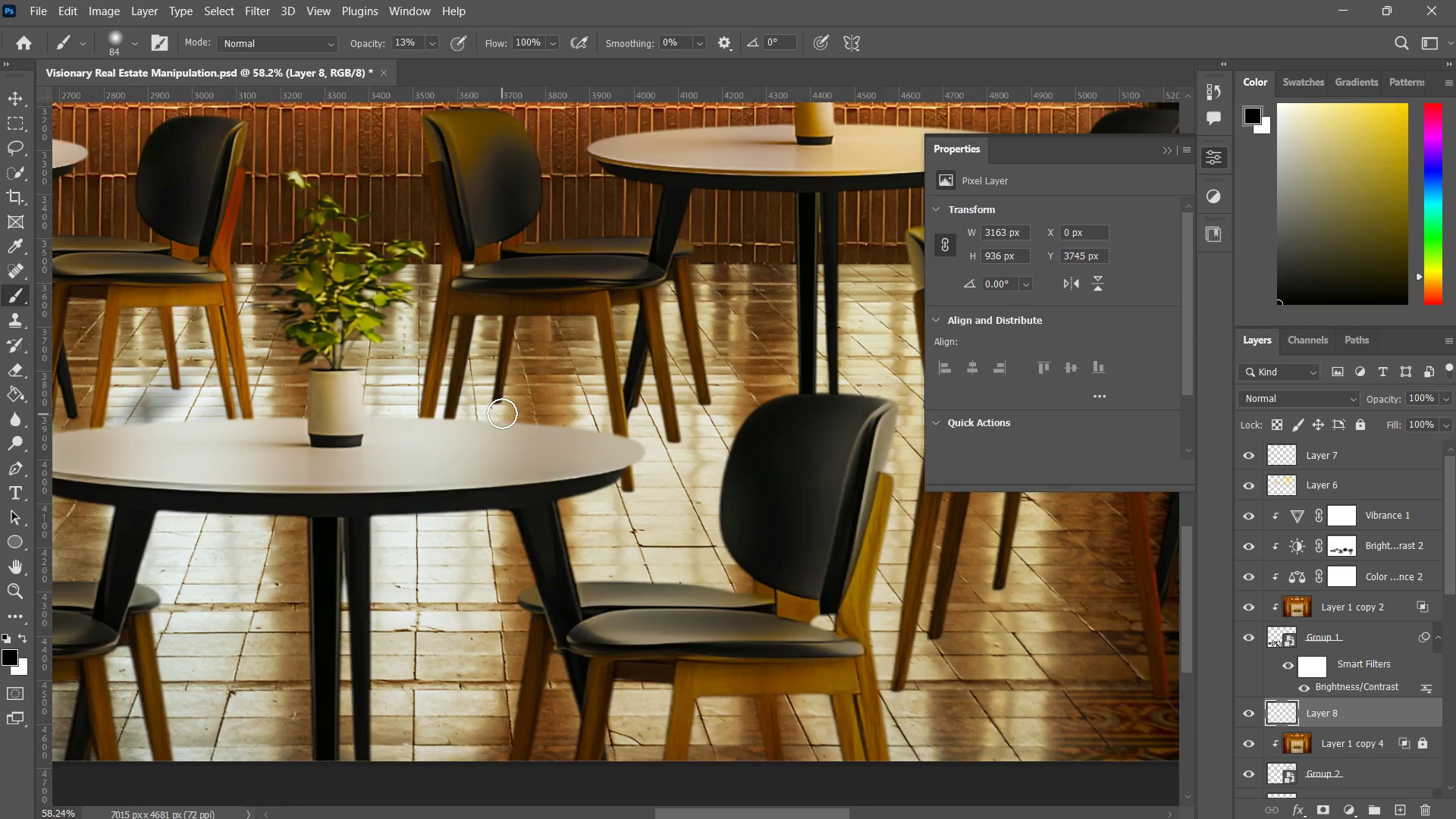 
left_click_drag(start_coordinate=[499, 397], to_coordinate=[422, 447])
 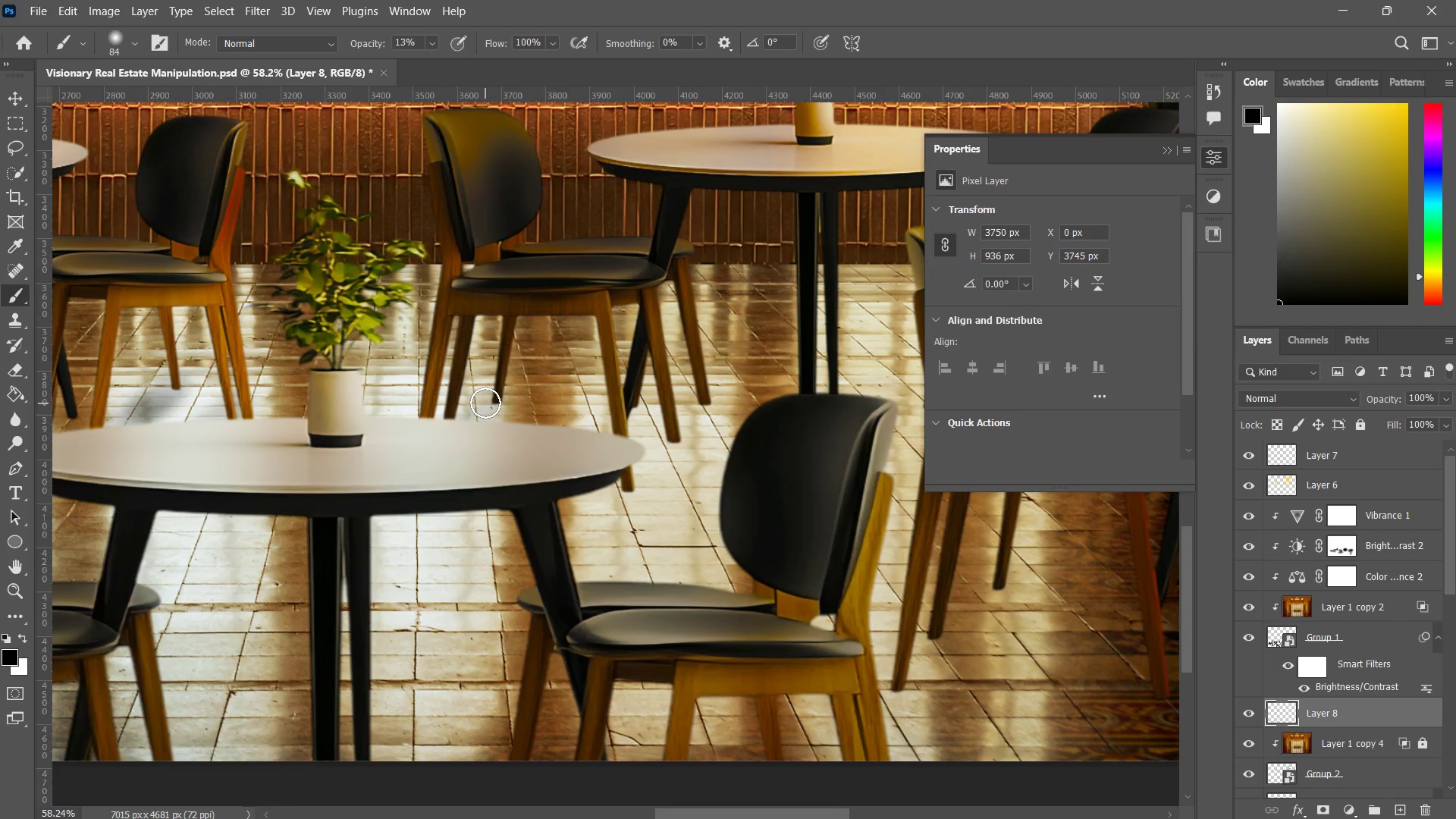 
left_click_drag(start_coordinate=[485, 403], to_coordinate=[387, 473])
 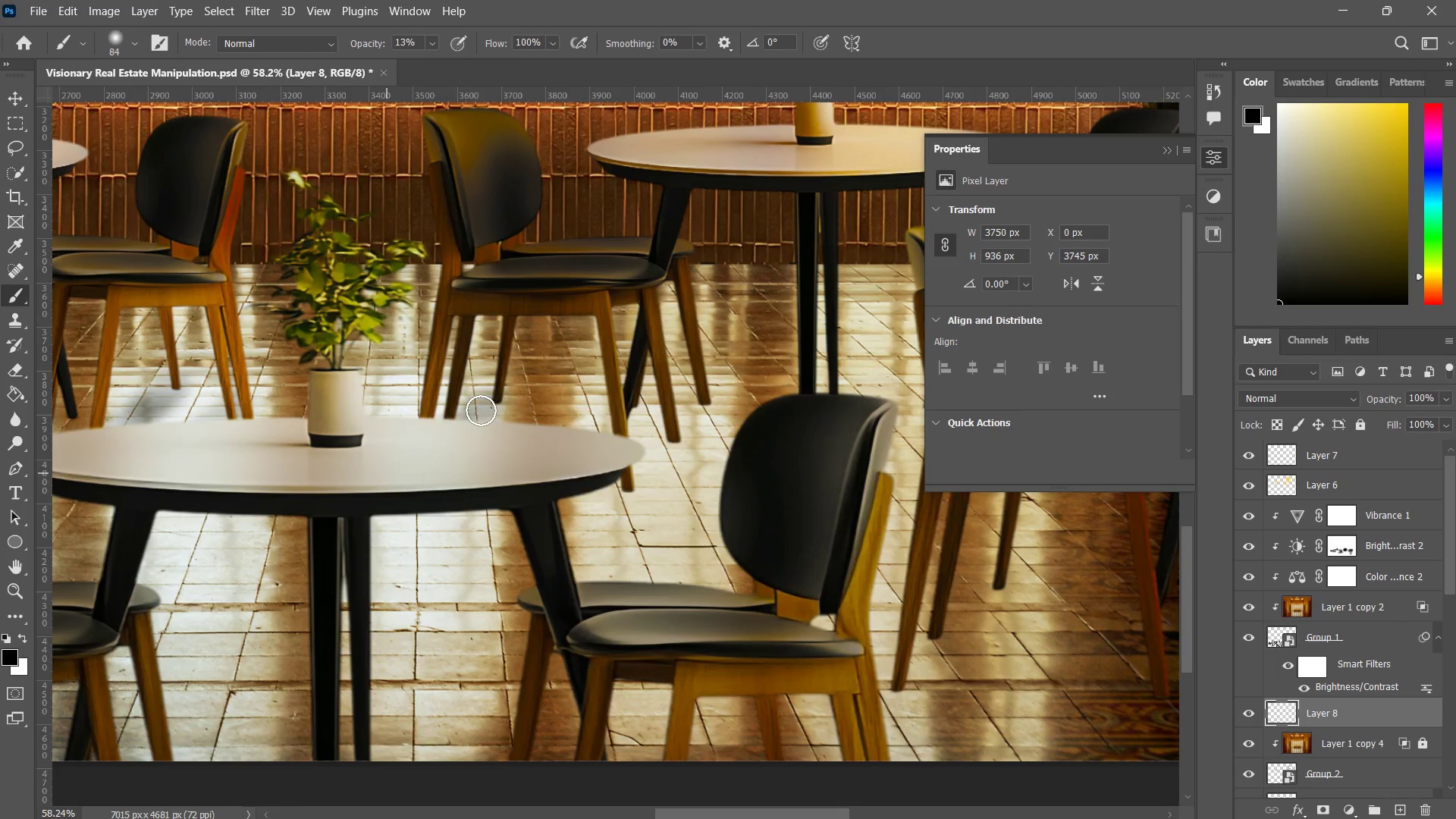 
left_click_drag(start_coordinate=[480, 410], to_coordinate=[330, 477])
 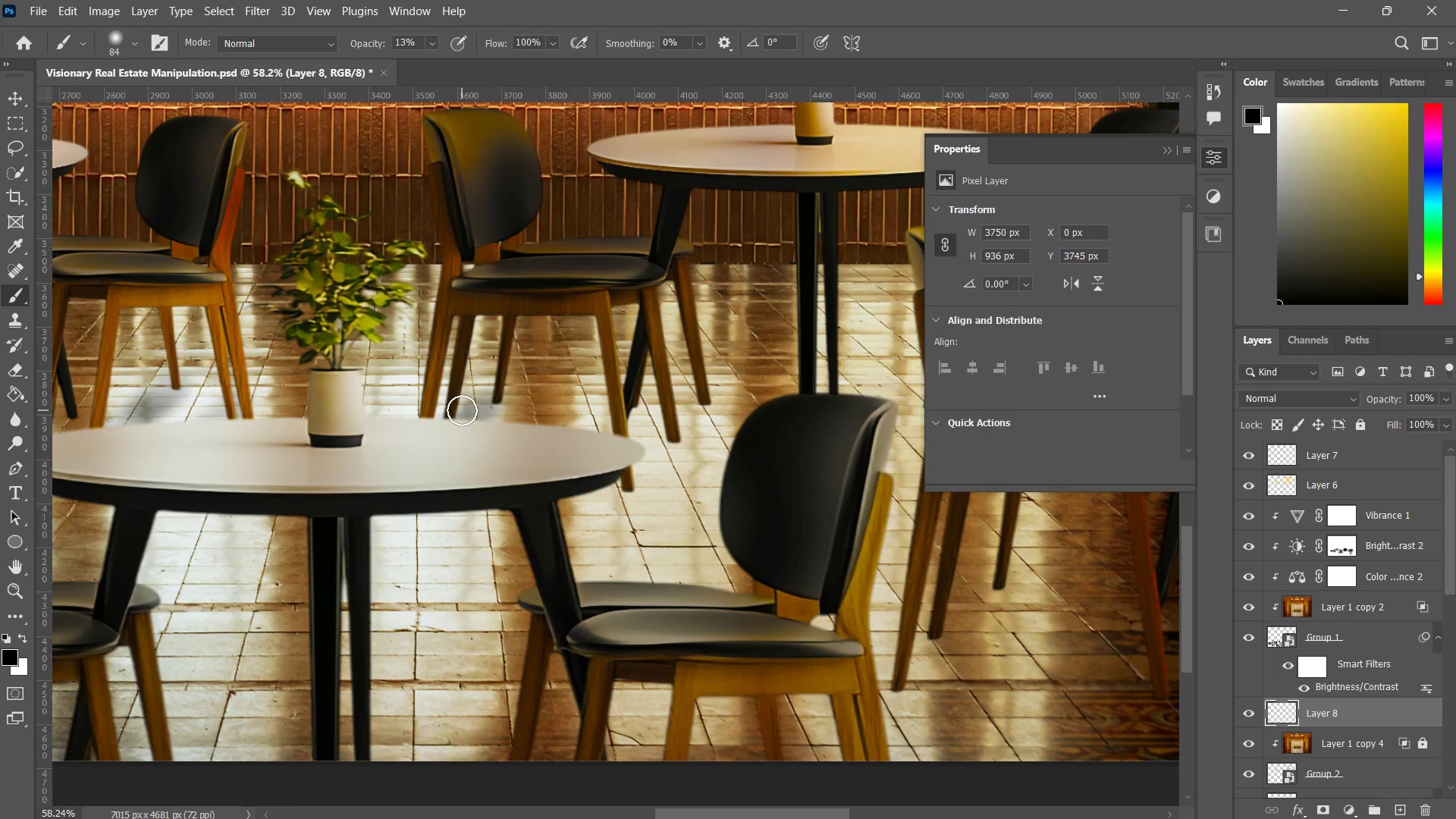 
left_click_drag(start_coordinate=[434, 428], to_coordinate=[350, 470])
 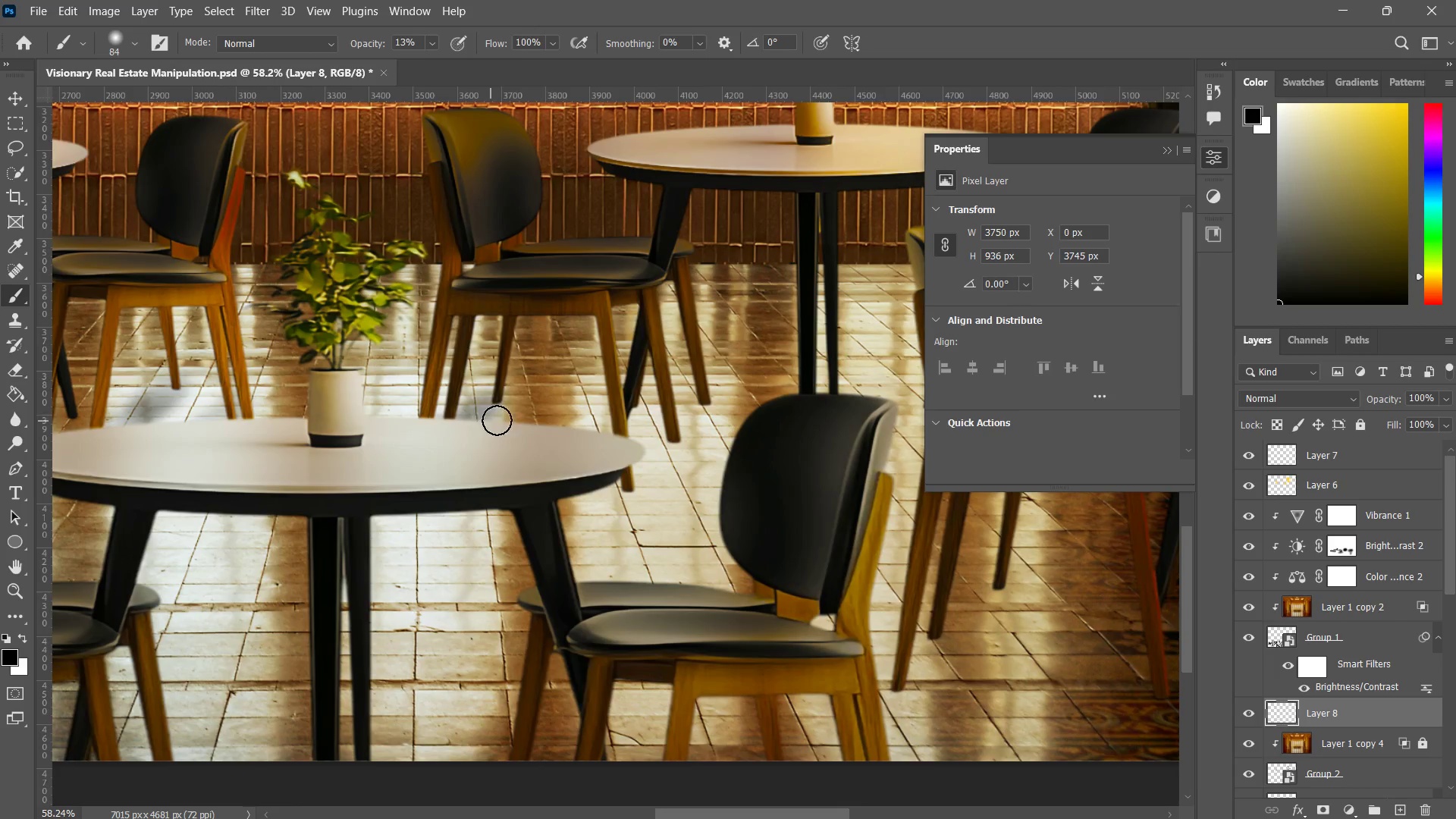 
left_click_drag(start_coordinate=[500, 402], to_coordinate=[466, 438])
 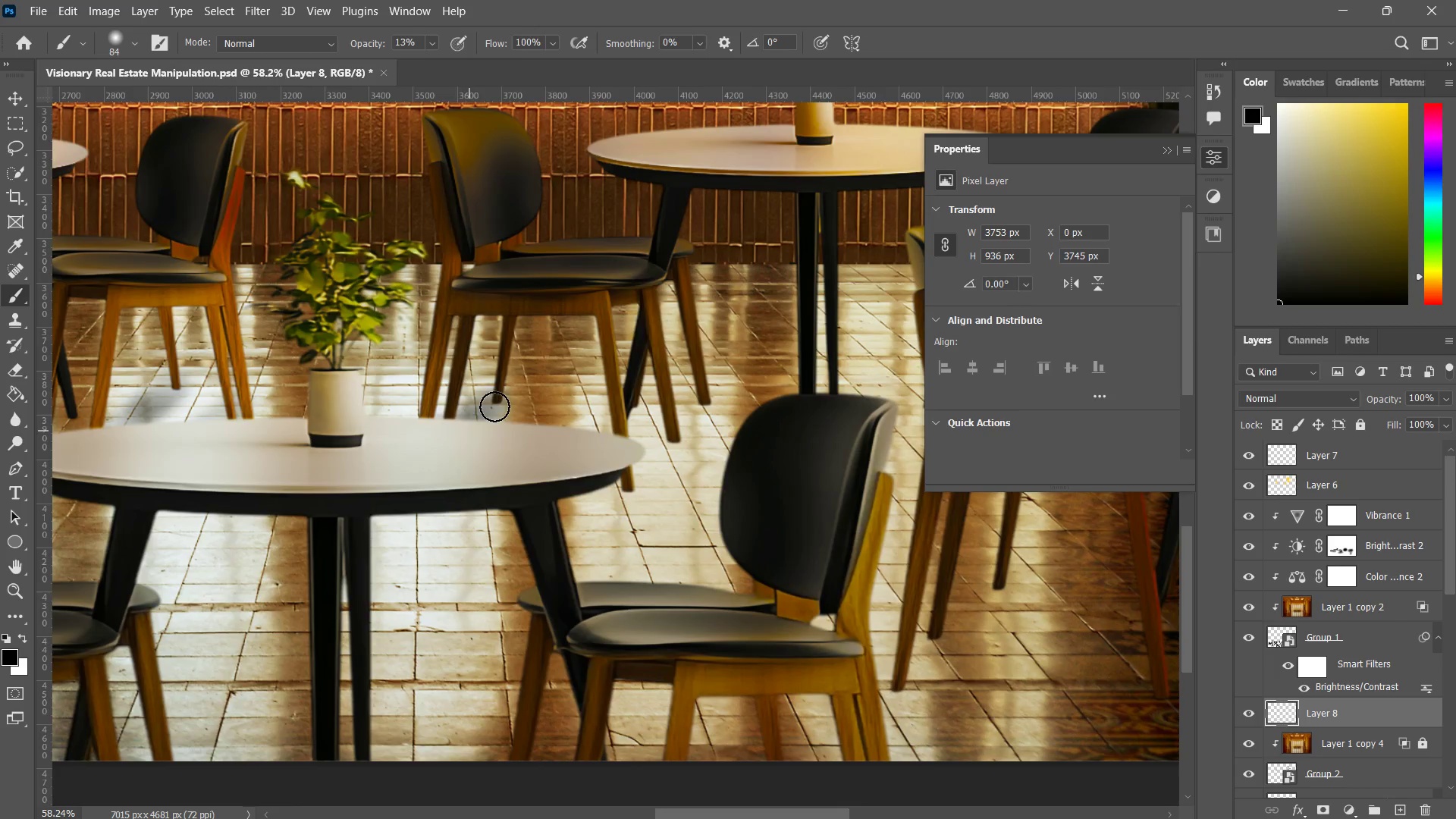 
left_click_drag(start_coordinate=[506, 416], to_coordinate=[506, 444])
 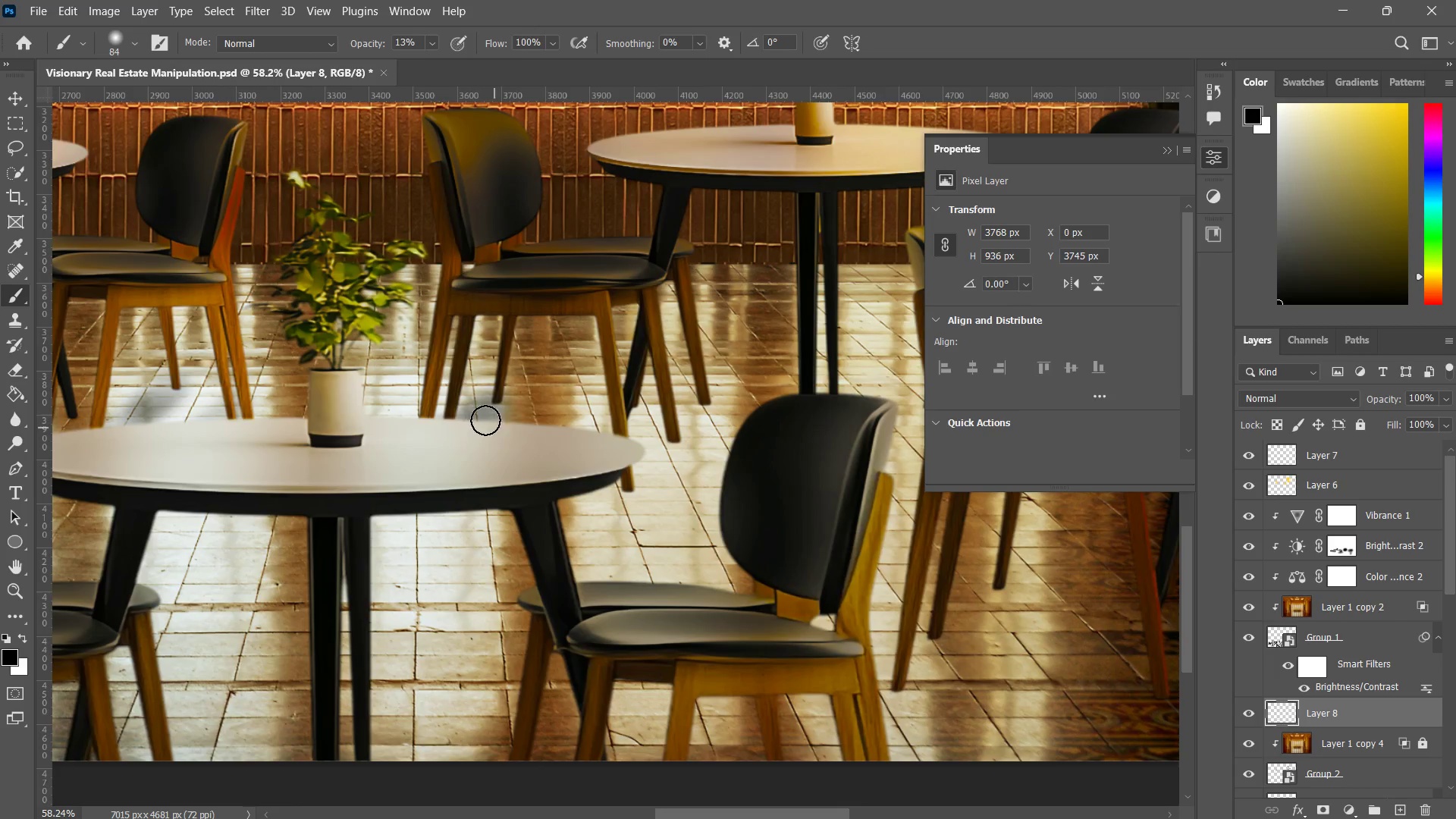 
left_click_drag(start_coordinate=[481, 416], to_coordinate=[570, 406])
 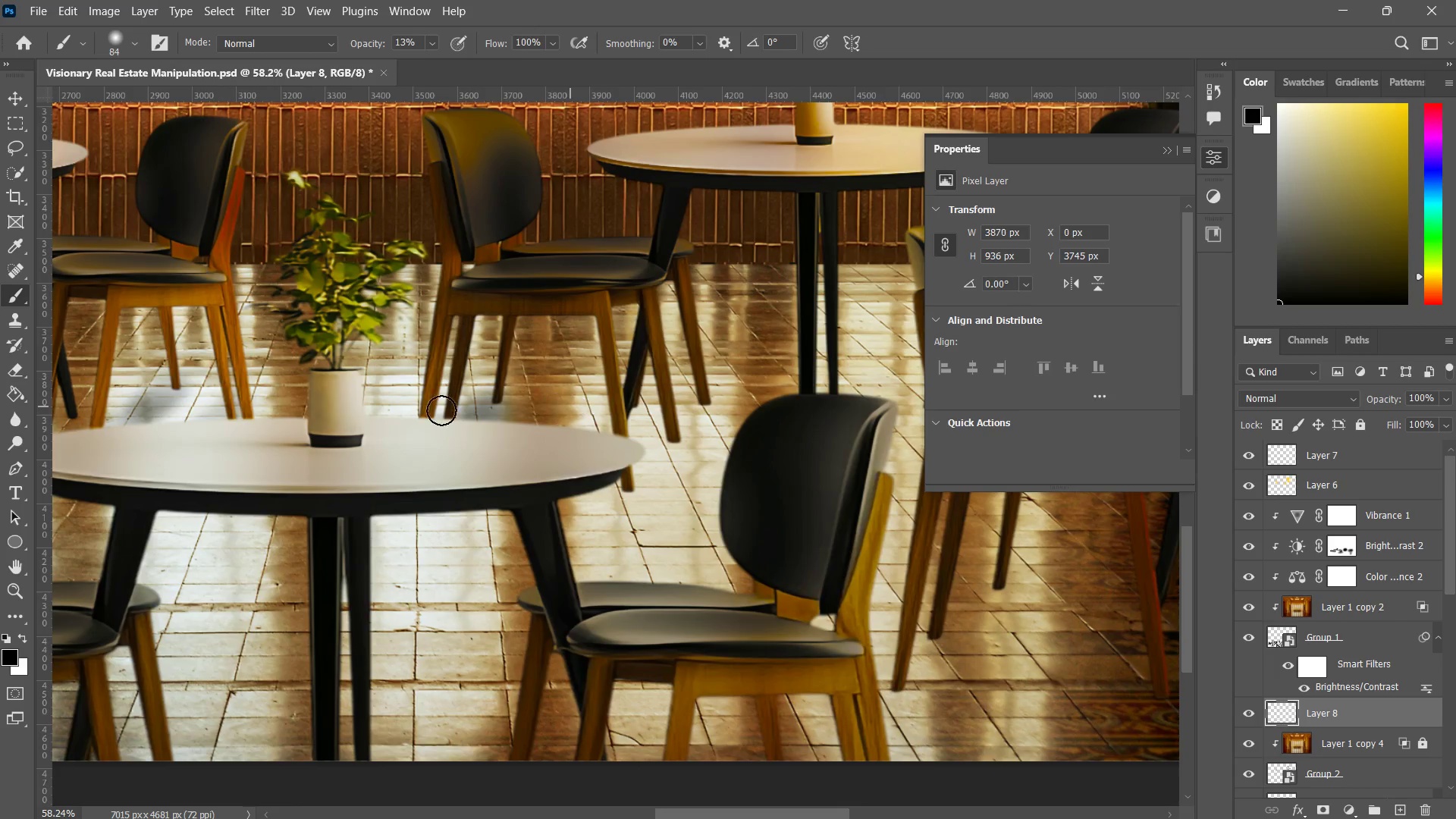 
left_click_drag(start_coordinate=[436, 412], to_coordinate=[608, 416])
 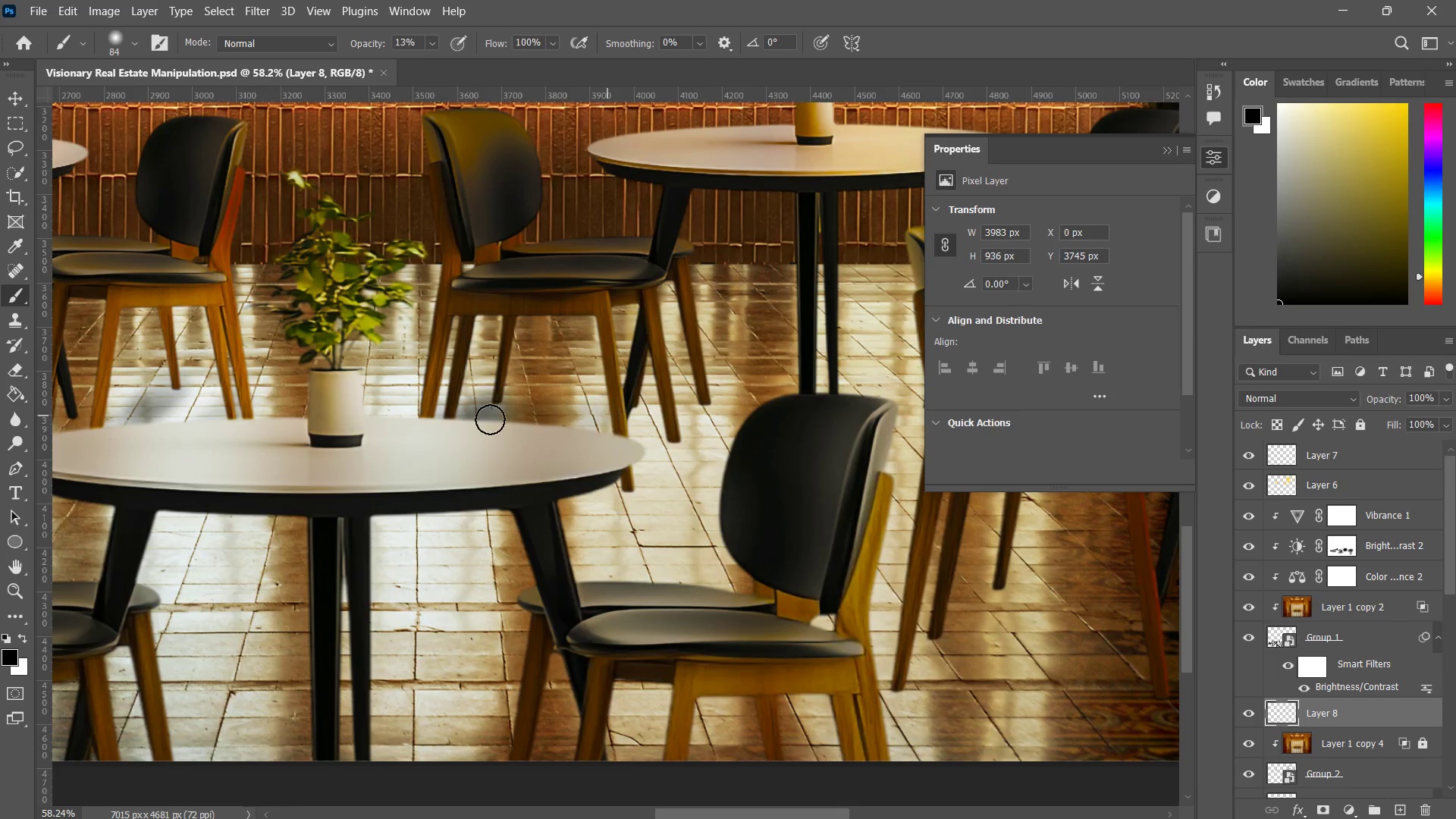 
left_click_drag(start_coordinate=[493, 422], to_coordinate=[657, 423])
 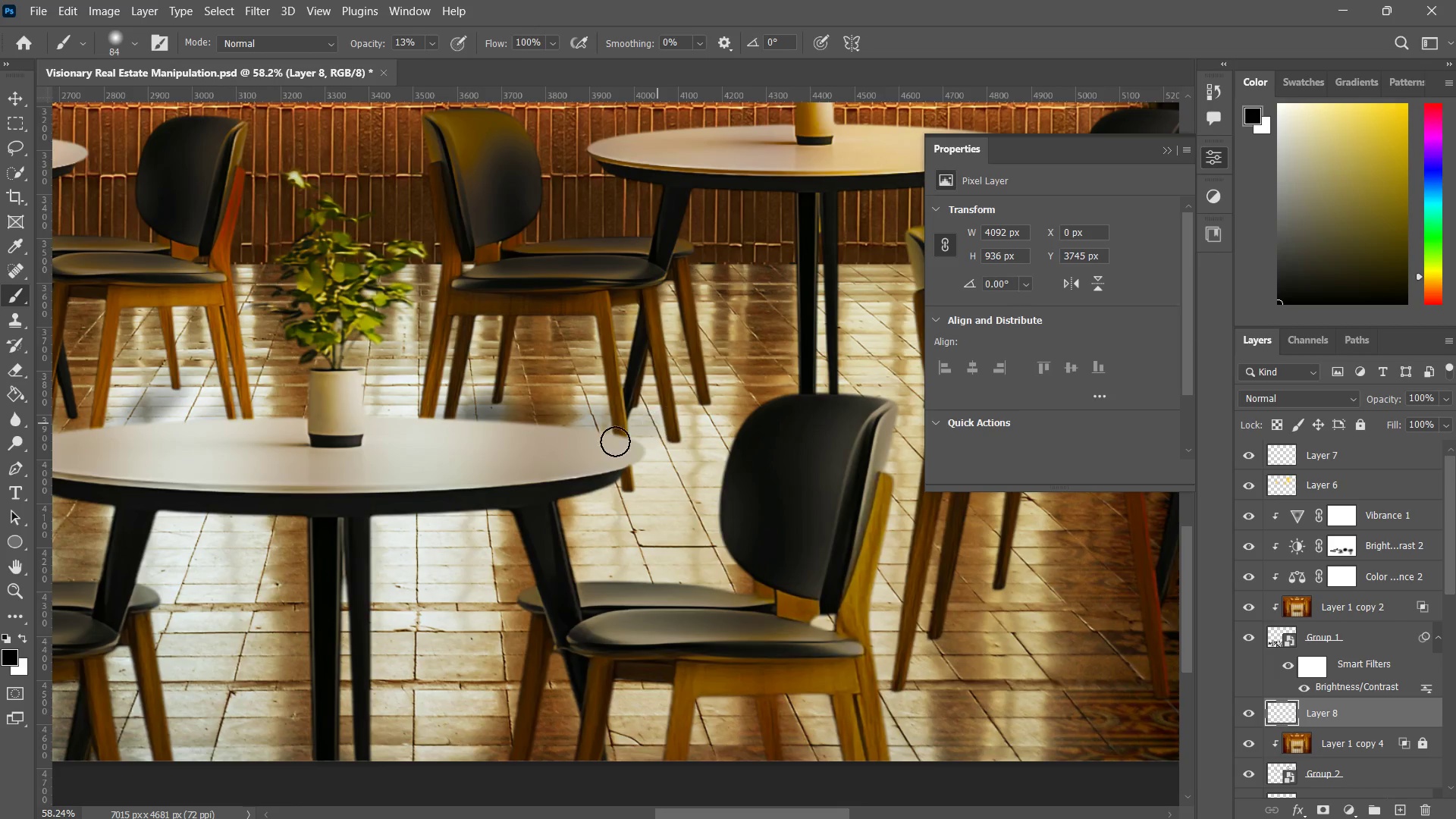 
left_click_drag(start_coordinate=[647, 426], to_coordinate=[497, 468])
 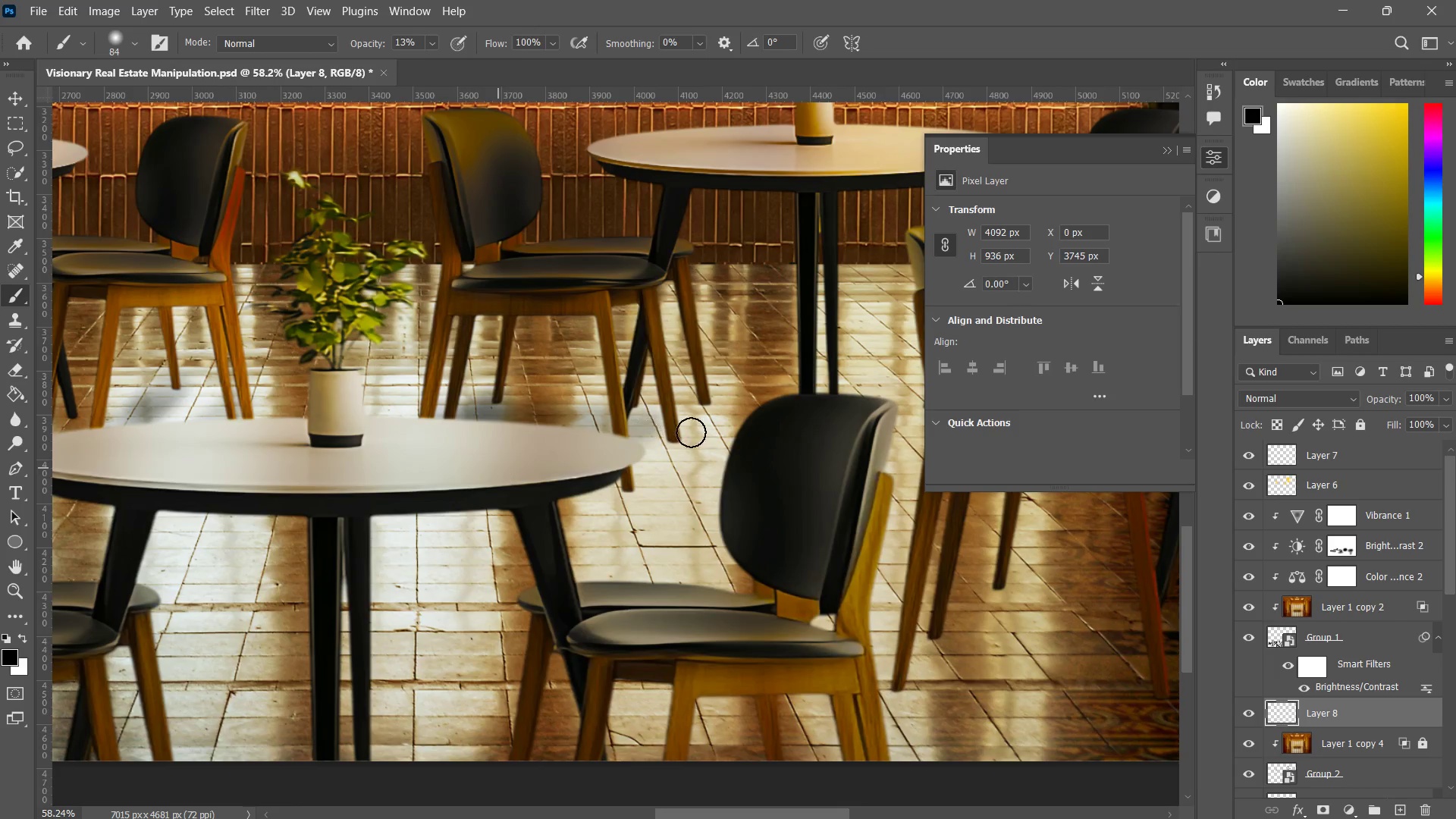 
left_click_drag(start_coordinate=[681, 436], to_coordinate=[561, 478])
 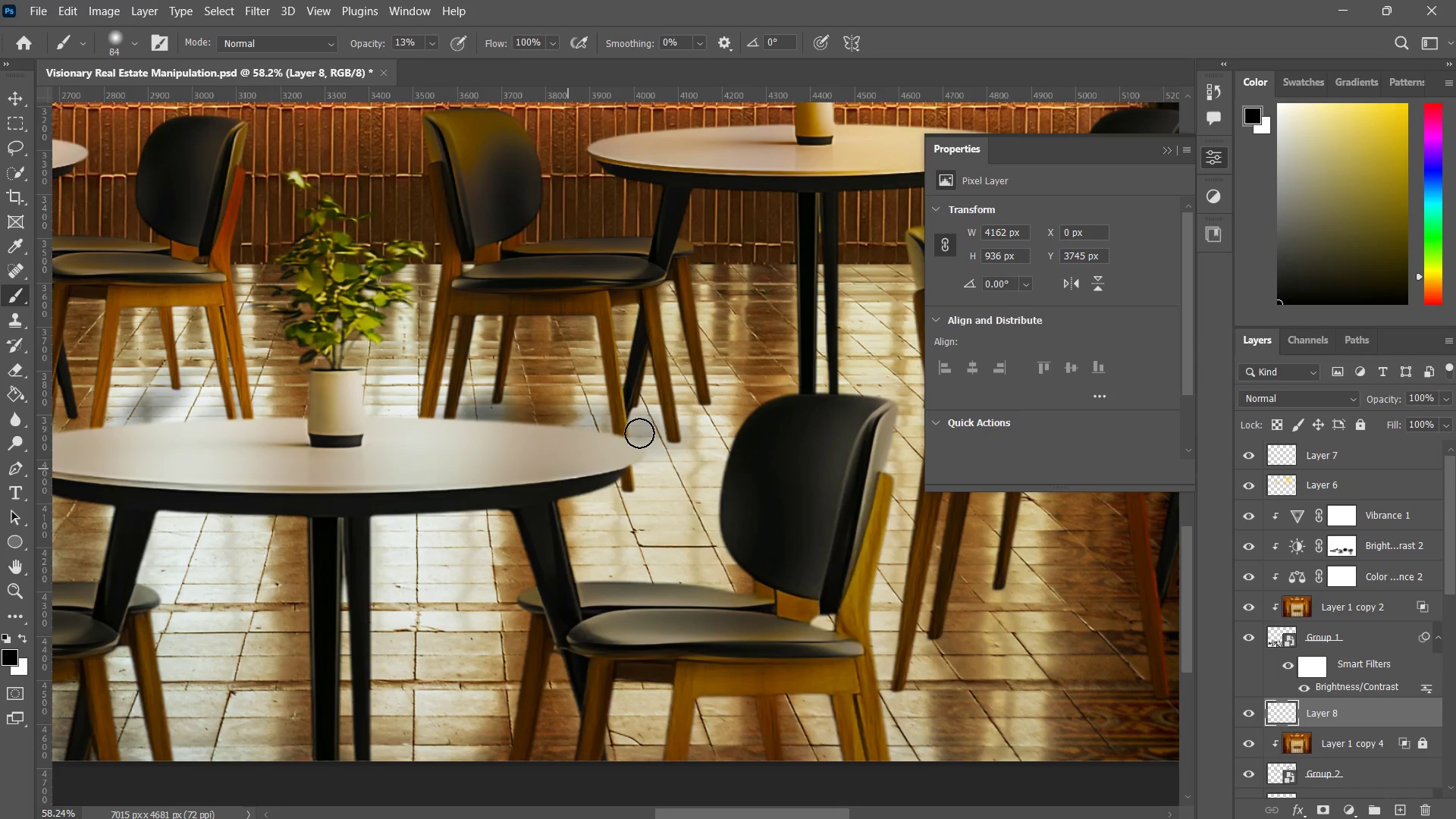 
left_click_drag(start_coordinate=[639, 433], to_coordinate=[593, 482])
 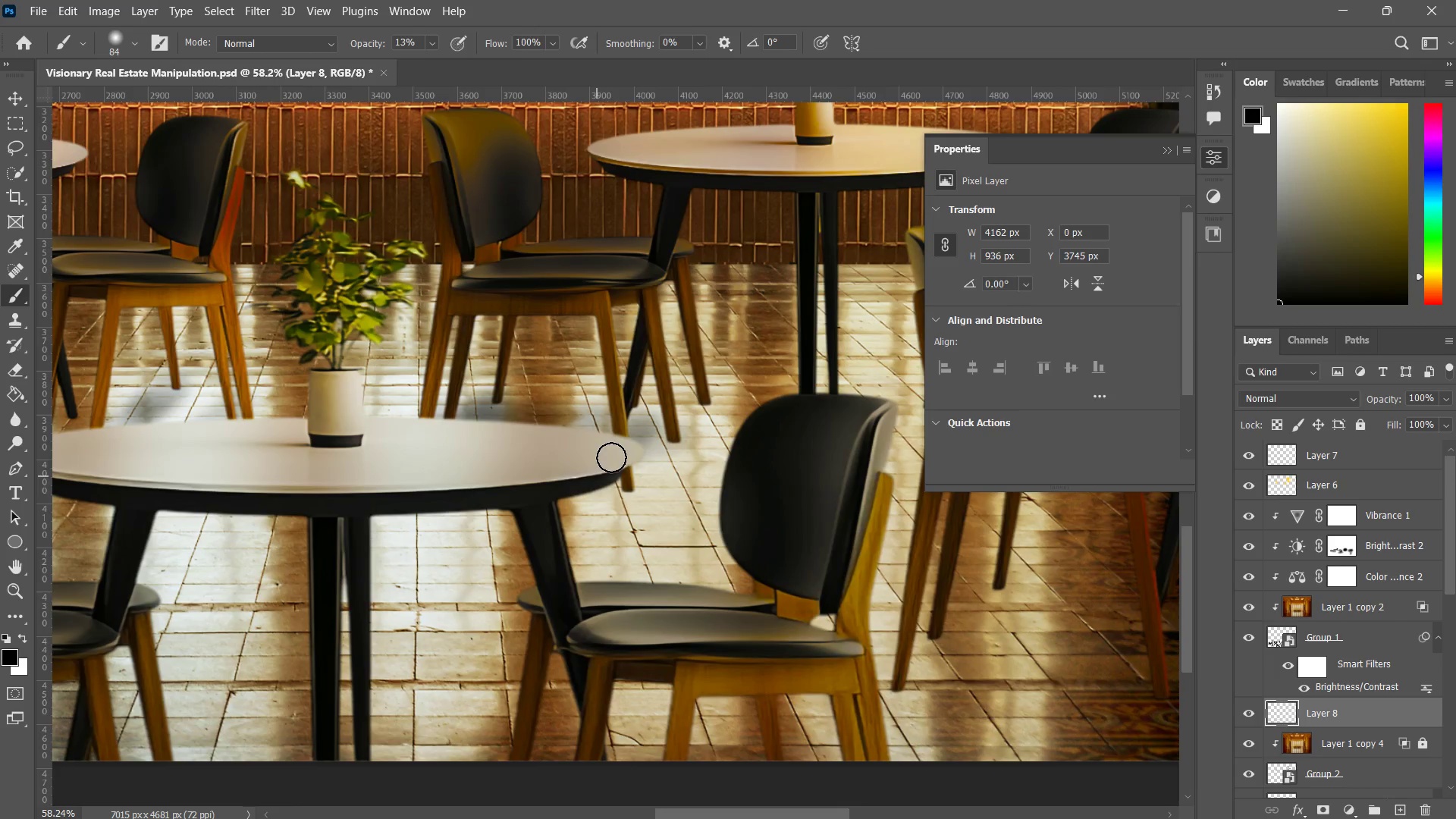 
left_click_drag(start_coordinate=[618, 454], to_coordinate=[620, 486])
 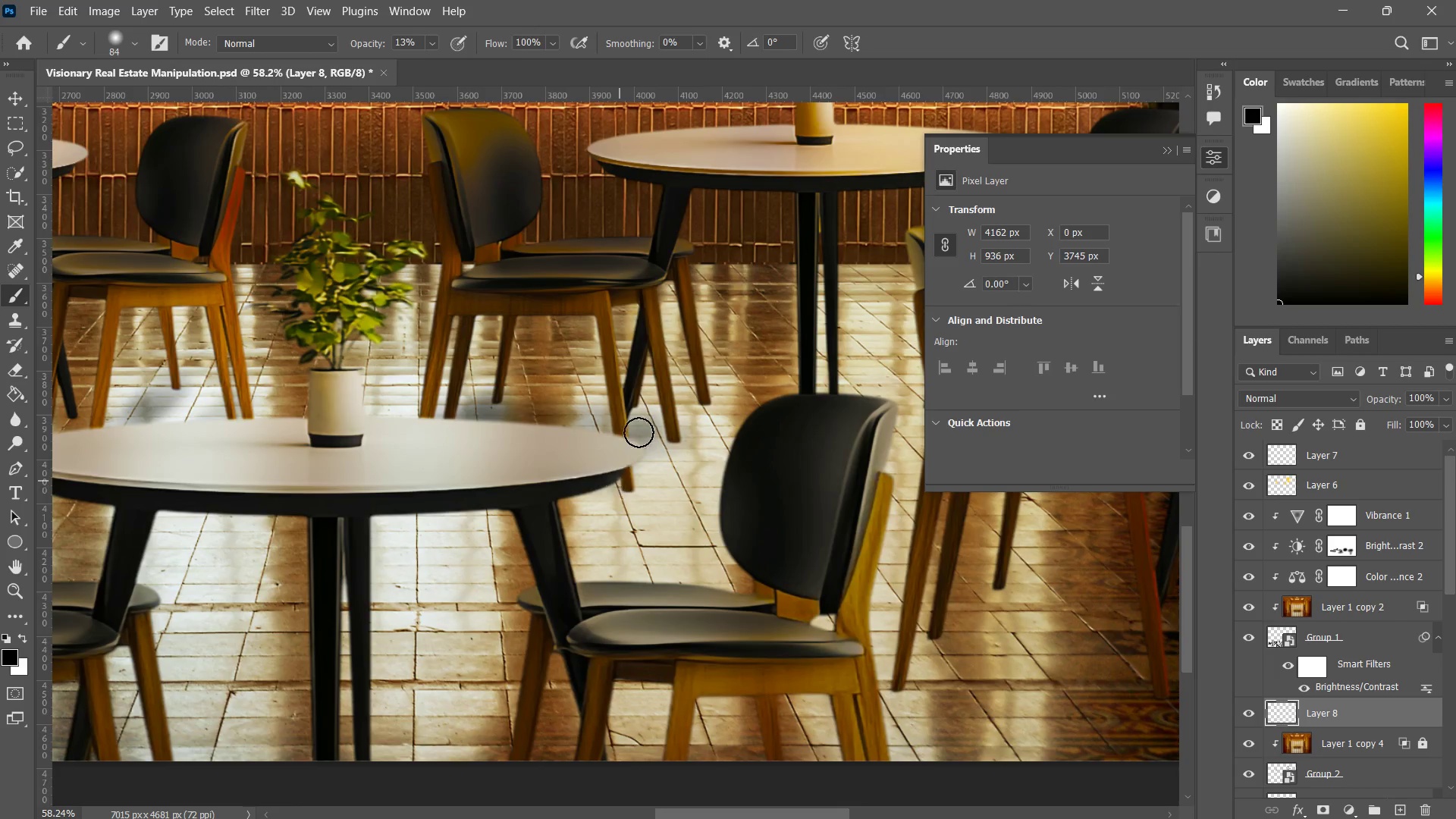 
left_click_drag(start_coordinate=[636, 447], to_coordinate=[631, 456])
 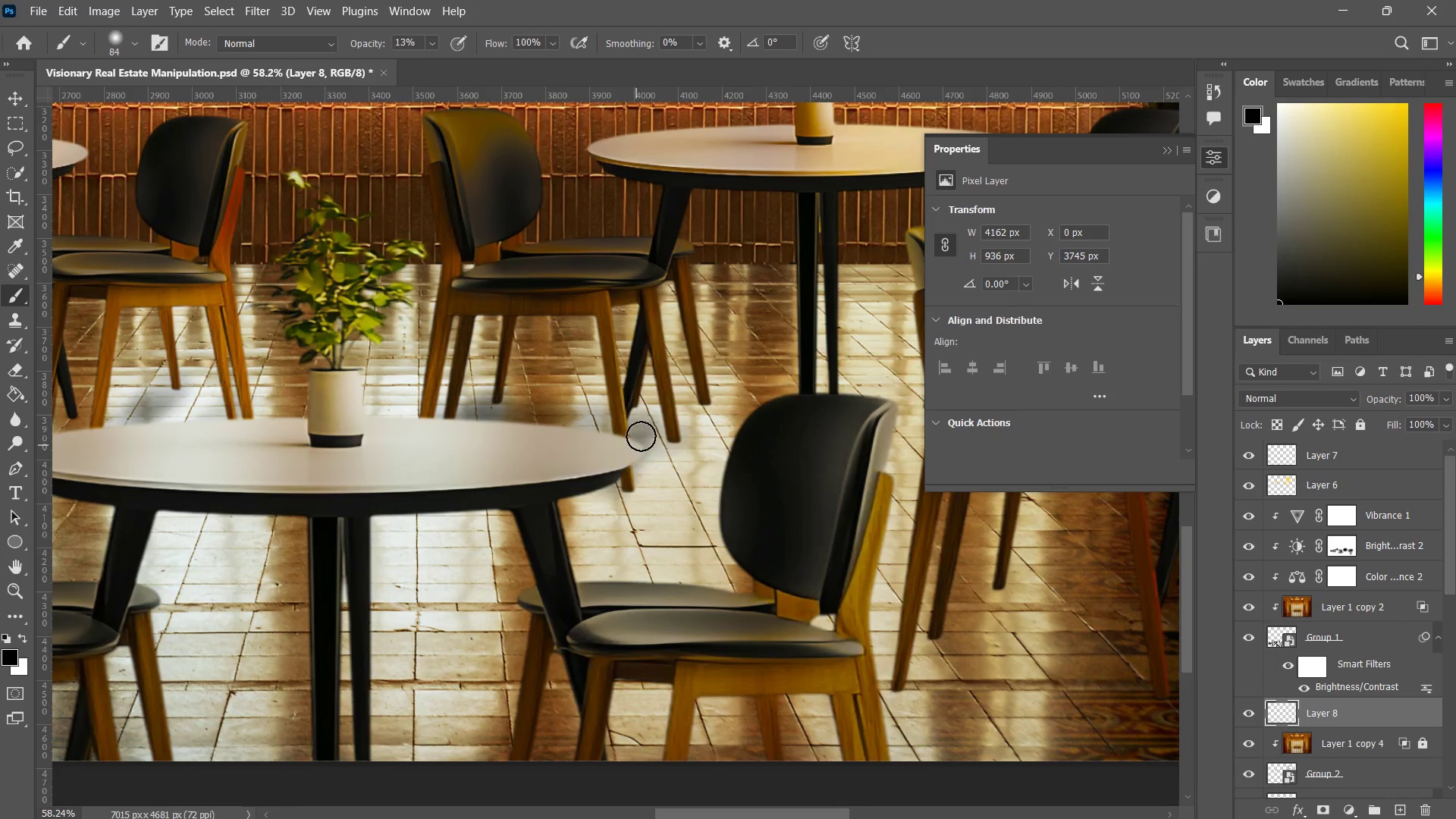 
left_click_drag(start_coordinate=[641, 434], to_coordinate=[497, 450])
 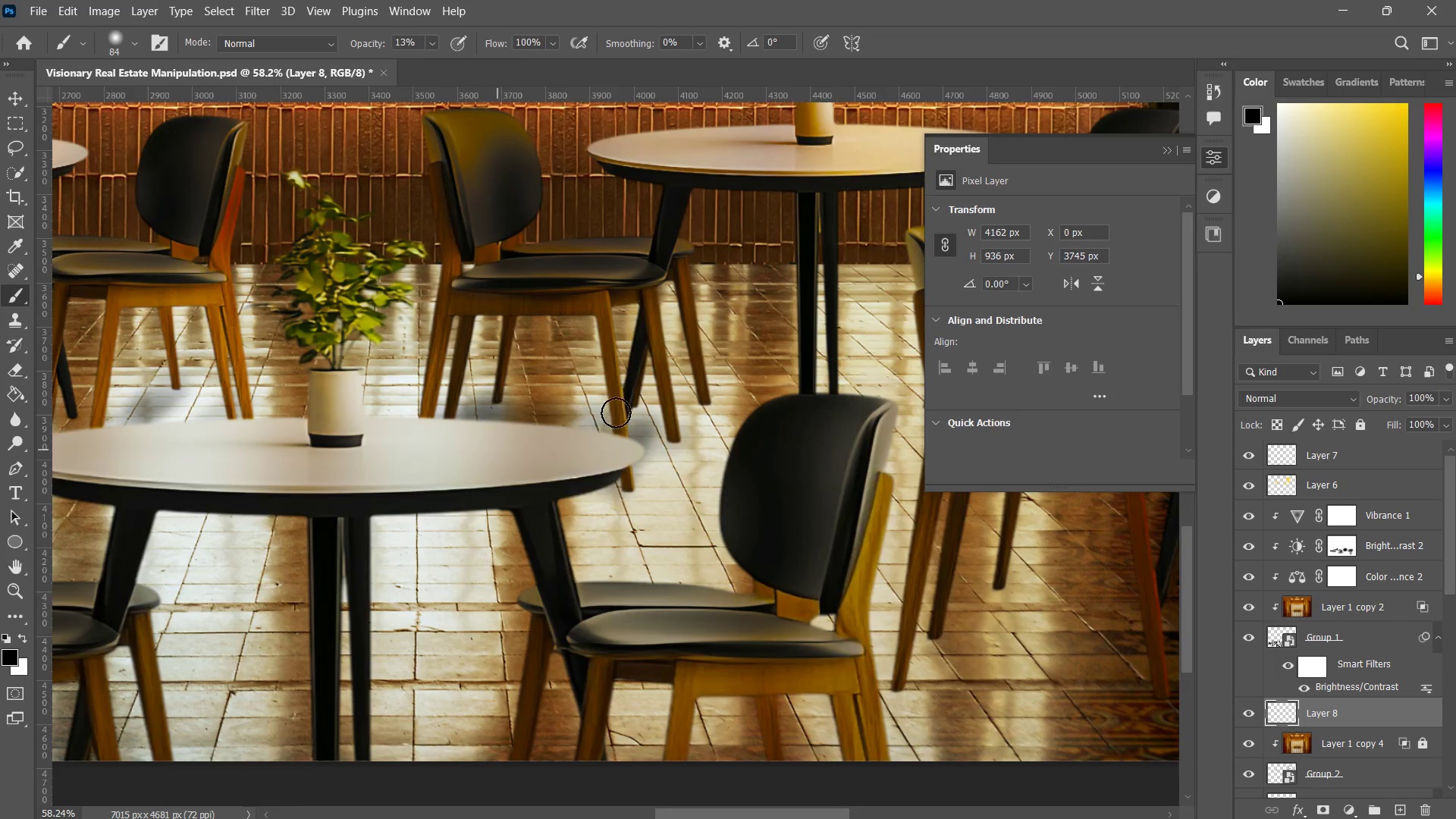 
left_click_drag(start_coordinate=[590, 419], to_coordinate=[446, 438])
 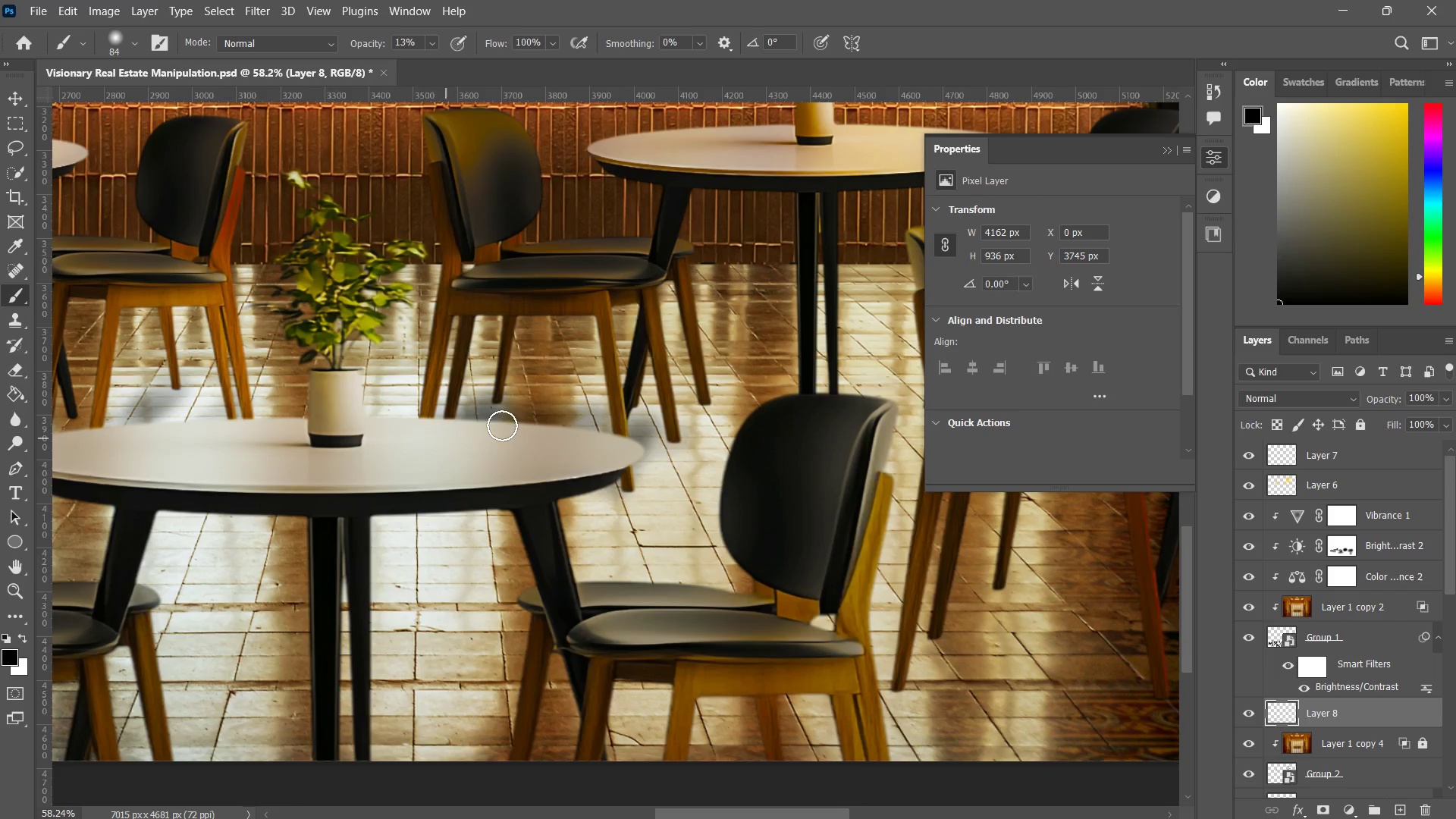 
left_click_drag(start_coordinate=[507, 426], to_coordinate=[632, 437])
 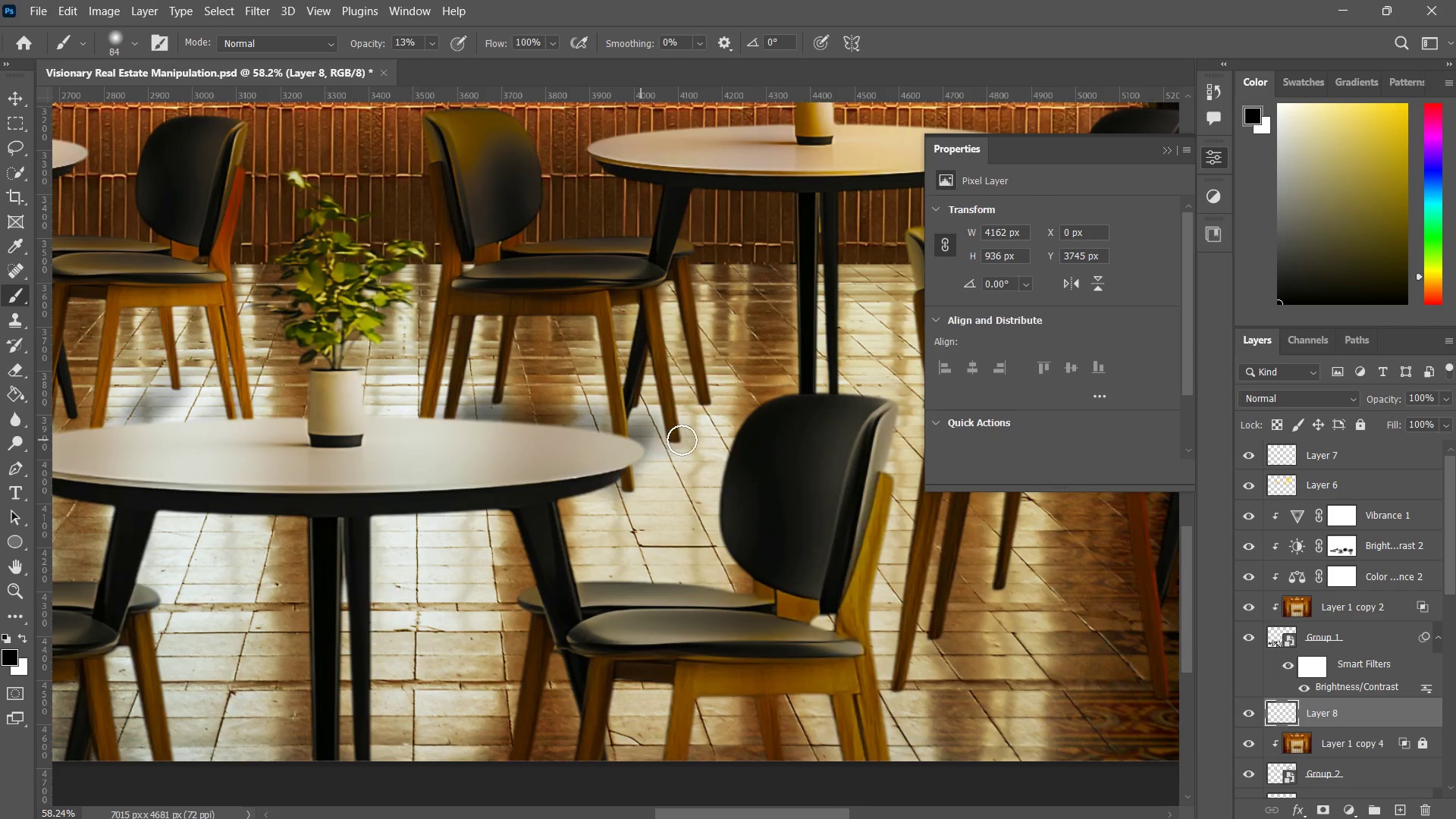 
key(E)
 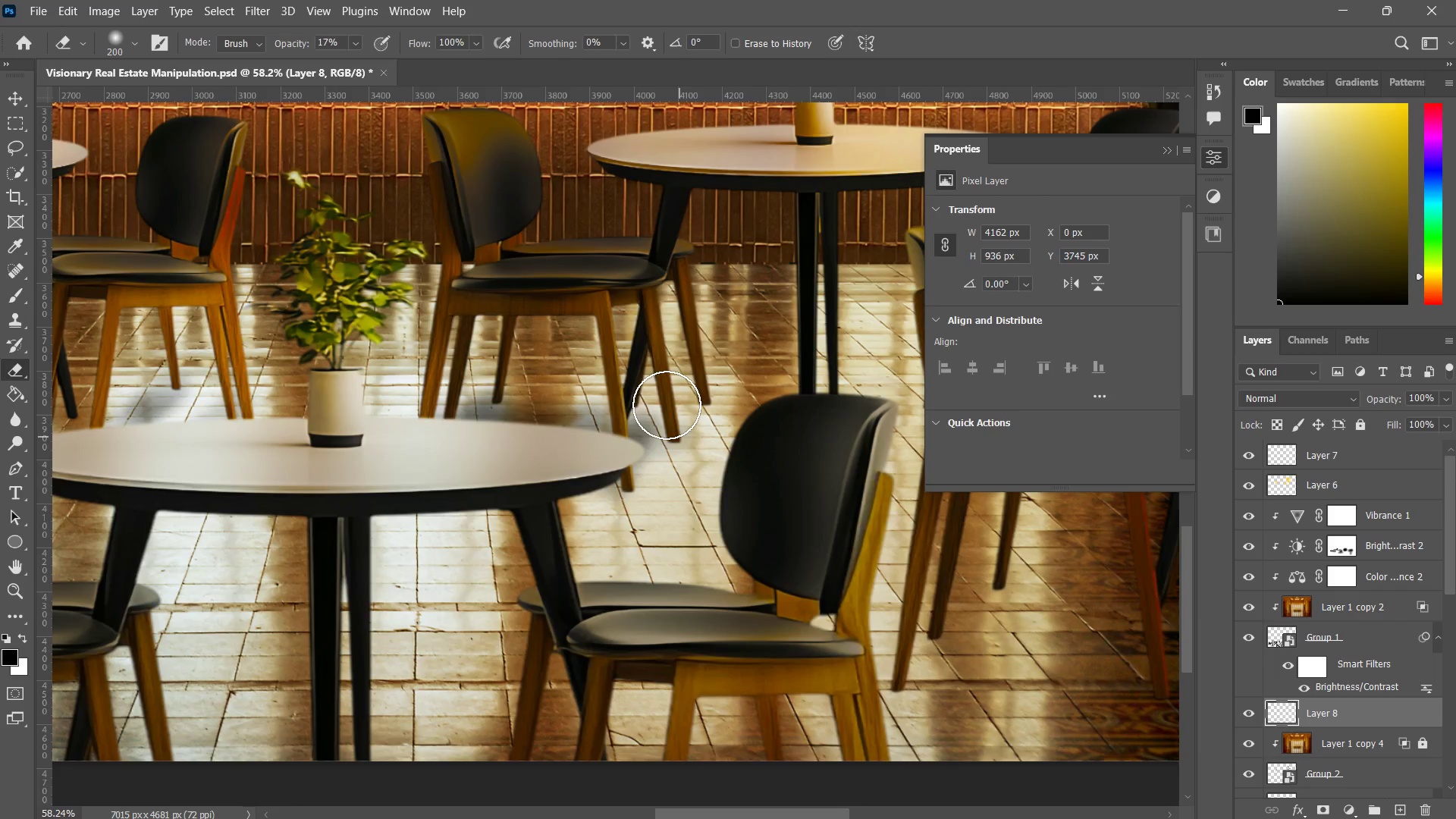 
left_click_drag(start_coordinate=[668, 405], to_coordinate=[521, 400])
 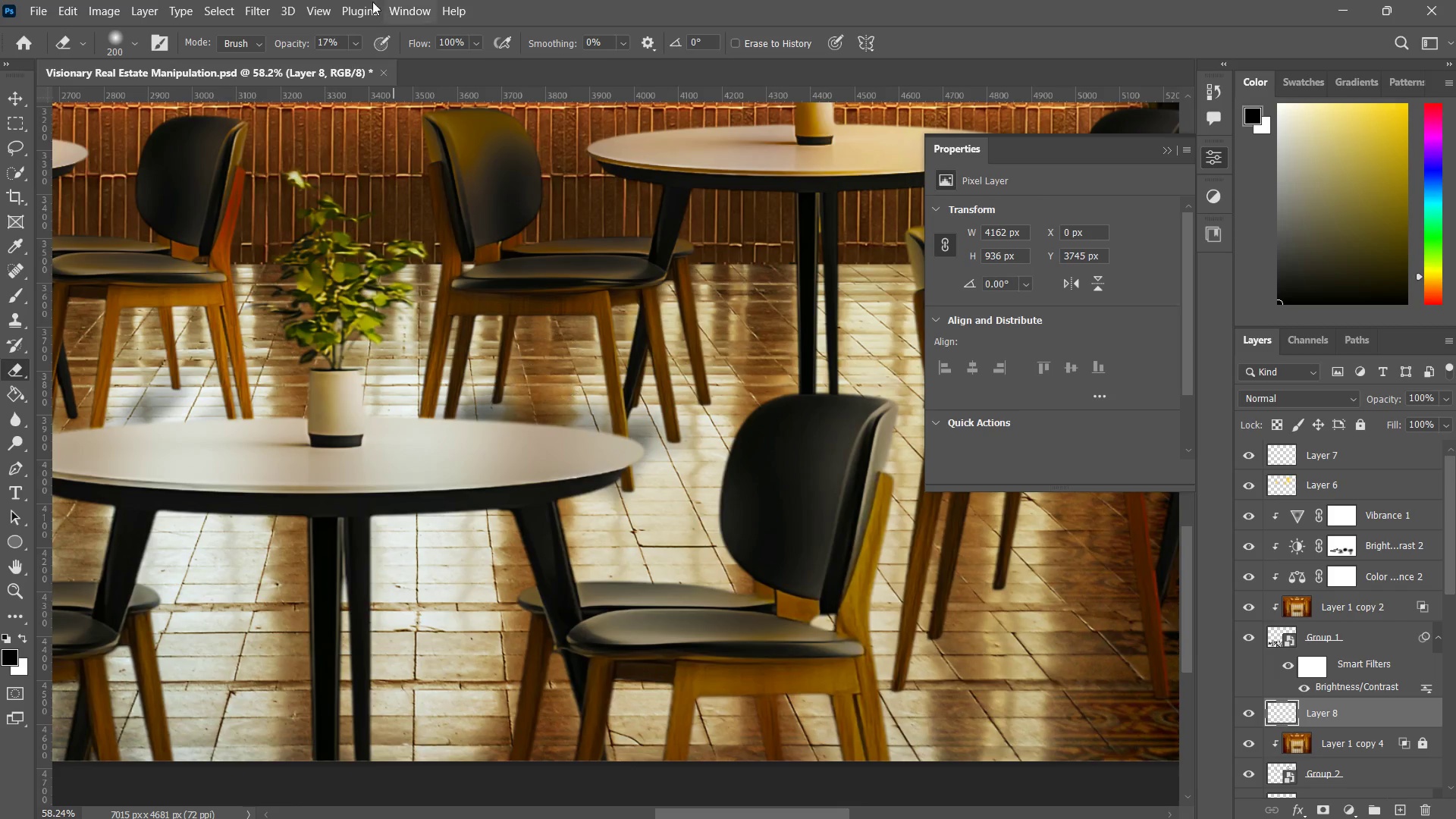 
left_click_drag(start_coordinate=[379, 1], to_coordinate=[245, 2])
 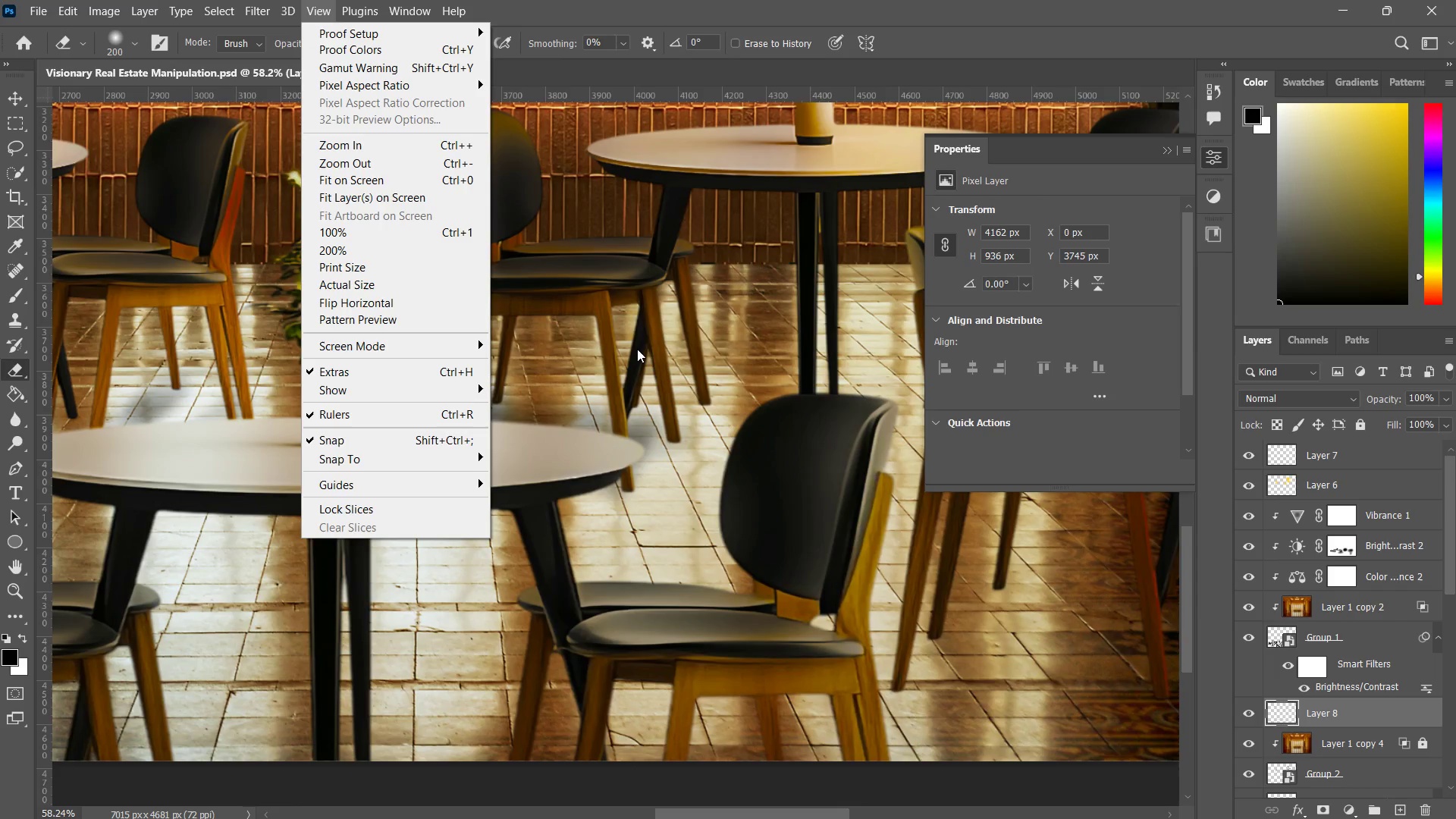 
left_click([622, 344])
 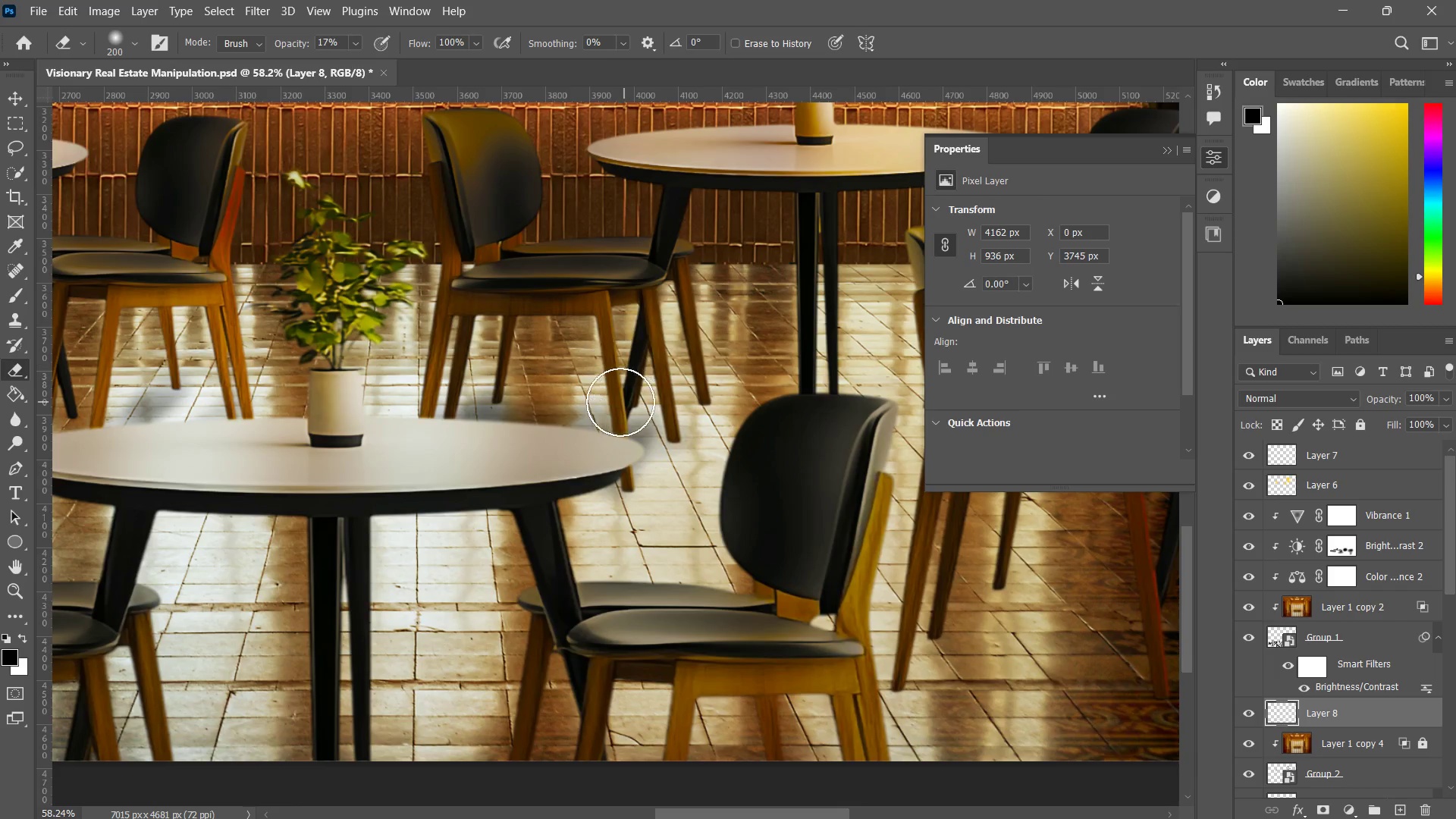 
left_click_drag(start_coordinate=[620, 385], to_coordinate=[483, 394])
 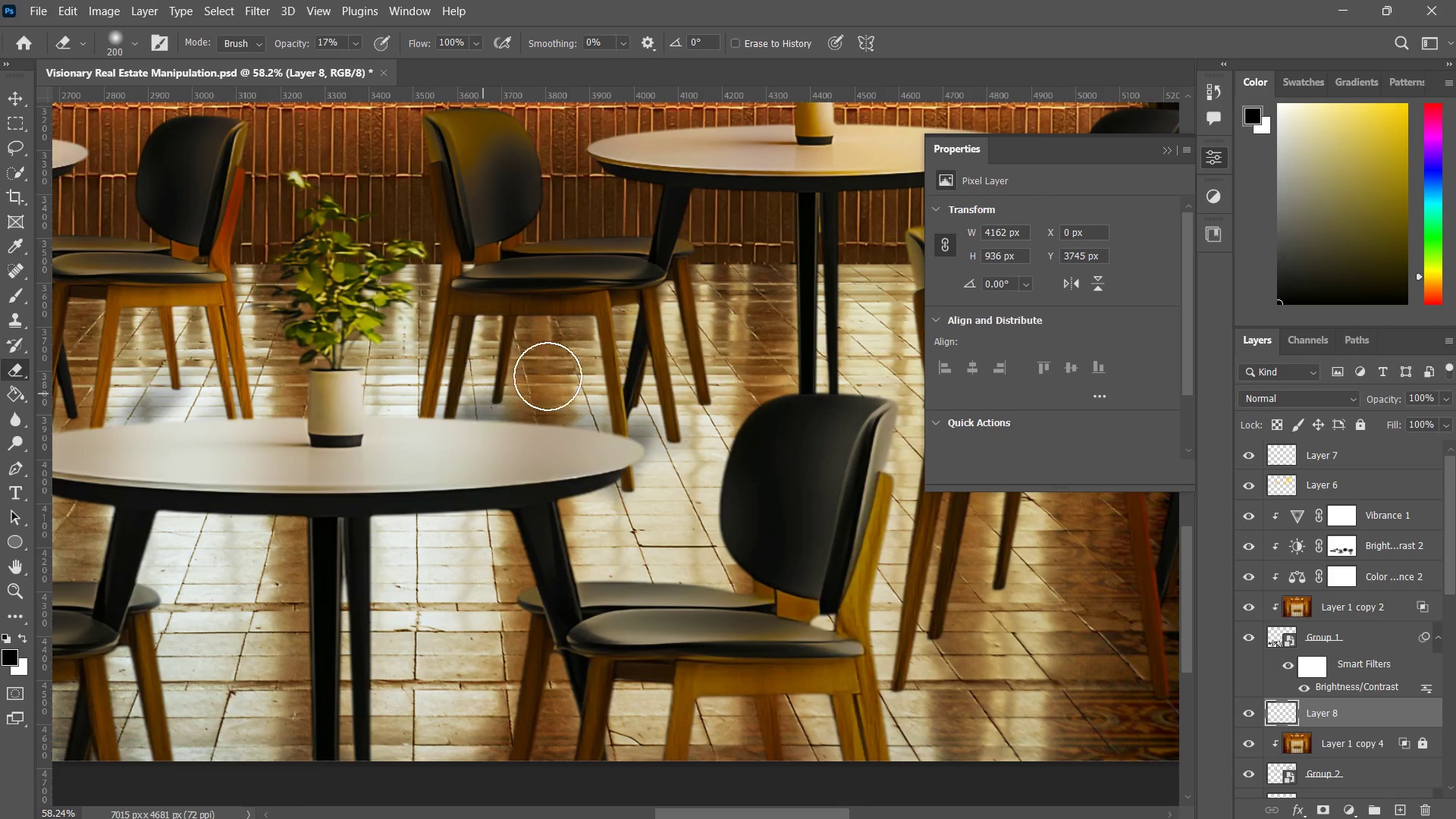 
left_click_drag(start_coordinate=[548, 376], to_coordinate=[444, 378])
 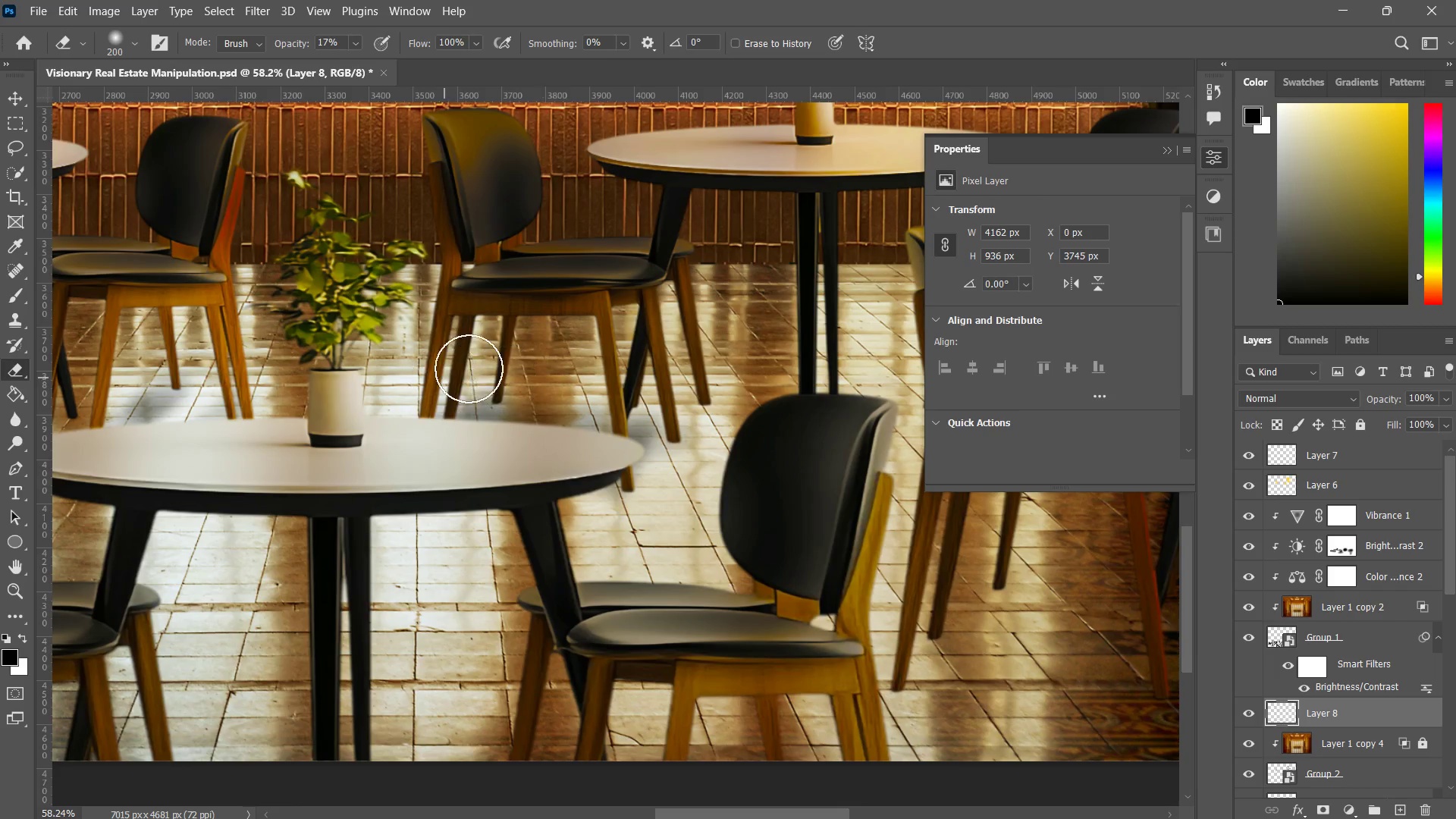 
left_click_drag(start_coordinate=[471, 368], to_coordinate=[444, 385])
 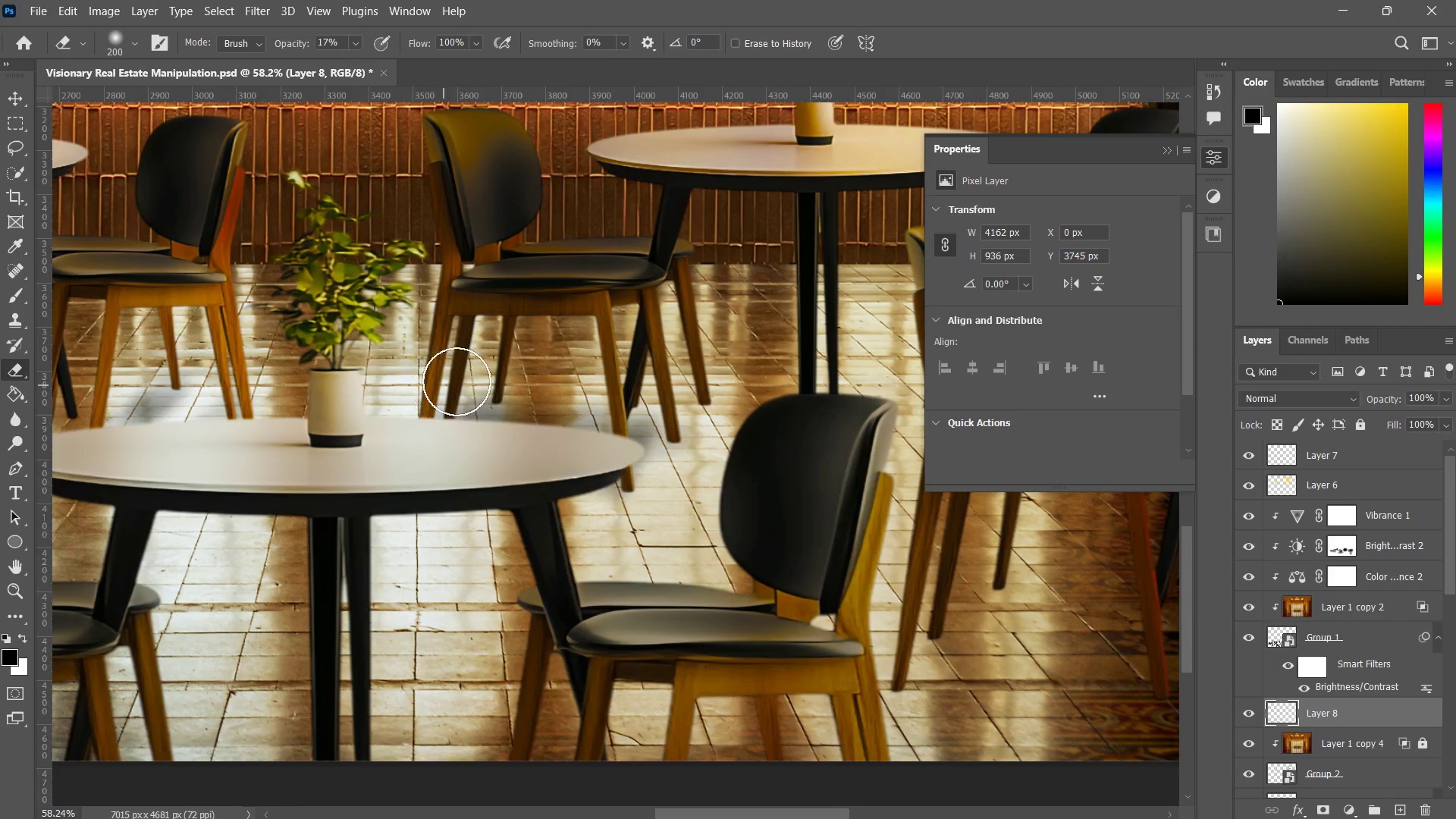 
left_click_drag(start_coordinate=[457, 381], to_coordinate=[445, 388])
 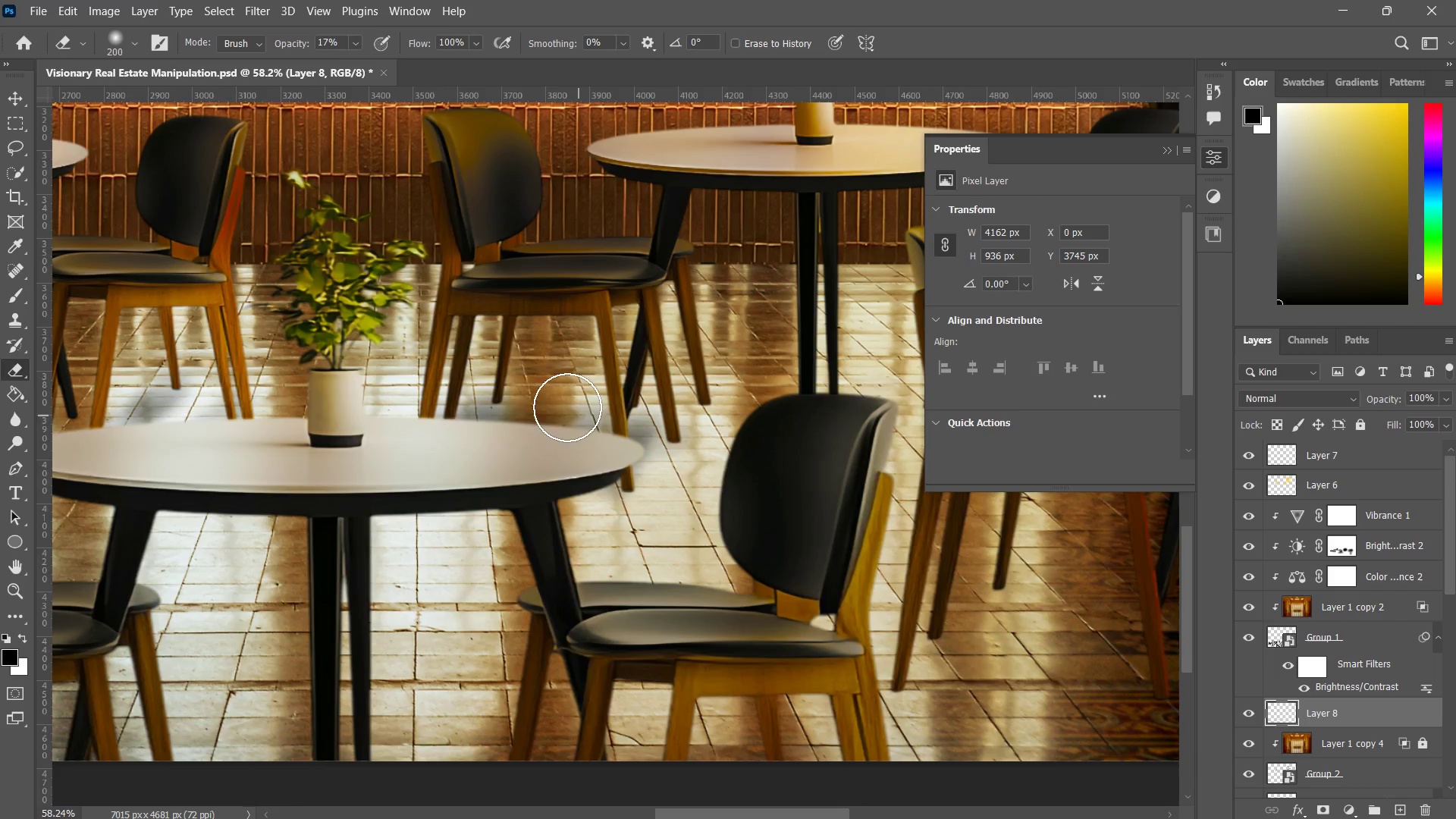 
key(Z)
 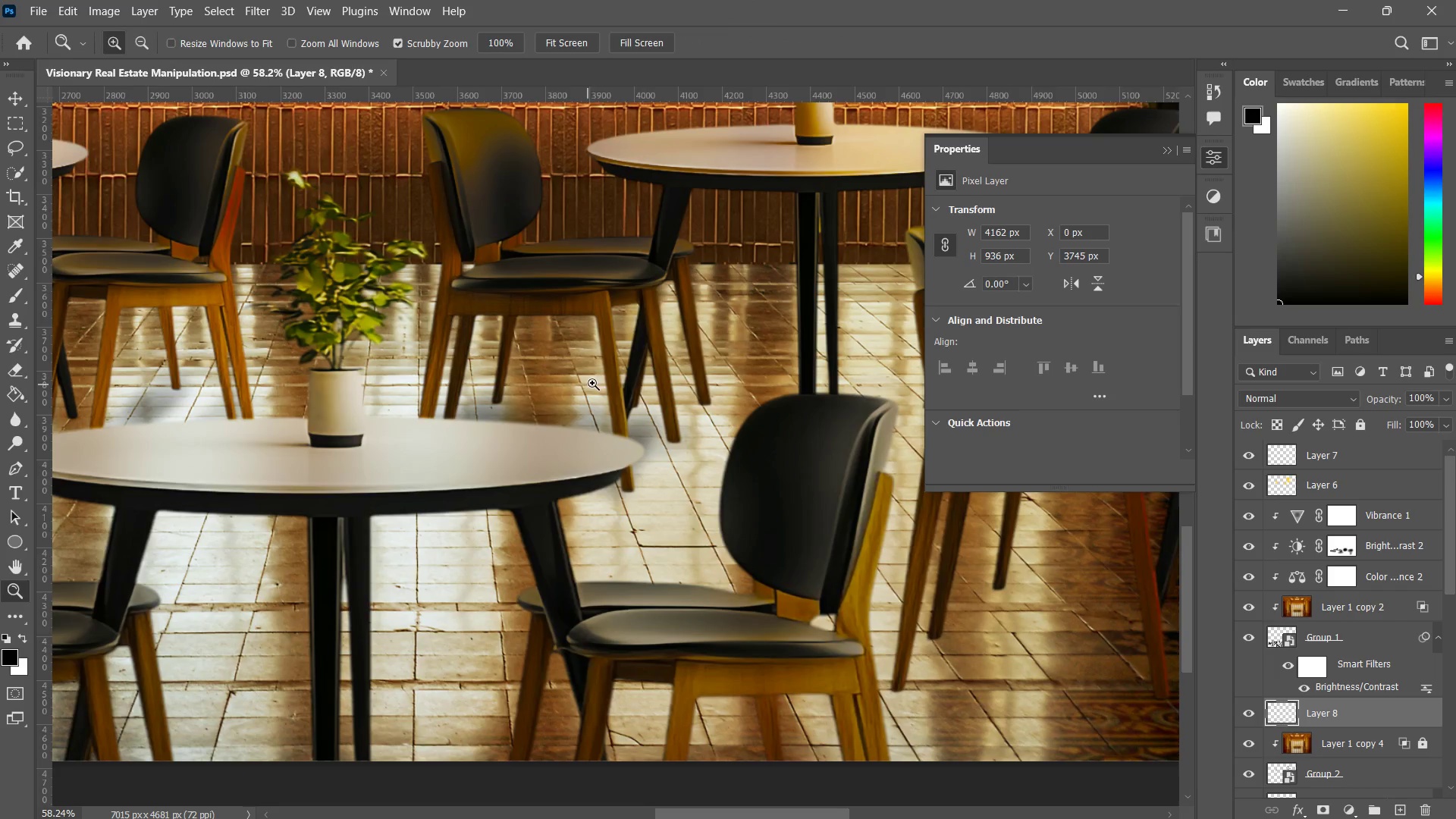 
left_click_drag(start_coordinate=[590, 383], to_coordinate=[500, 460])
 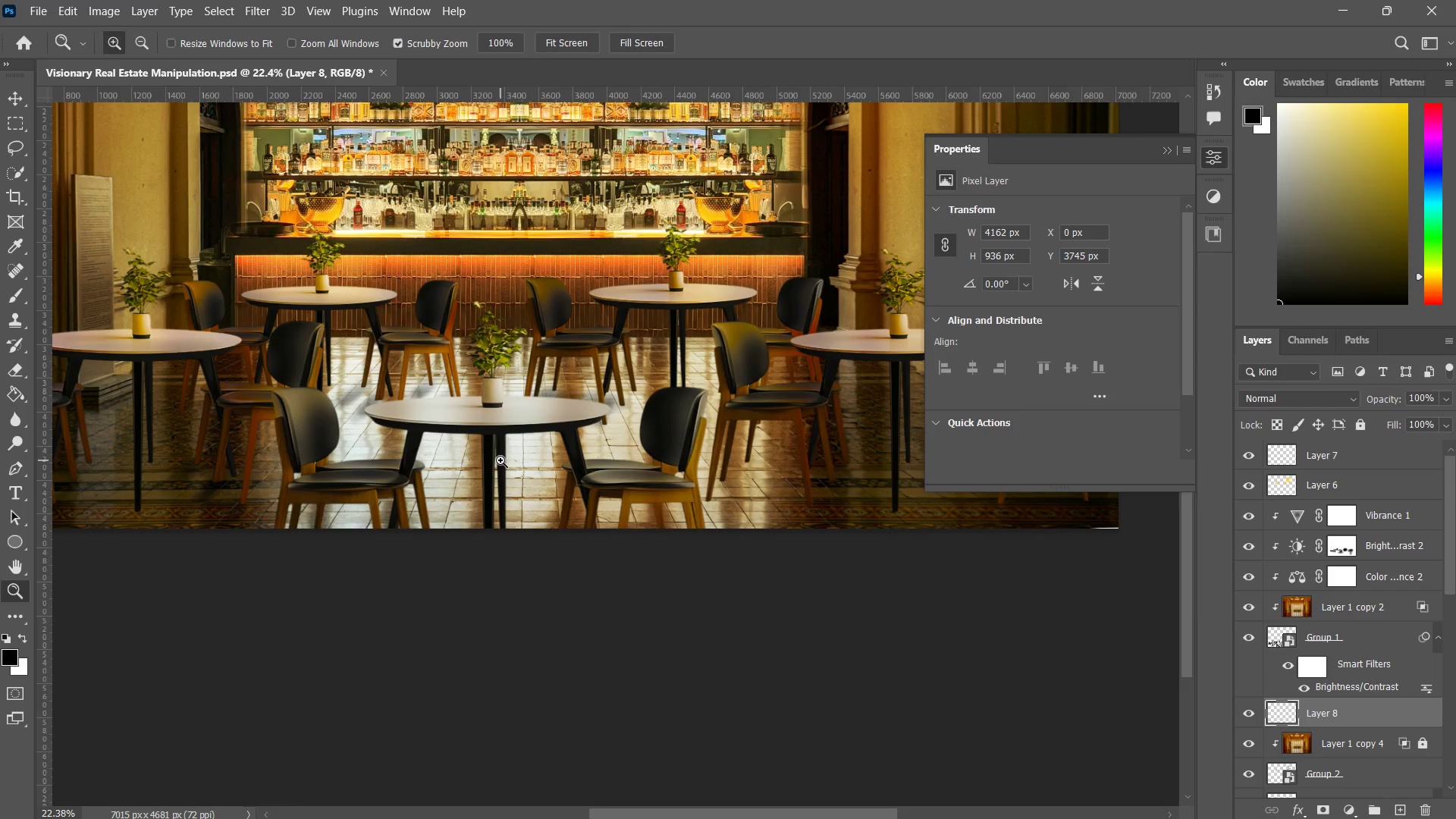 
key(B)
 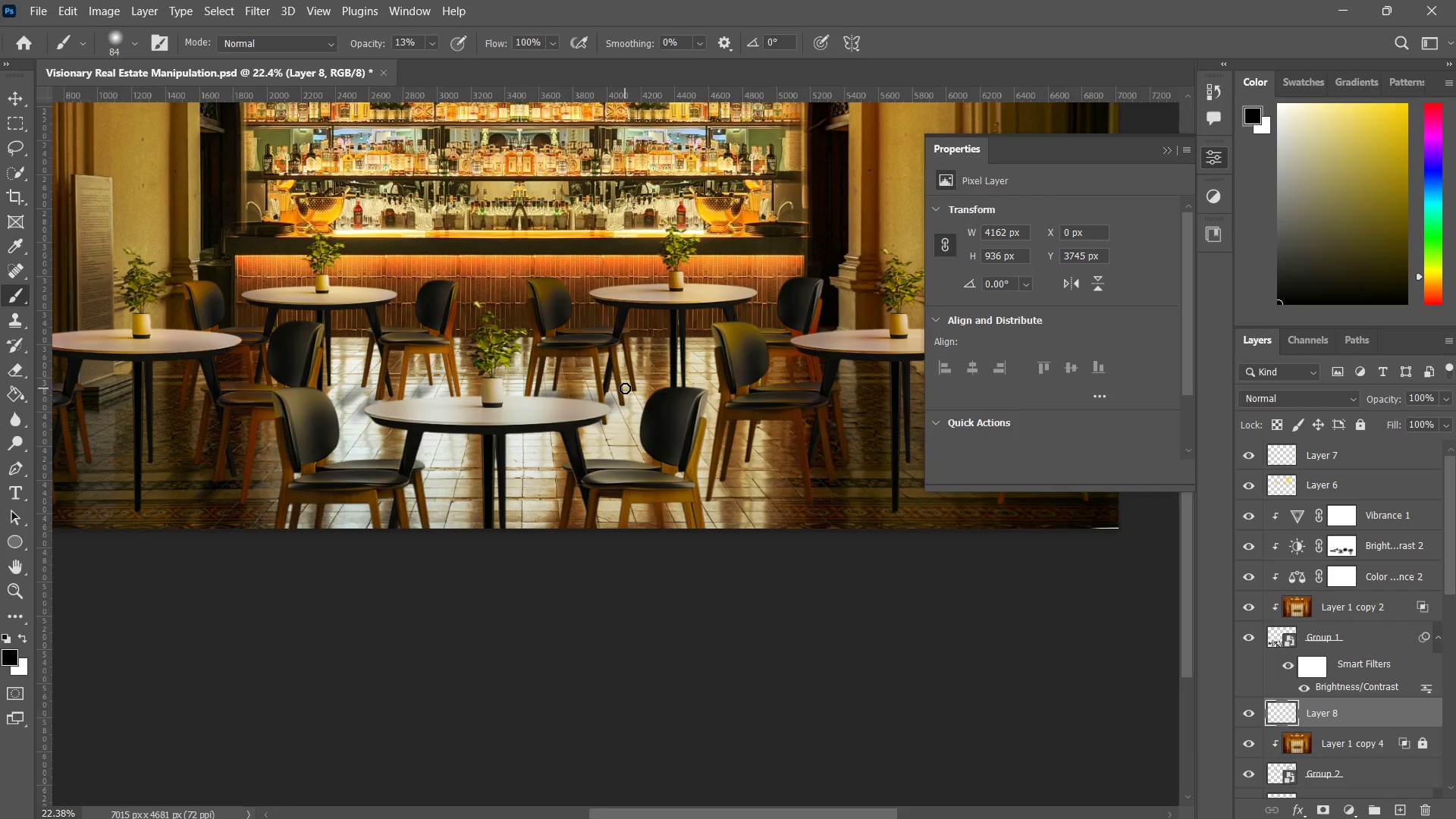 
left_click_drag(start_coordinate=[625, 388], to_coordinate=[613, 422])
 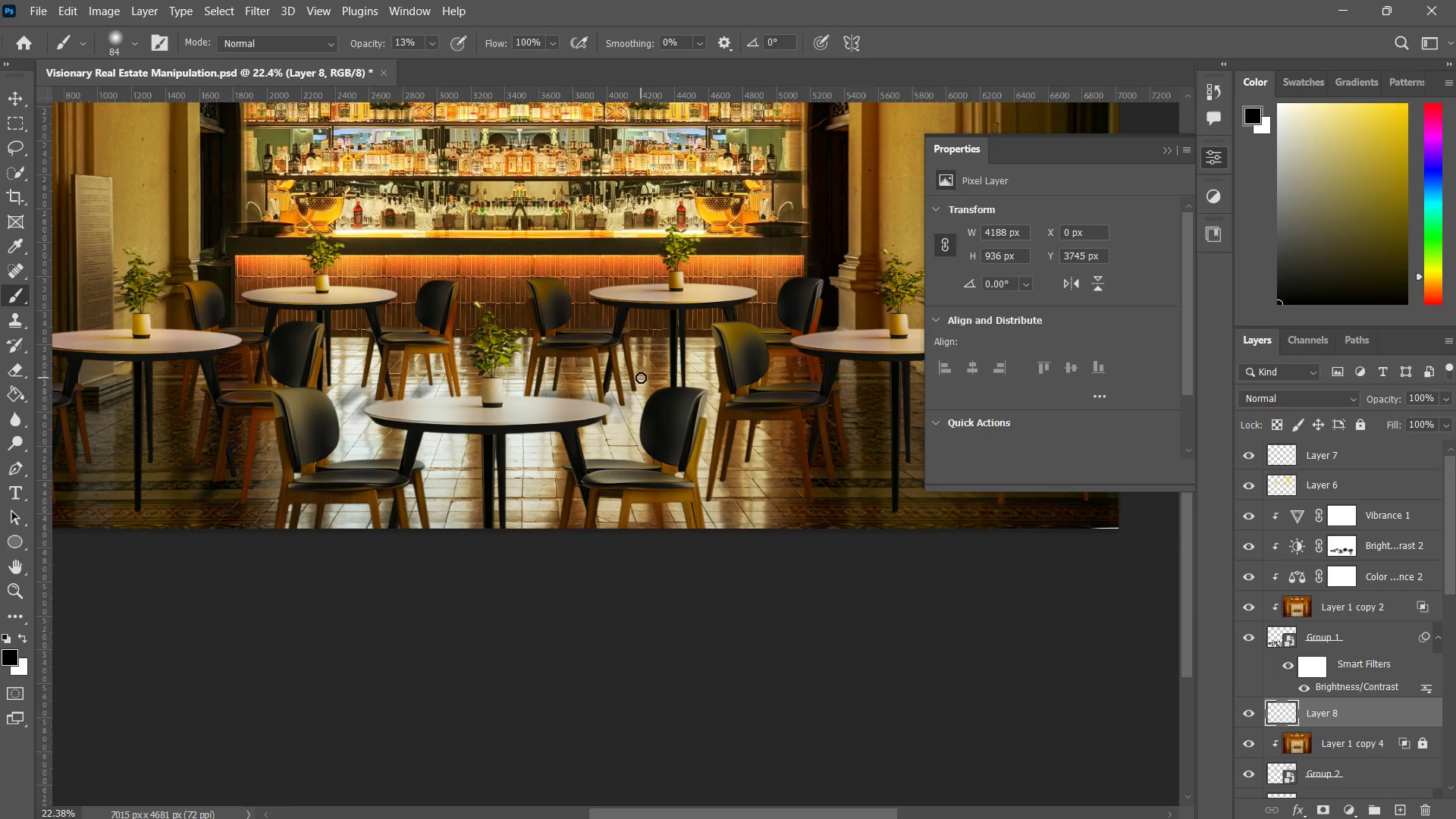 
left_click_drag(start_coordinate=[641, 379], to_coordinate=[604, 416])
 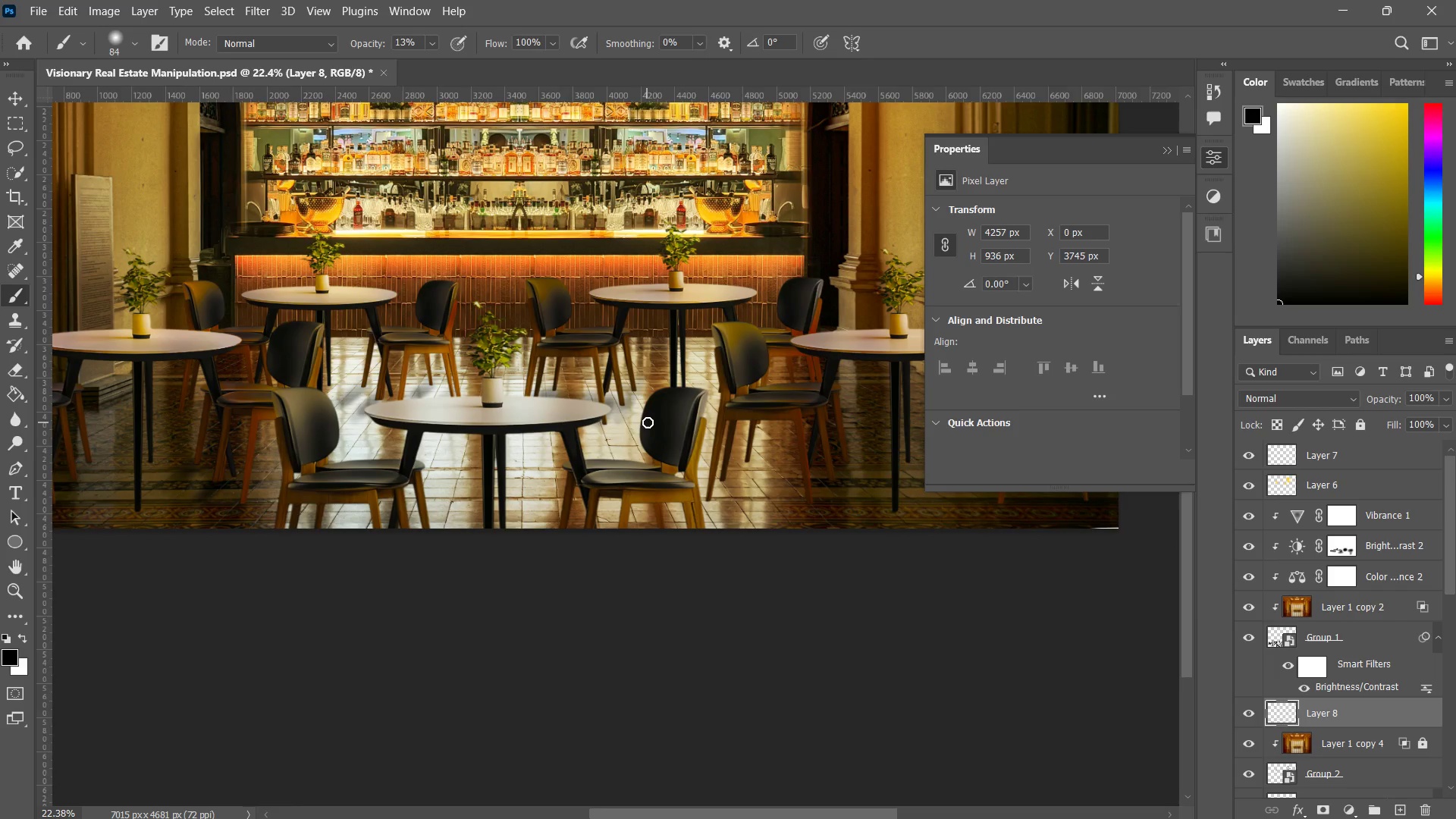 
key(Control+Z)
 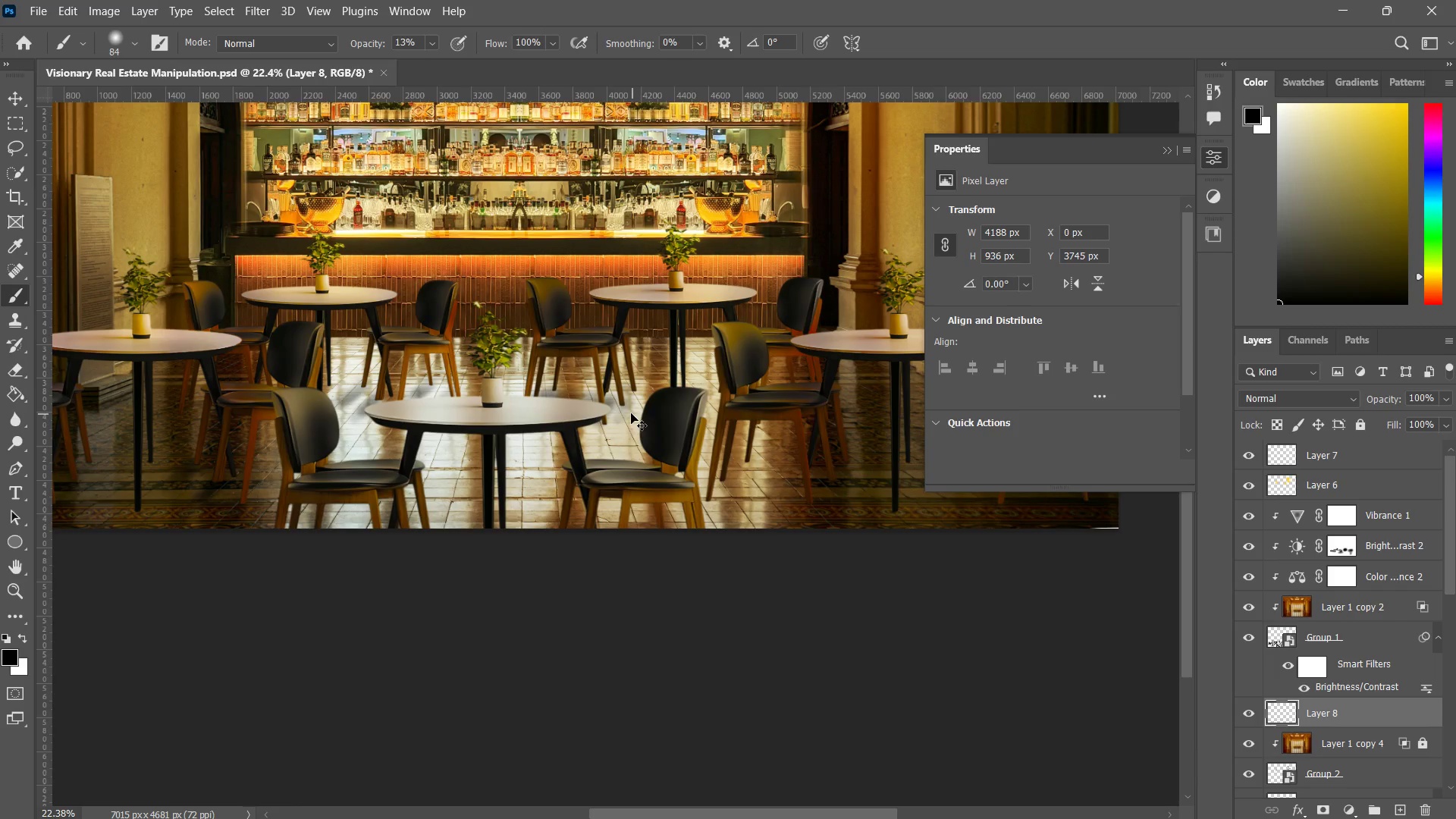 
key(Control+Z)
 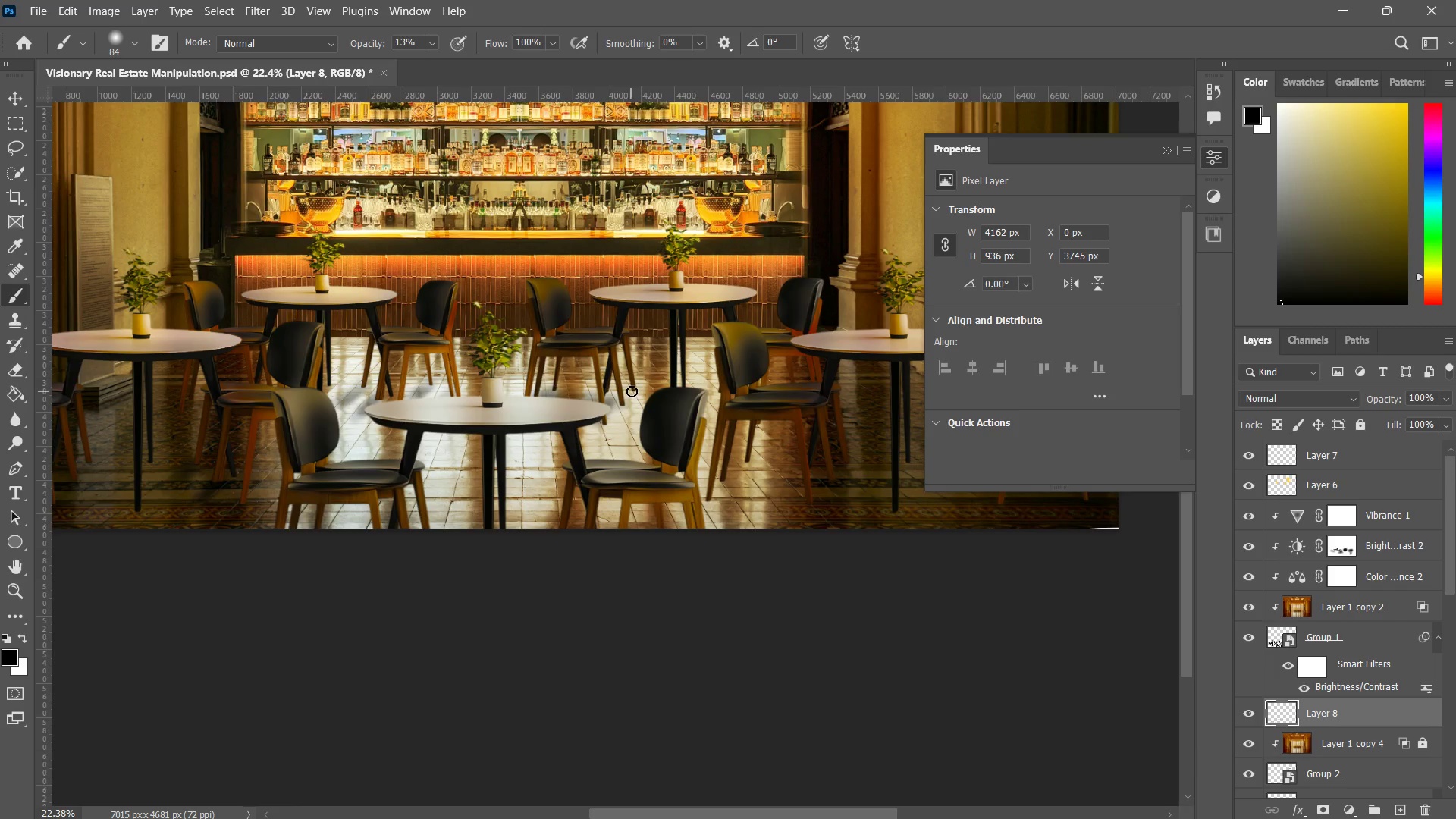 
left_click_drag(start_coordinate=[632, 391], to_coordinate=[613, 417])
 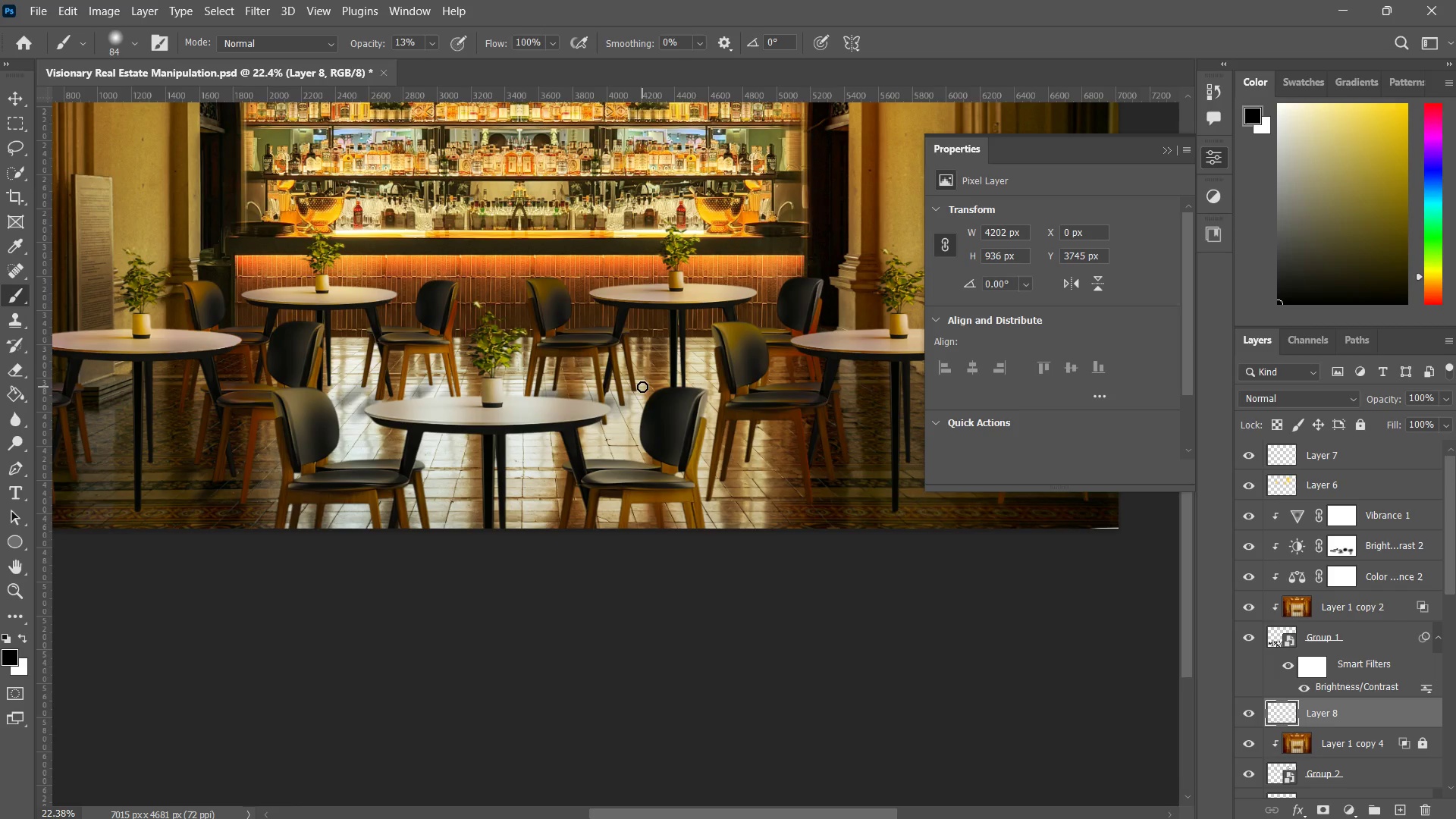 
left_click_drag(start_coordinate=[642, 387], to_coordinate=[617, 420])
 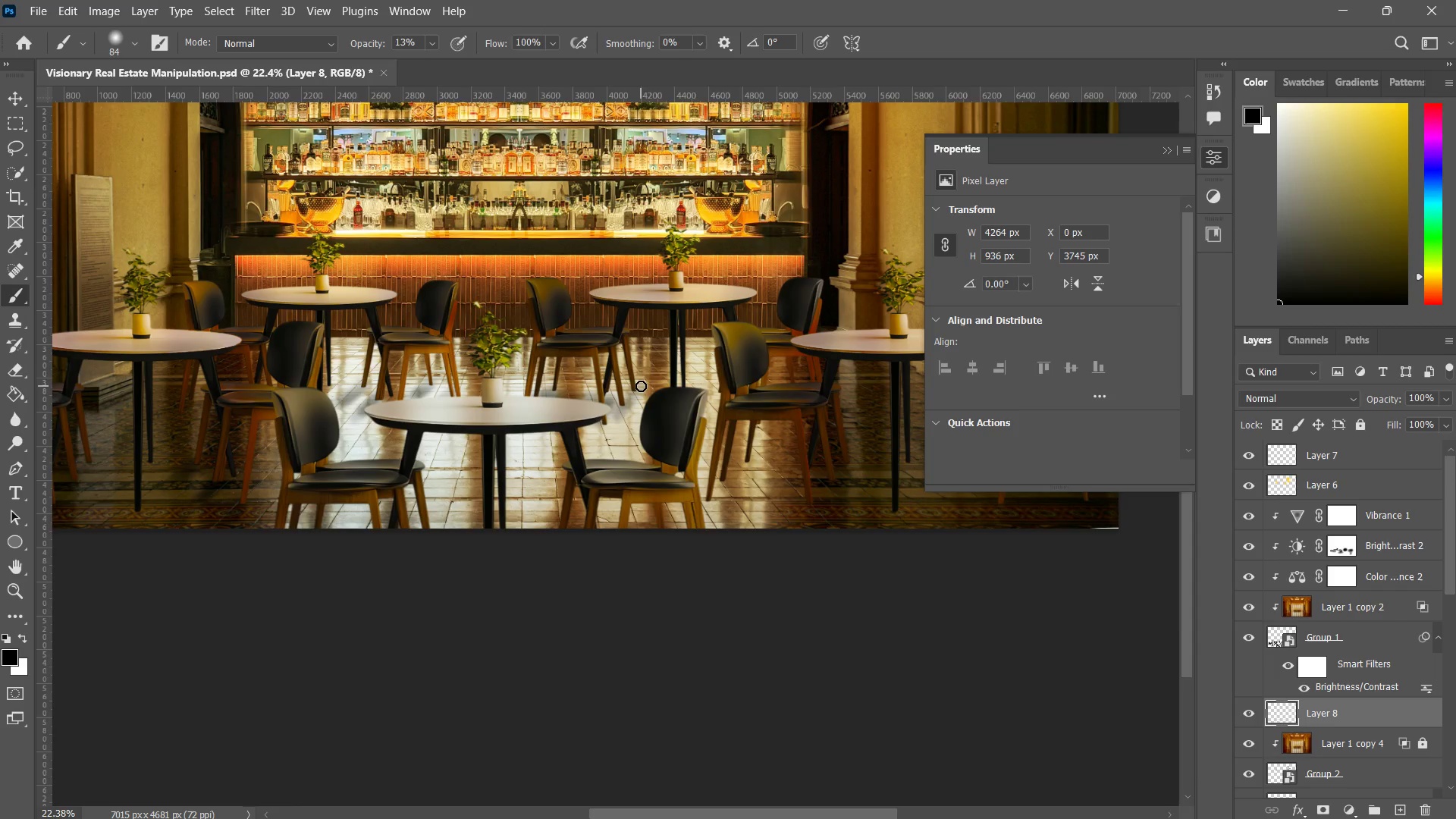 
left_click_drag(start_coordinate=[641, 385], to_coordinate=[619, 424])
 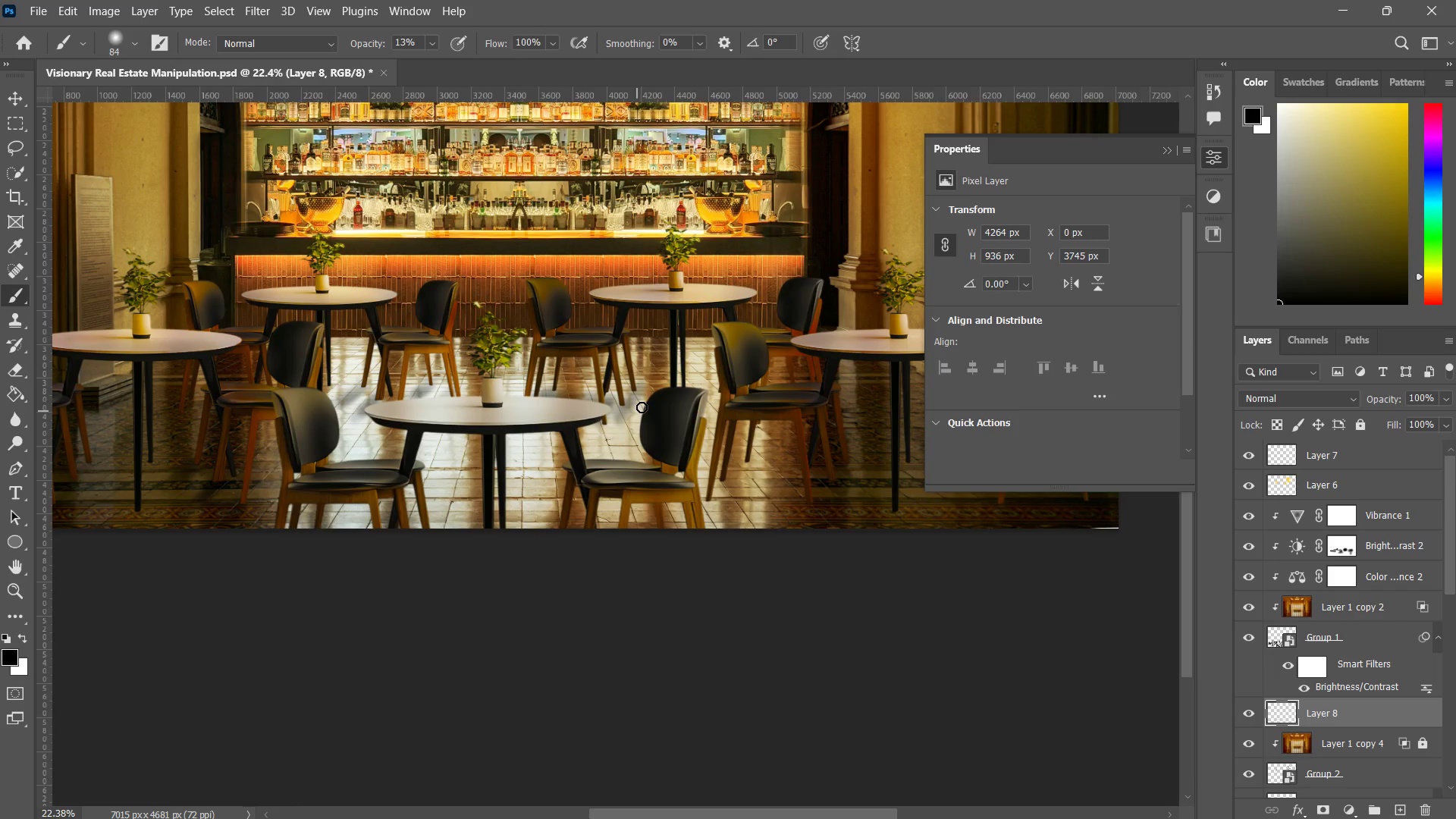 
type(zb)
 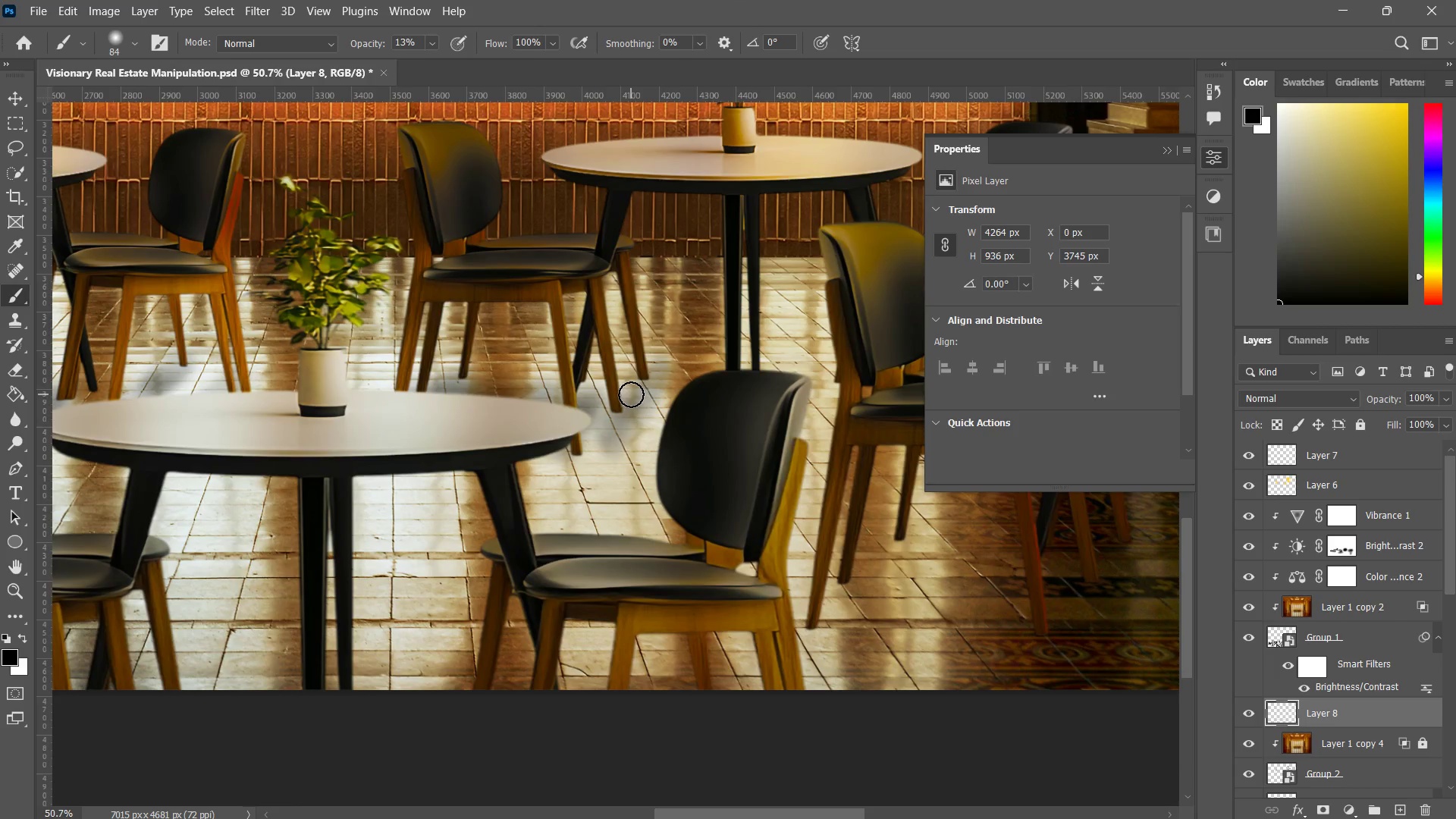 
left_click_drag(start_coordinate=[626, 400], to_coordinate=[728, 351])
 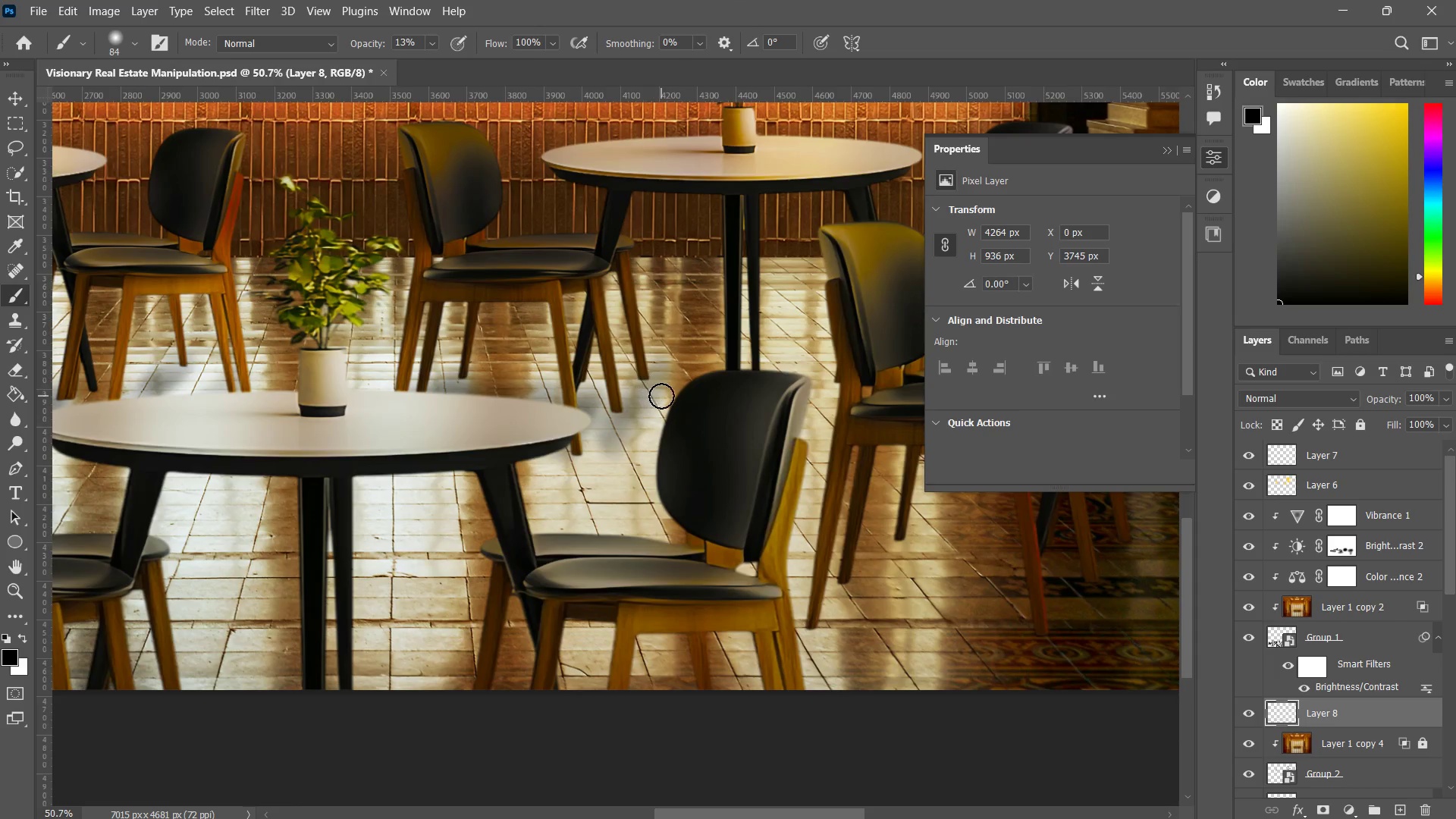 
hold_key(key=AltLeft, duration=0.67)
 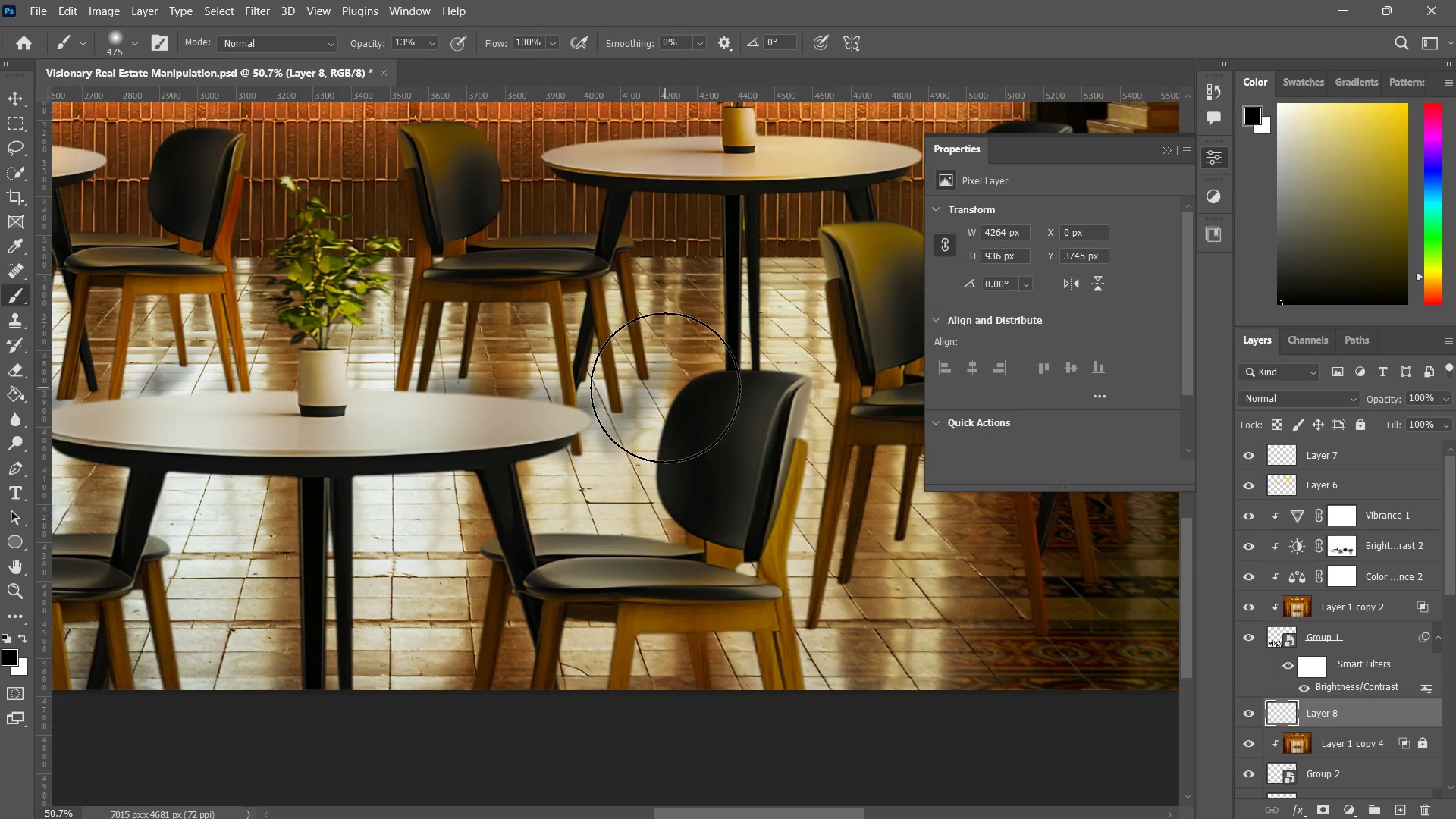 
hold_key(key=AltLeft, duration=0.42)
 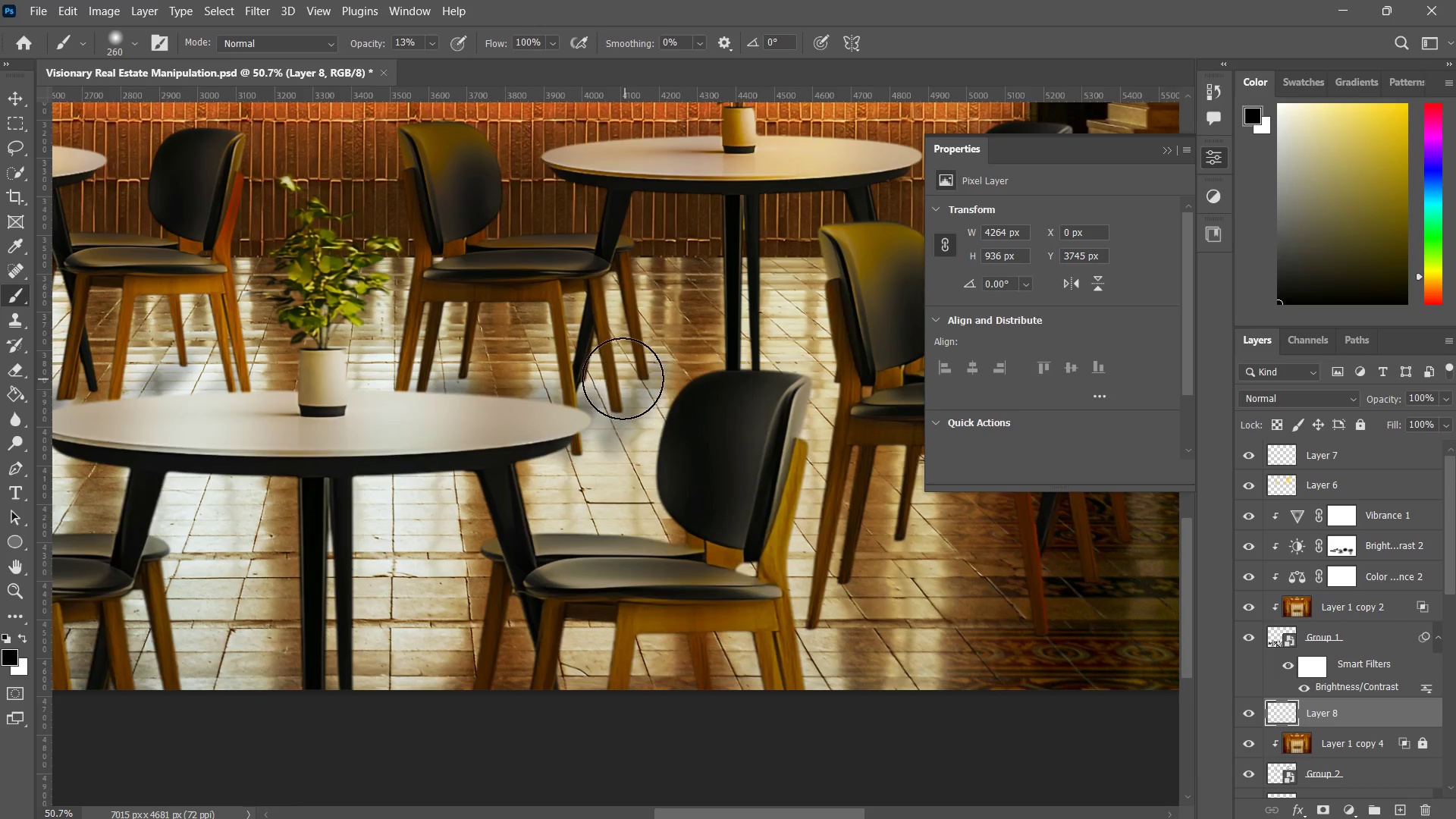 
left_click_drag(start_coordinate=[623, 378], to_coordinate=[712, 389])
 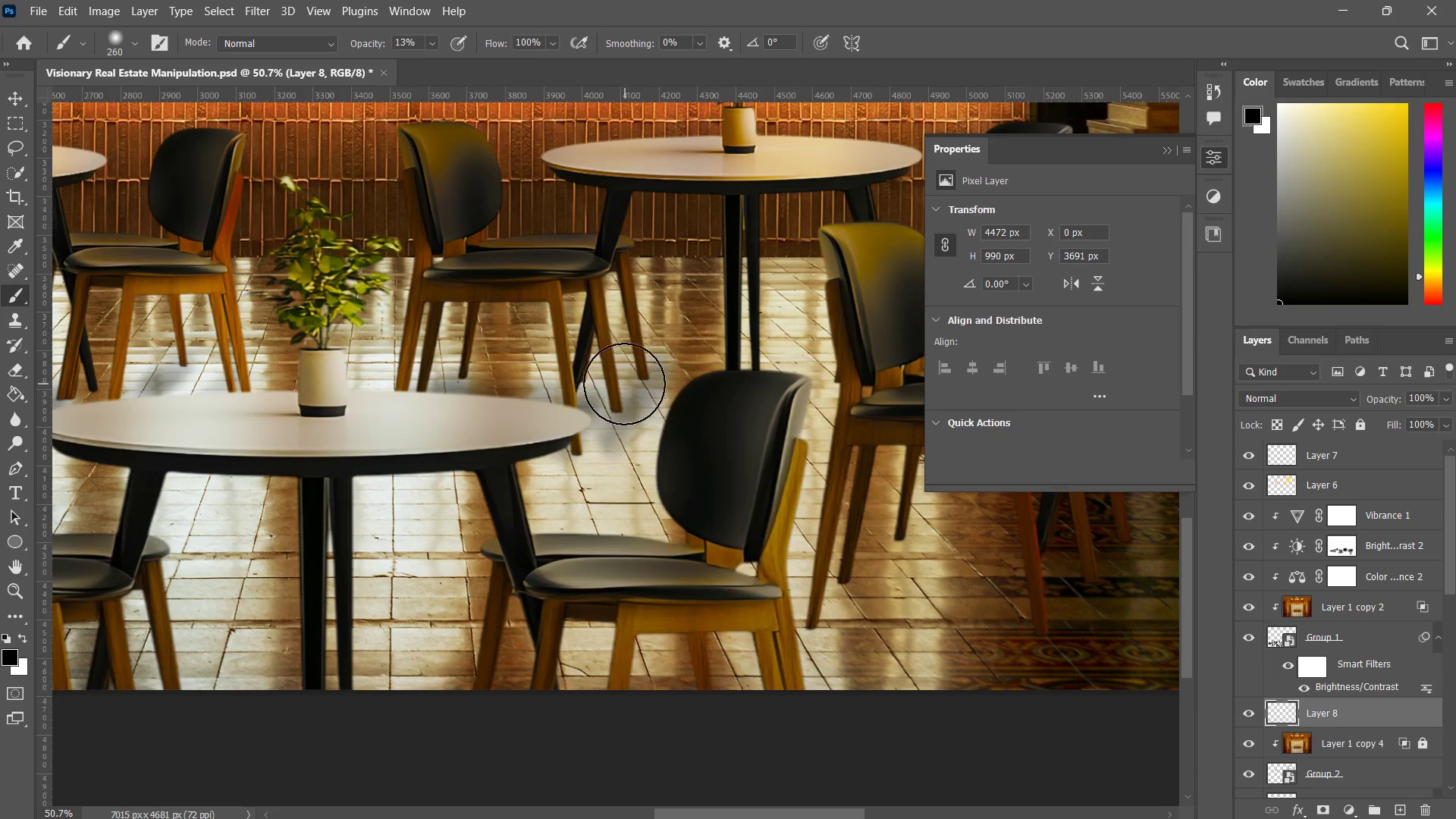 
left_click_drag(start_coordinate=[611, 384], to_coordinate=[752, 396])
 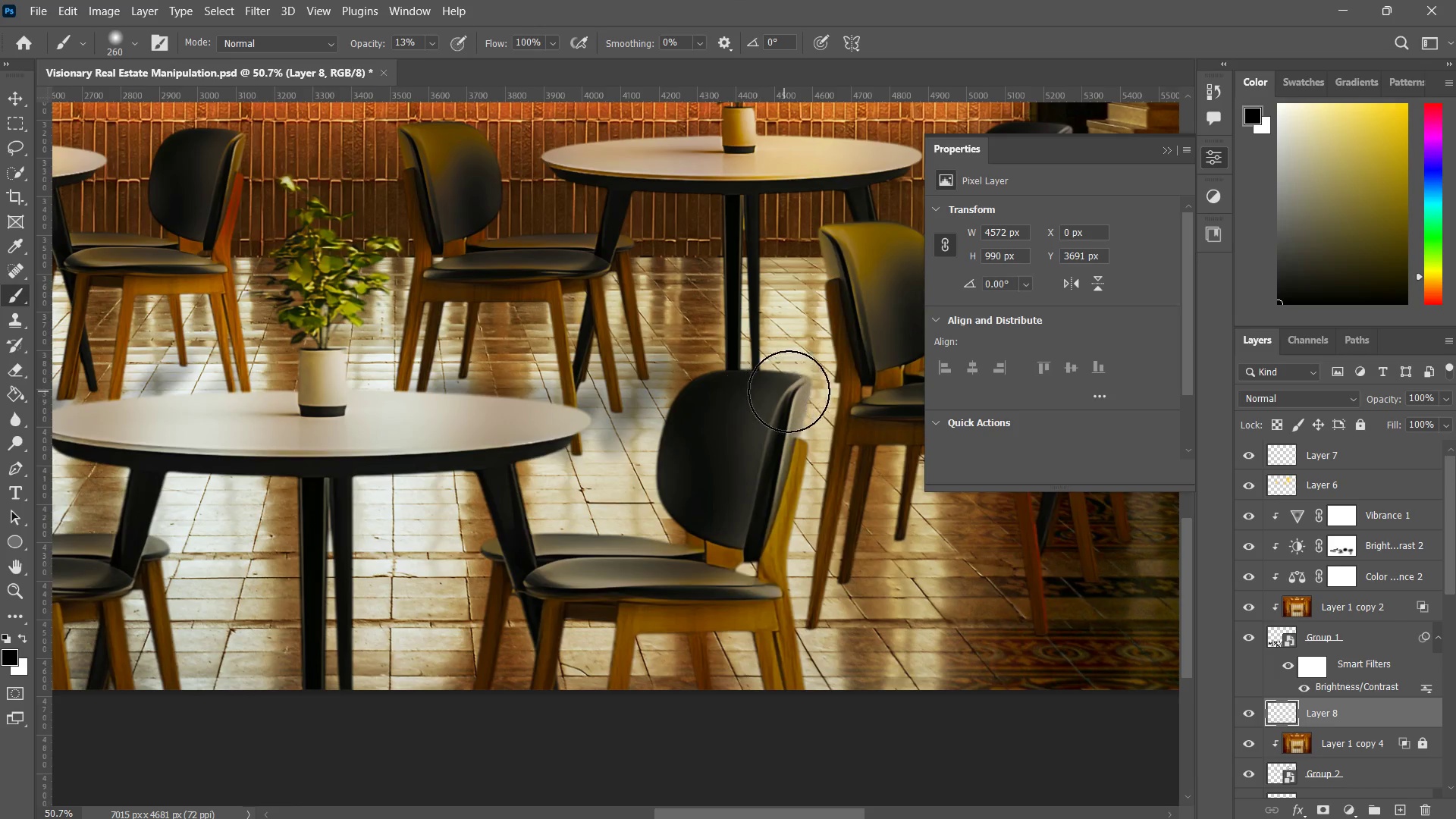 
triple_click([802, 394])
 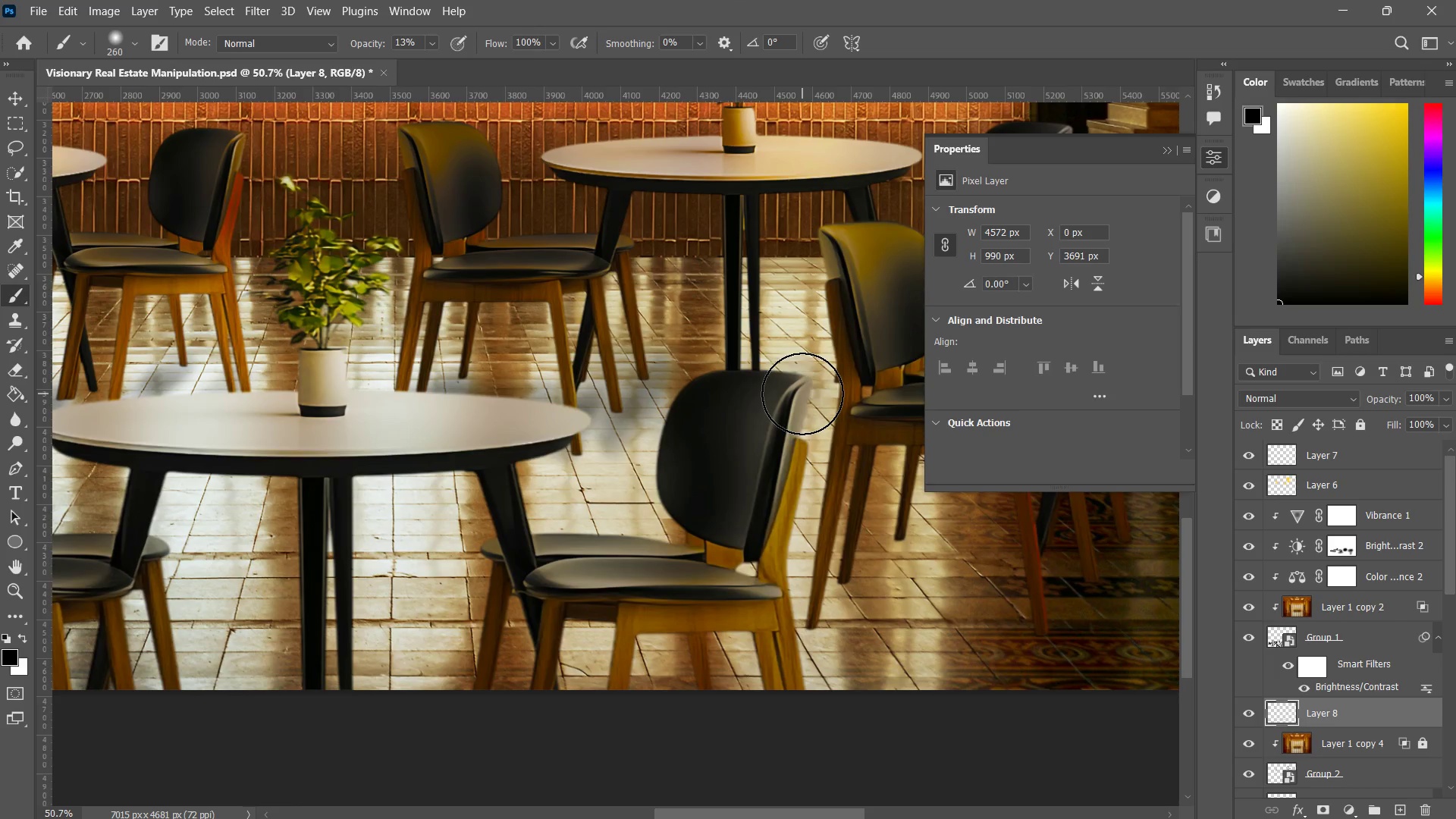 
left_click_drag(start_coordinate=[824, 394], to_coordinate=[687, 397])
 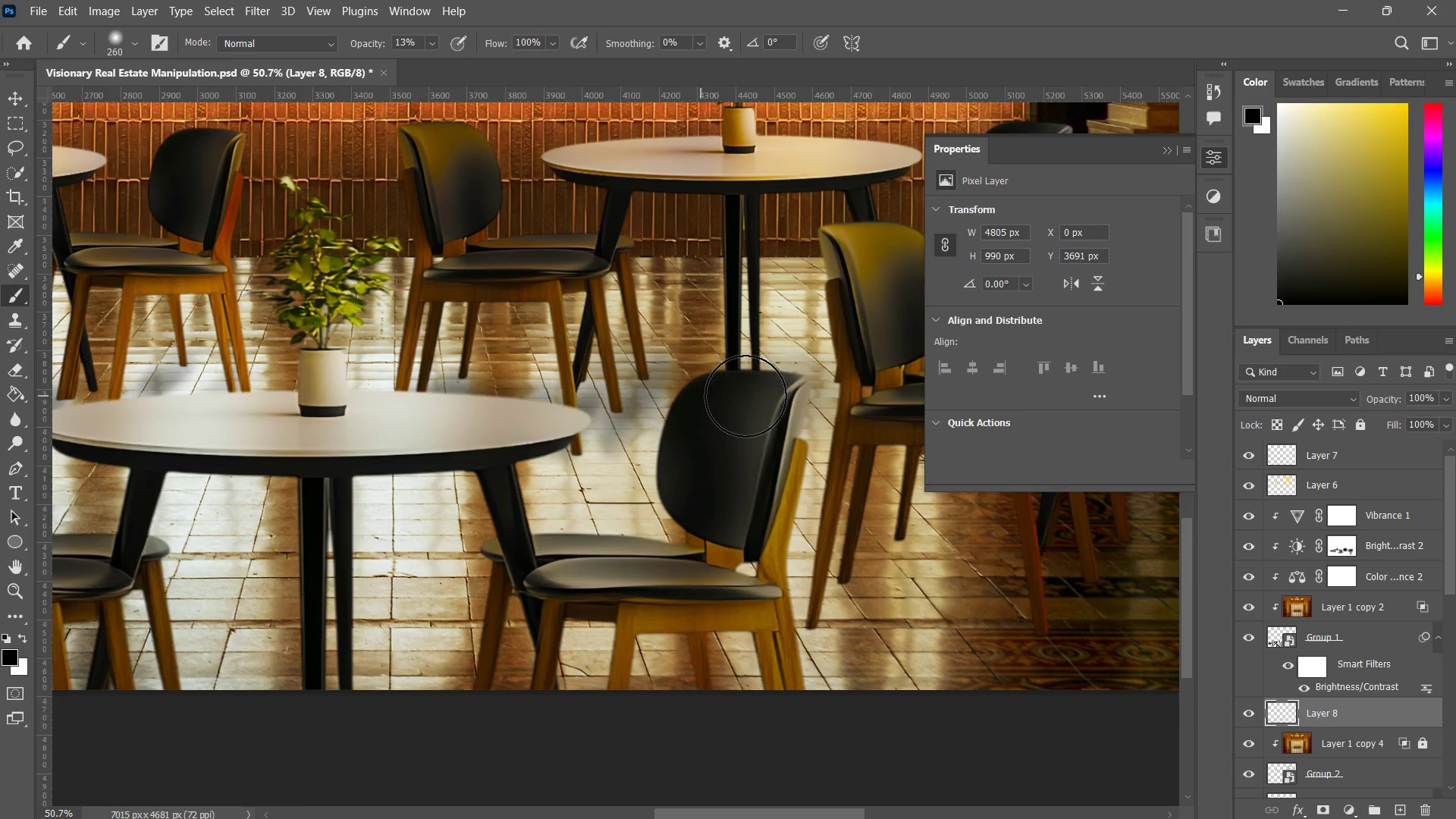 
left_click_drag(start_coordinate=[757, 396], to_coordinate=[617, 408])
 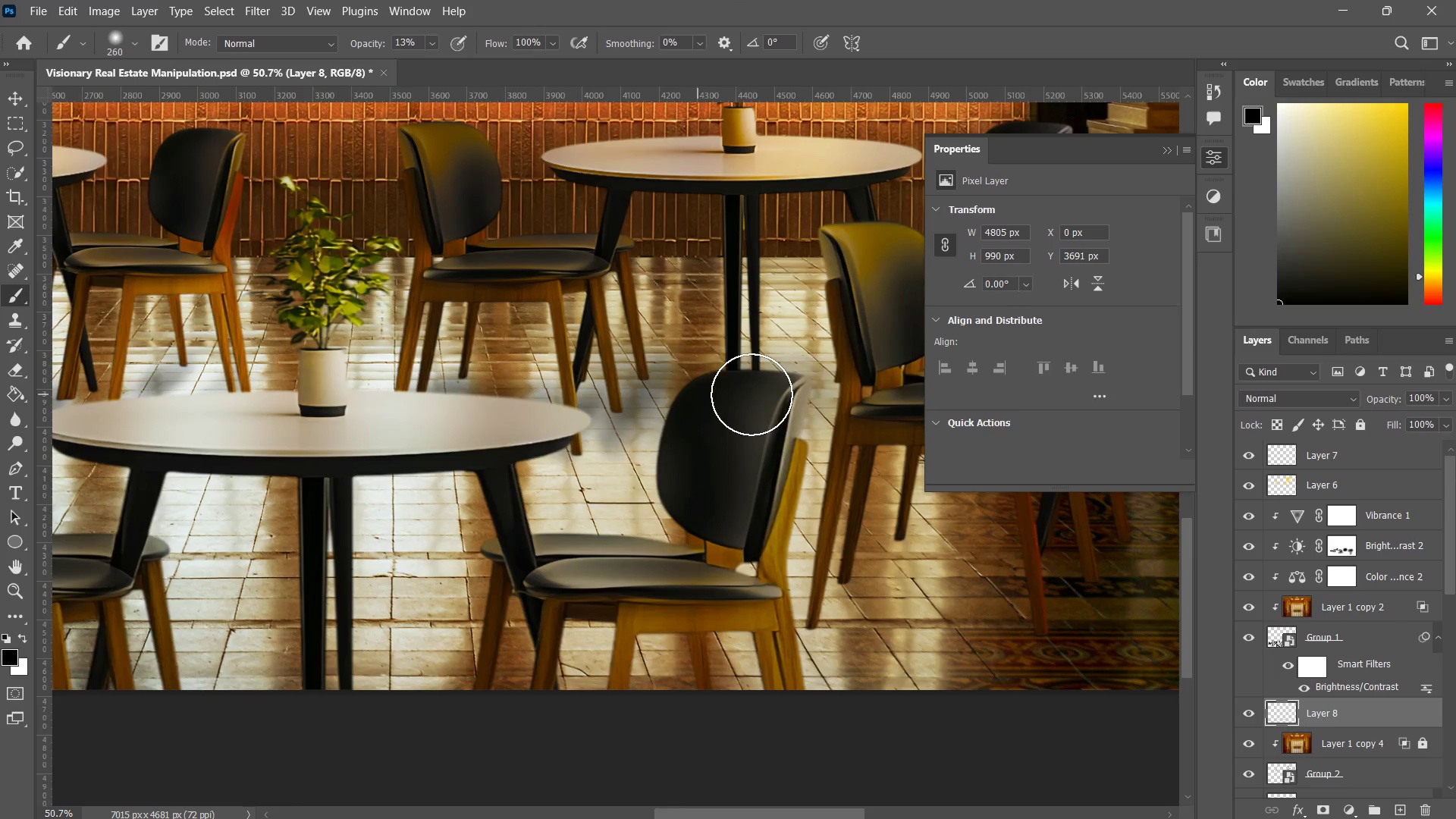 
hold_key(key=Space, duration=0.61)
 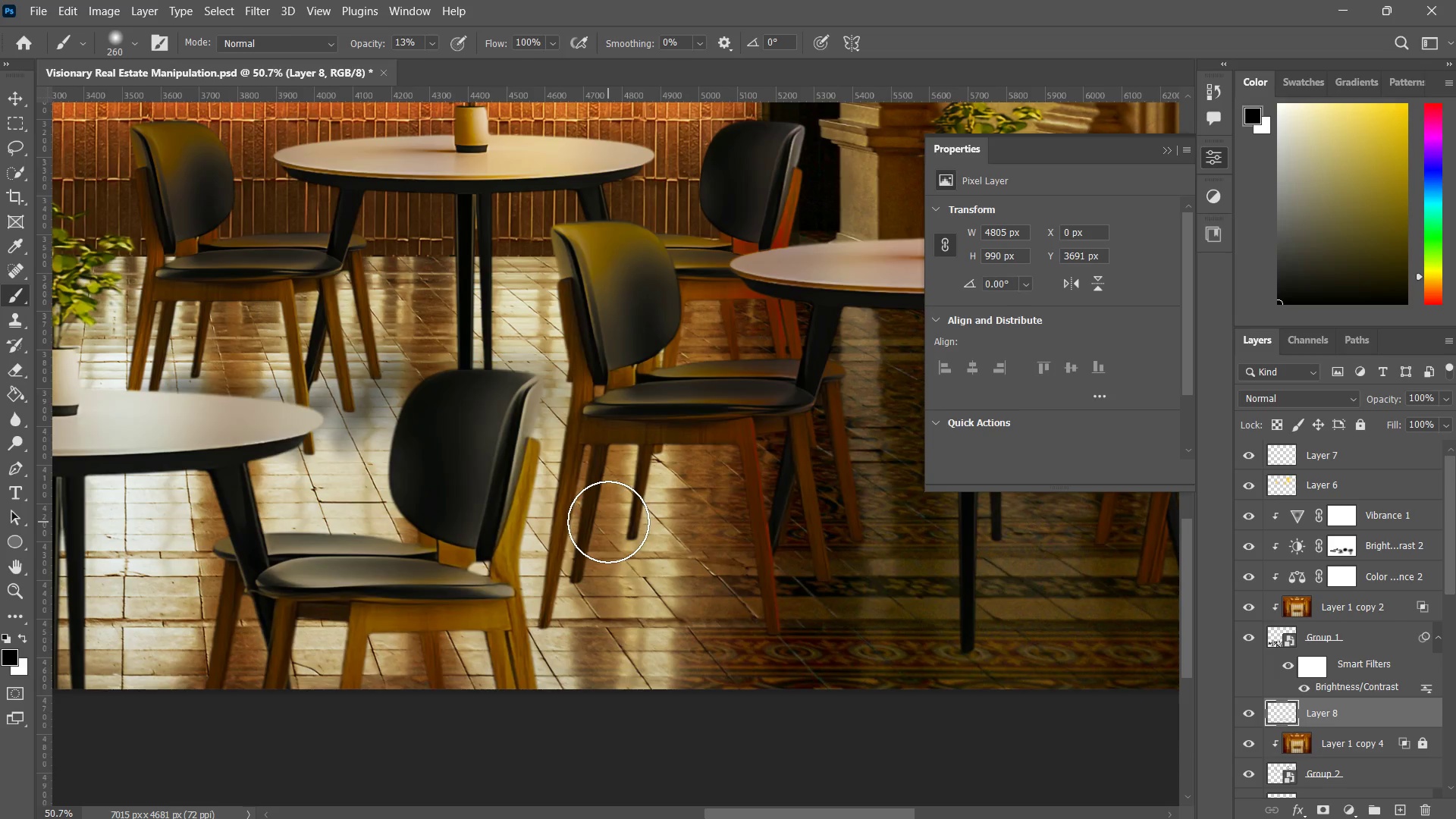 
left_click_drag(start_coordinate=[760, 394], to_coordinate=[492, 393])
 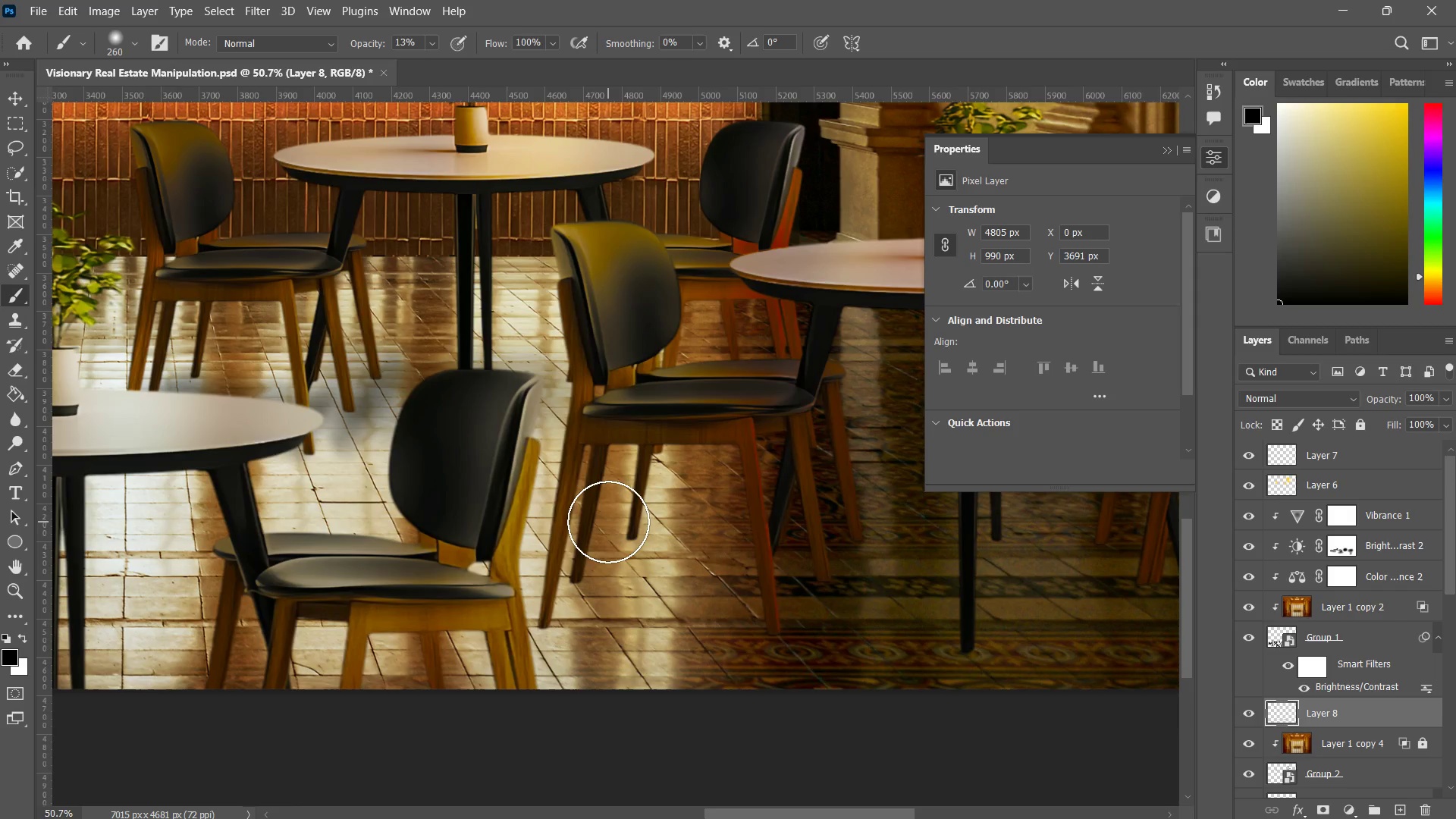 
key(B)
 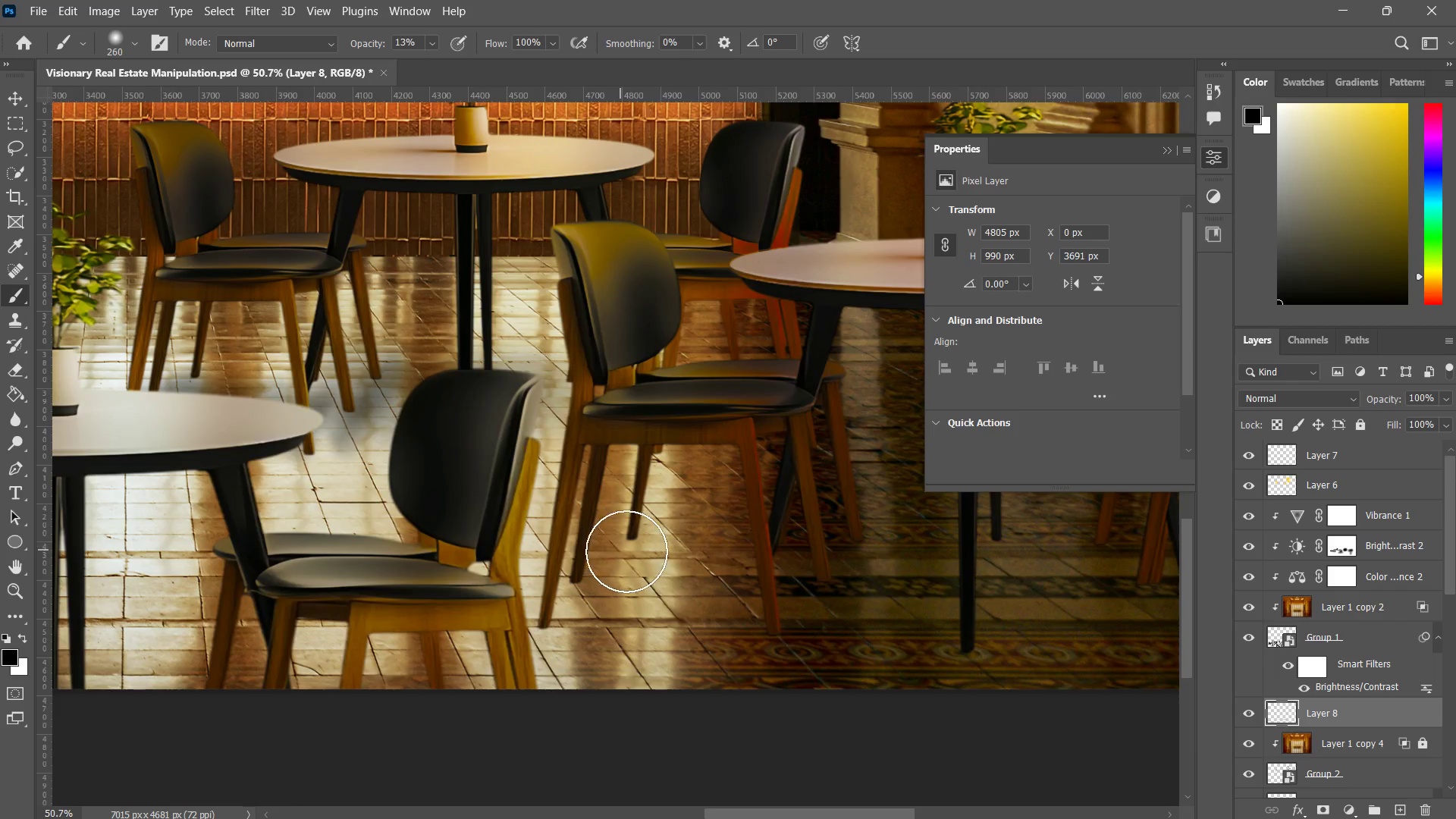 
hold_key(key=AltLeft, duration=1.12)
right_click([596, 586])
 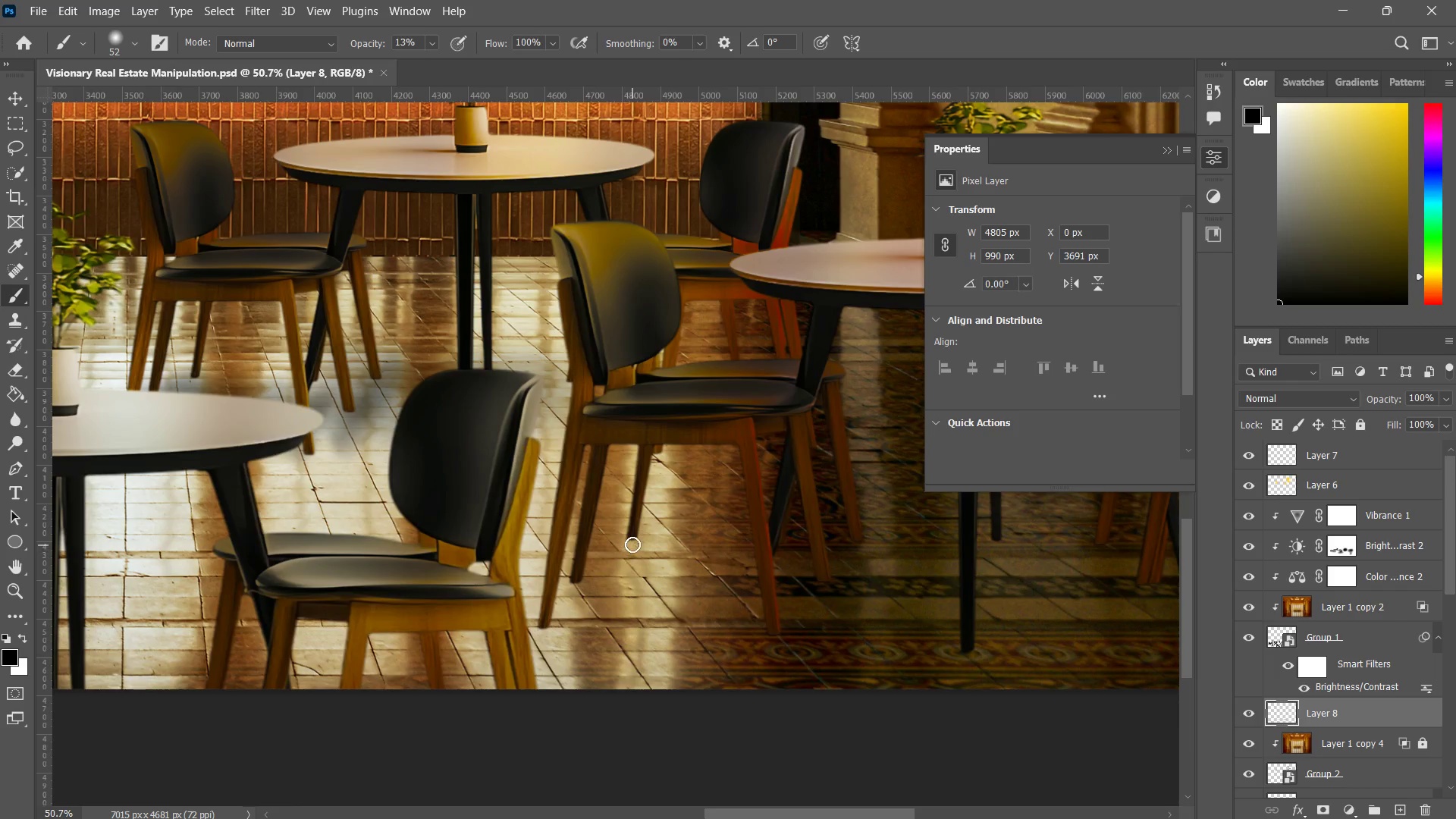 
left_click_drag(start_coordinate=[632, 541], to_coordinate=[522, 620])
 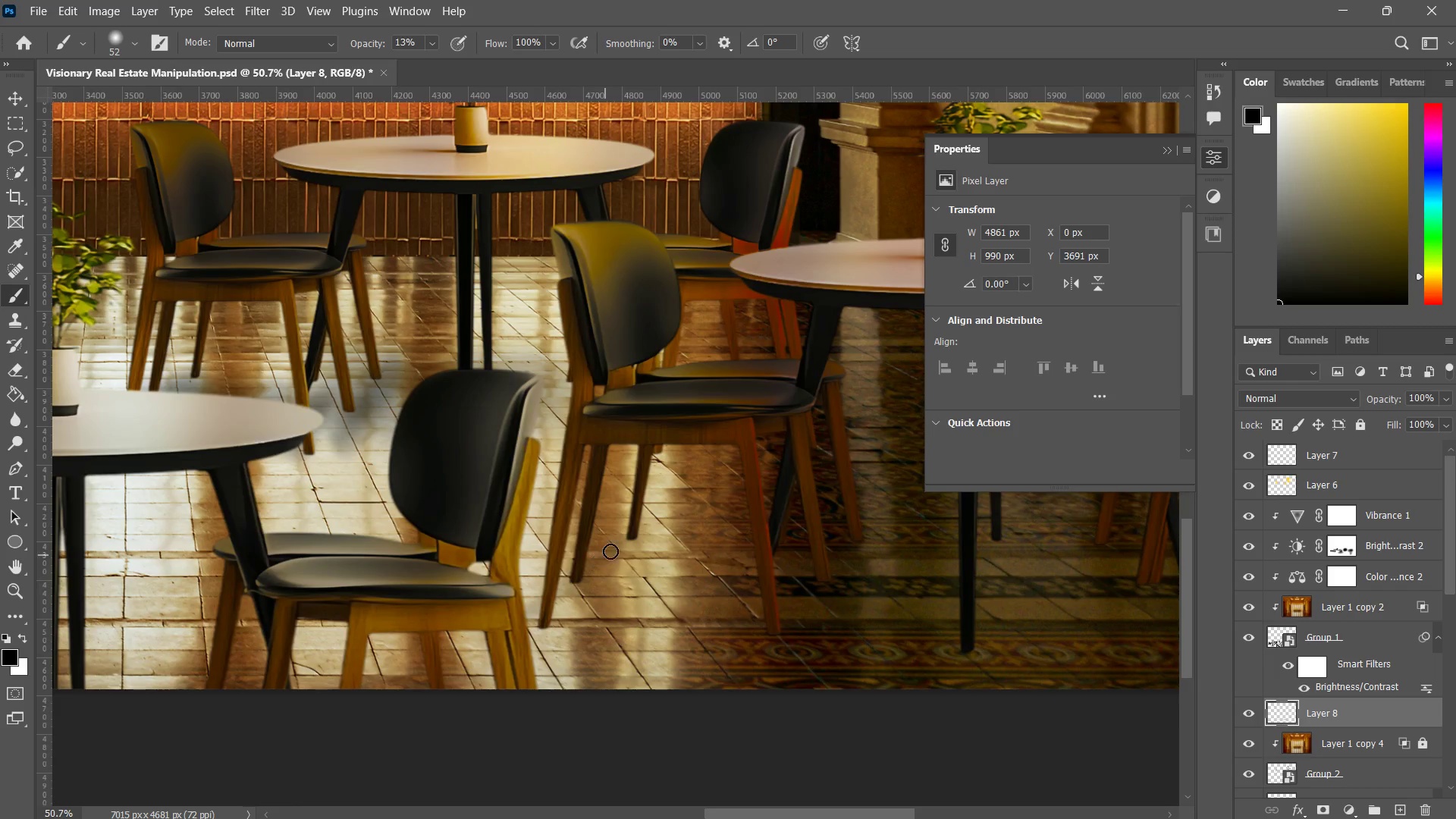 
key(Control+ControlLeft)
 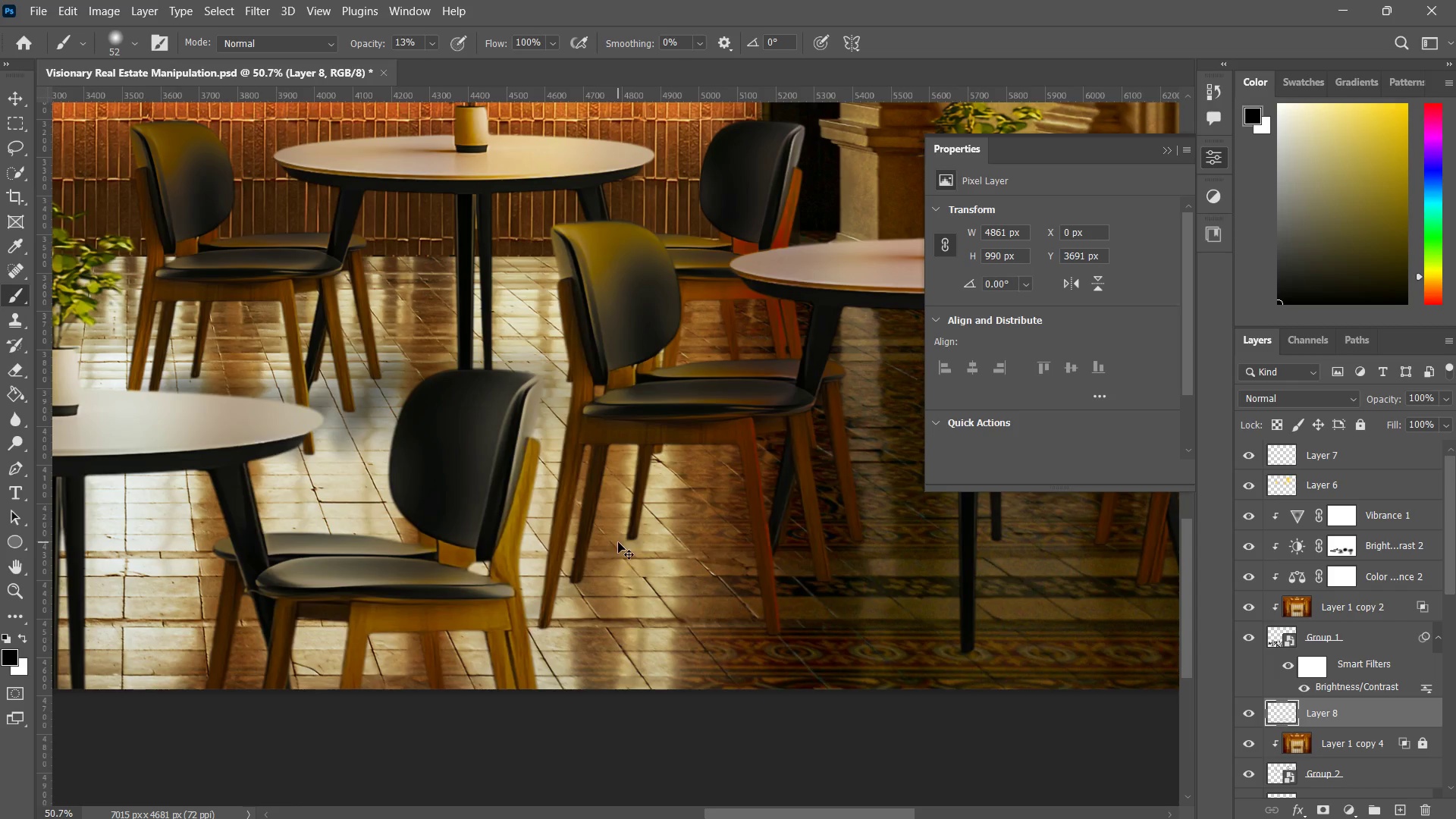 
key(Control+Z)
 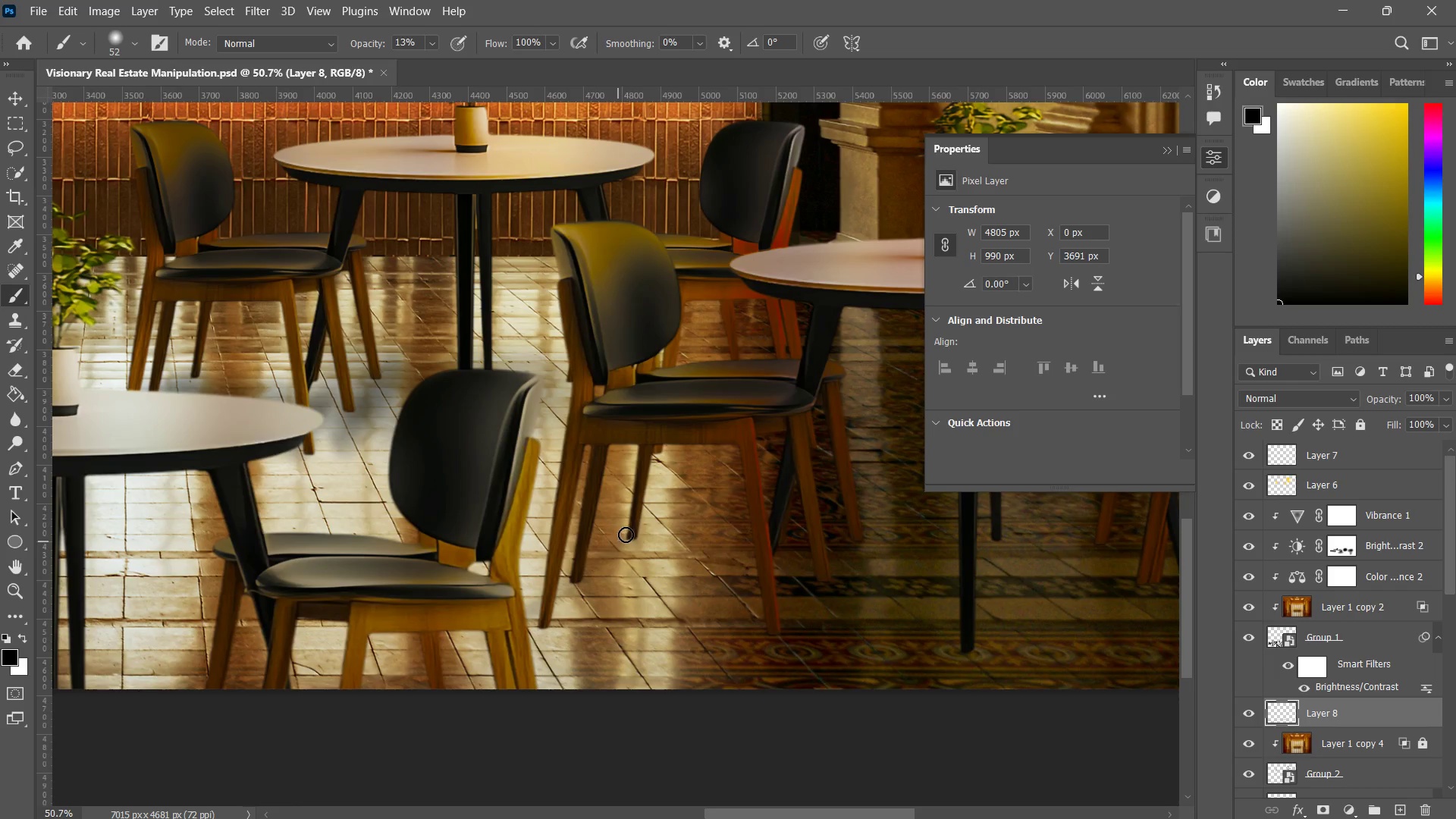 
left_click_drag(start_coordinate=[632, 533], to_coordinate=[559, 623])
 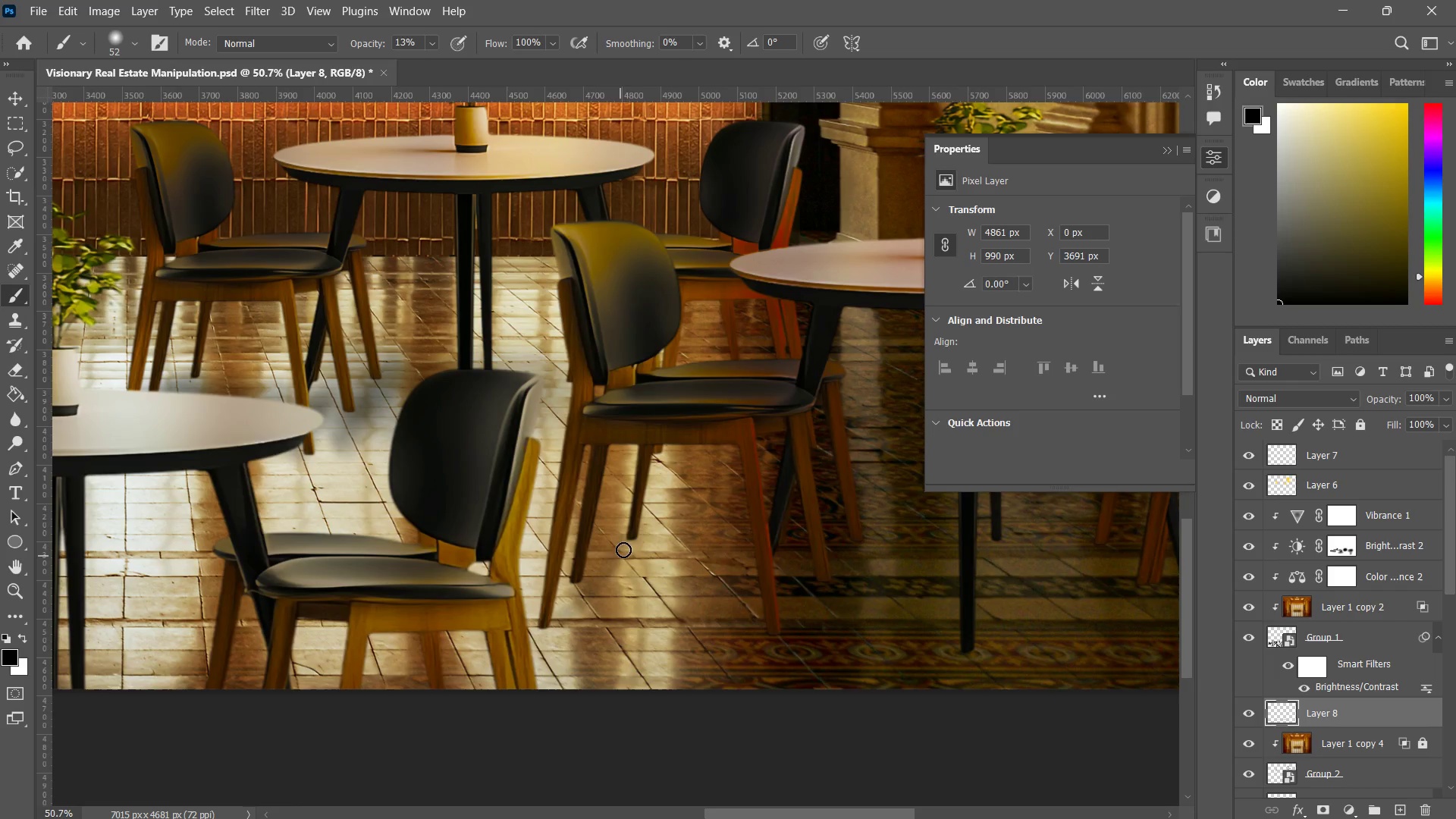 
key(Control+ControlLeft)
 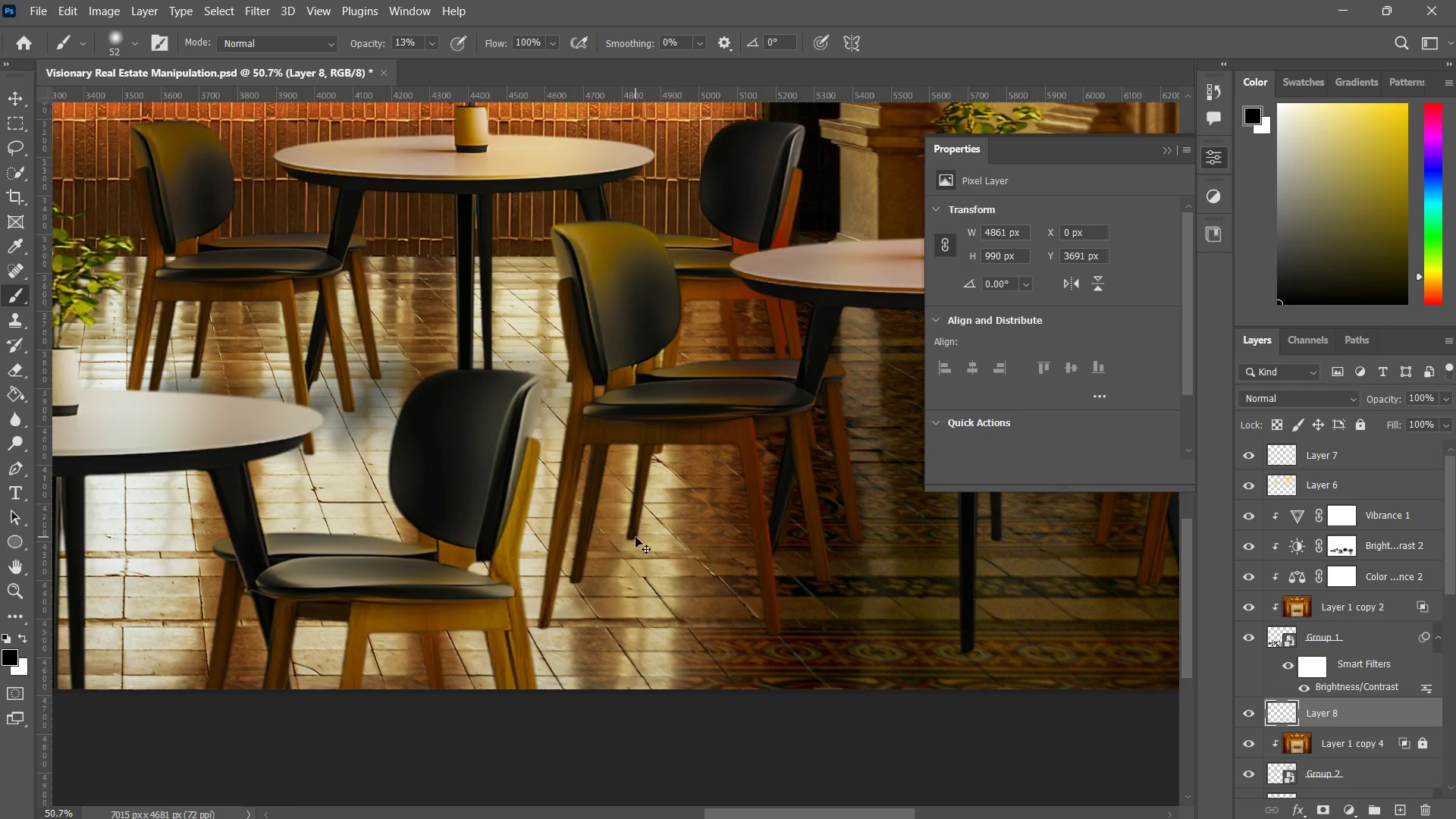 
key(Control+Z)
 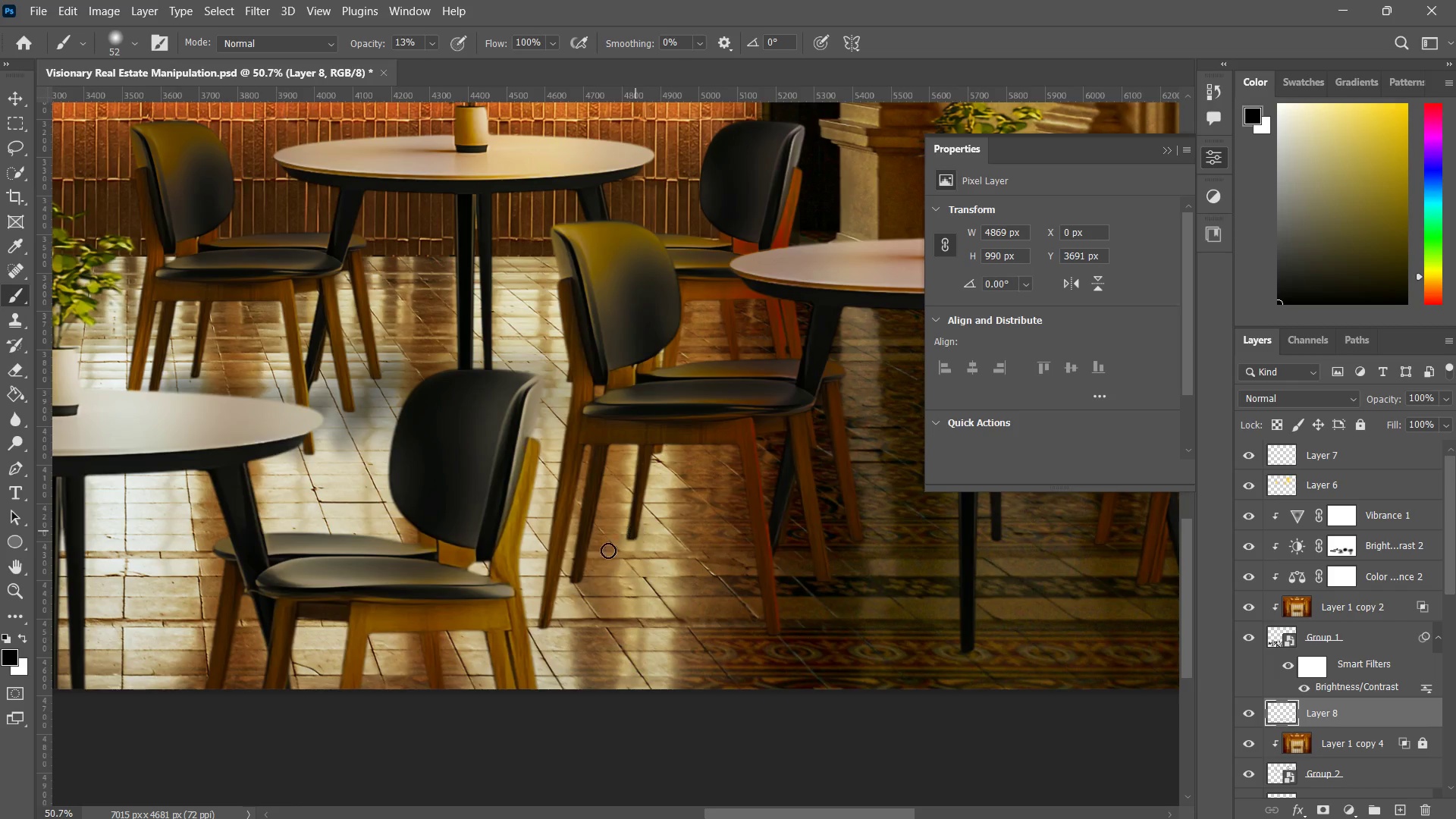 
hold_key(key=ShiftLeft, duration=2.09)
left_click([626, 540])
 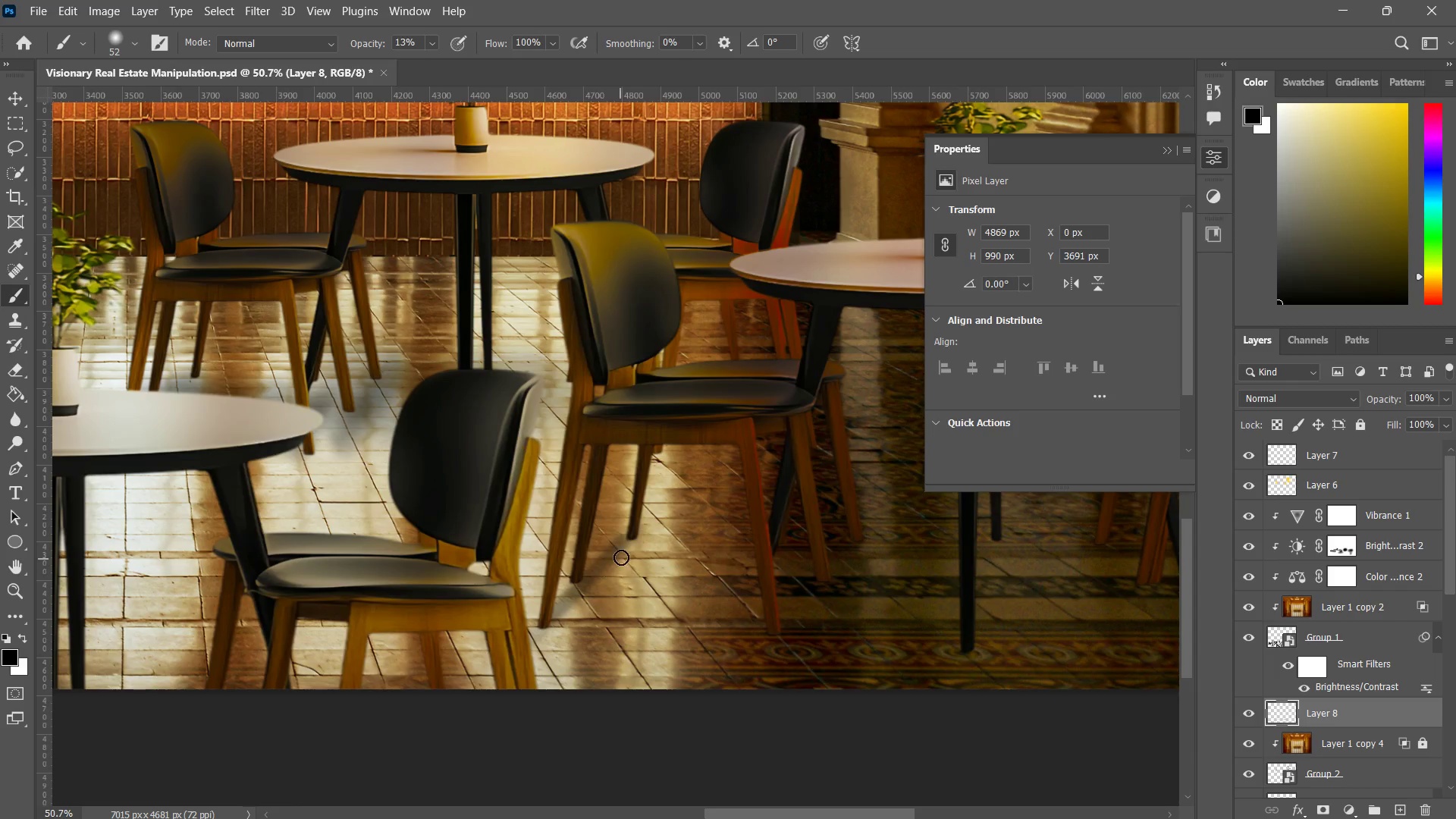 
left_click_drag(start_coordinate=[635, 534], to_coordinate=[565, 604])
 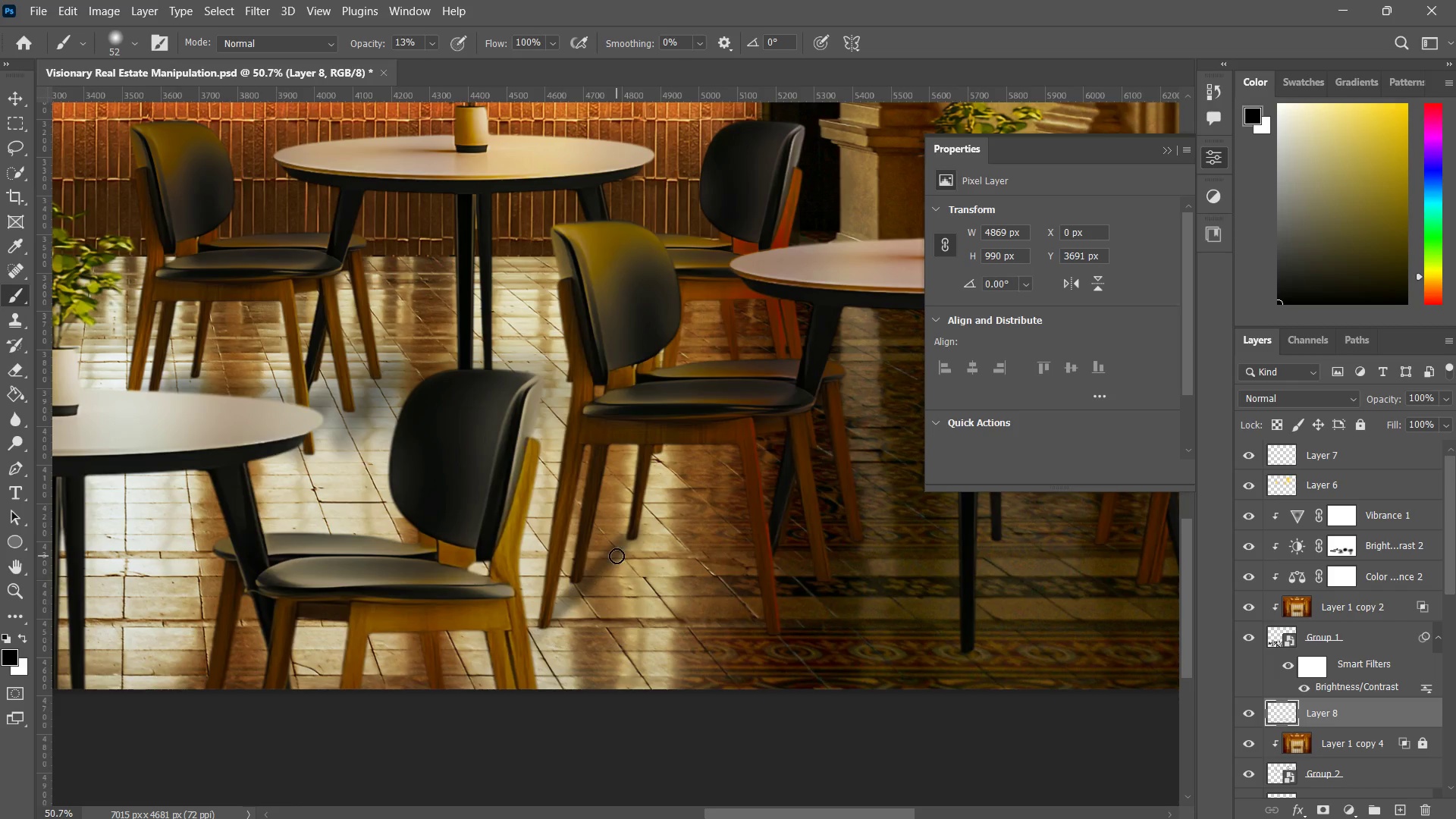 
left_click_drag(start_coordinate=[613, 560], to_coordinate=[554, 622])
 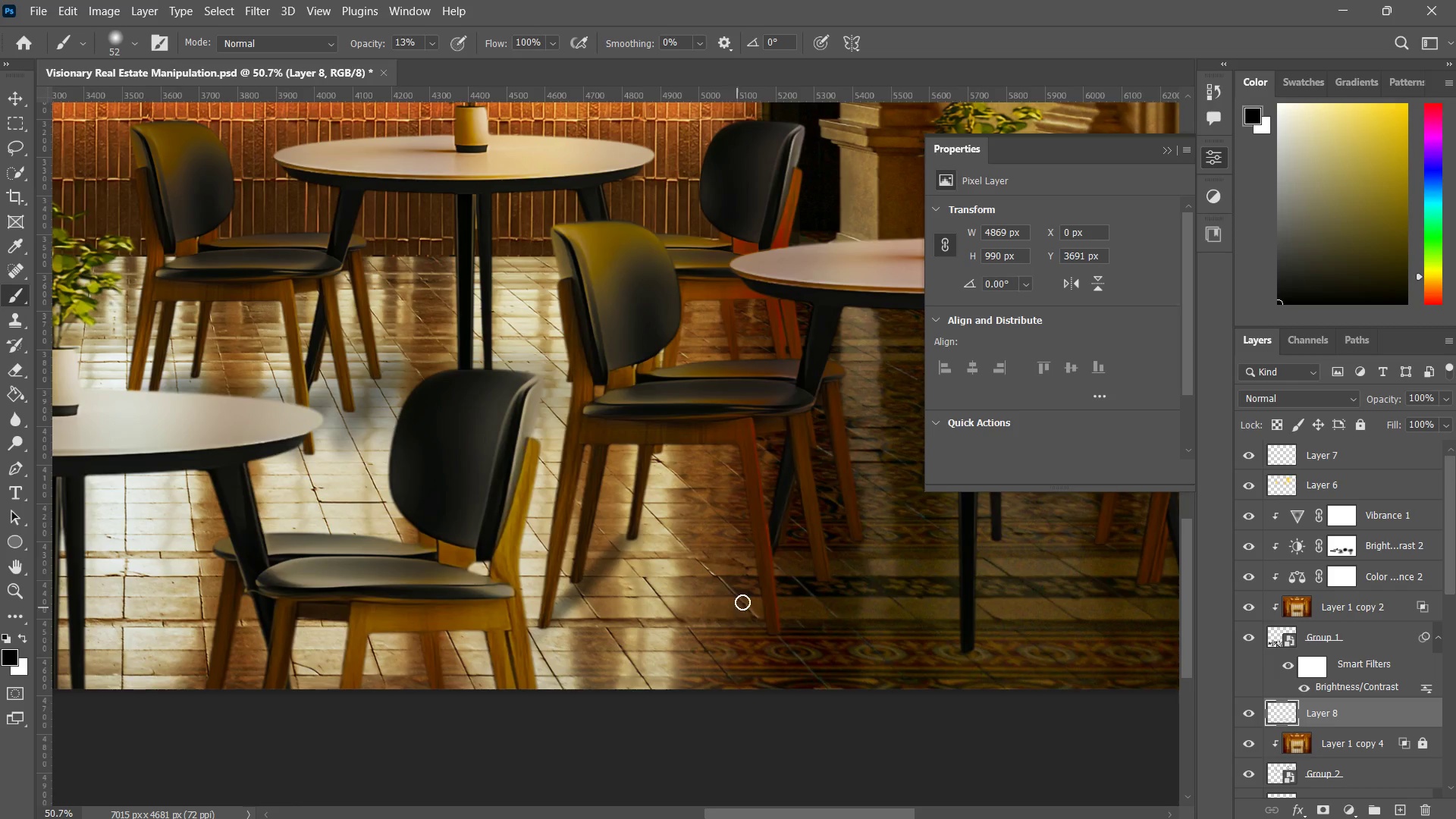 
left_click_drag(start_coordinate=[750, 576], to_coordinate=[743, 621])
 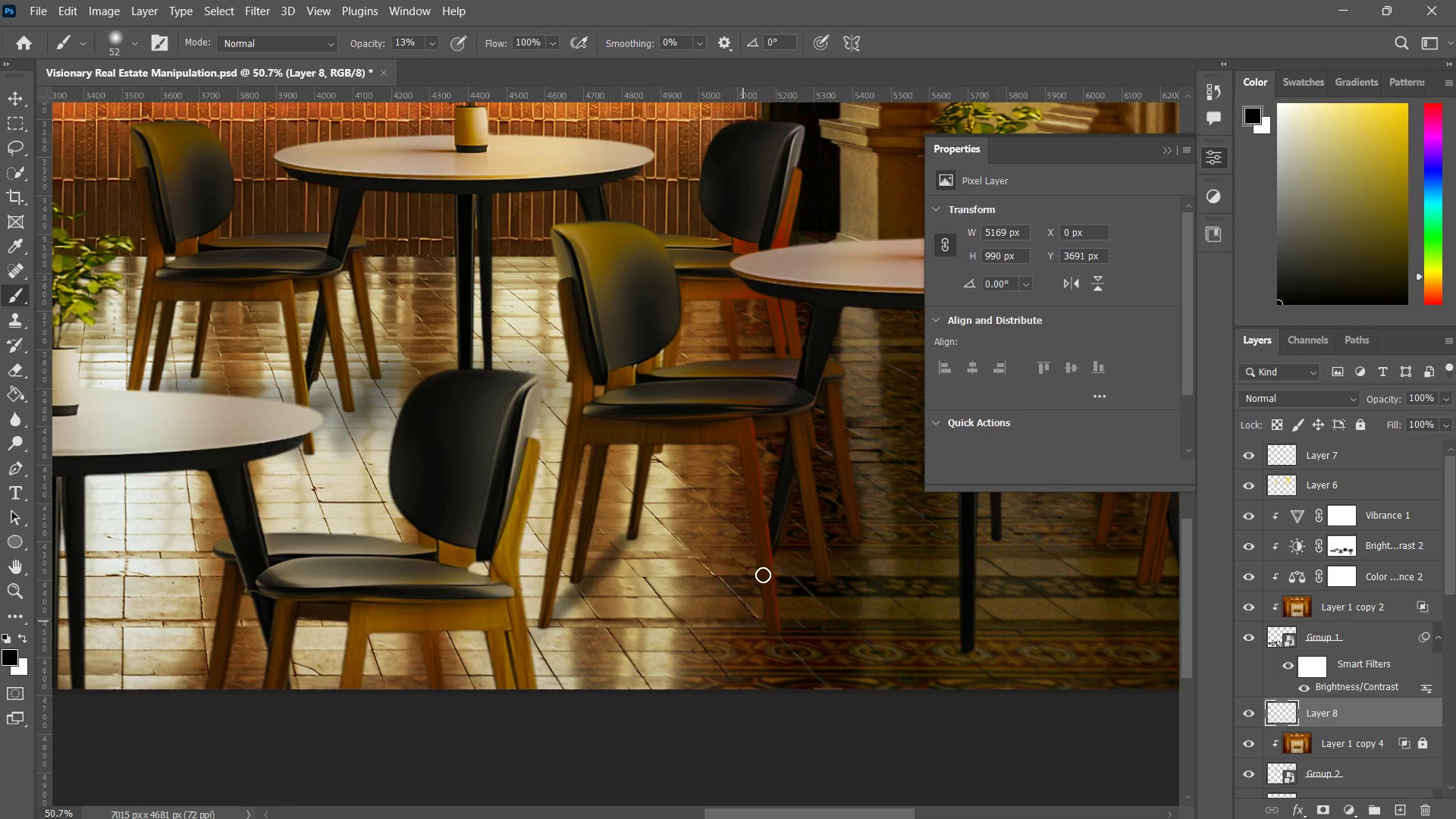 
left_click_drag(start_coordinate=[763, 592], to_coordinate=[759, 639])
 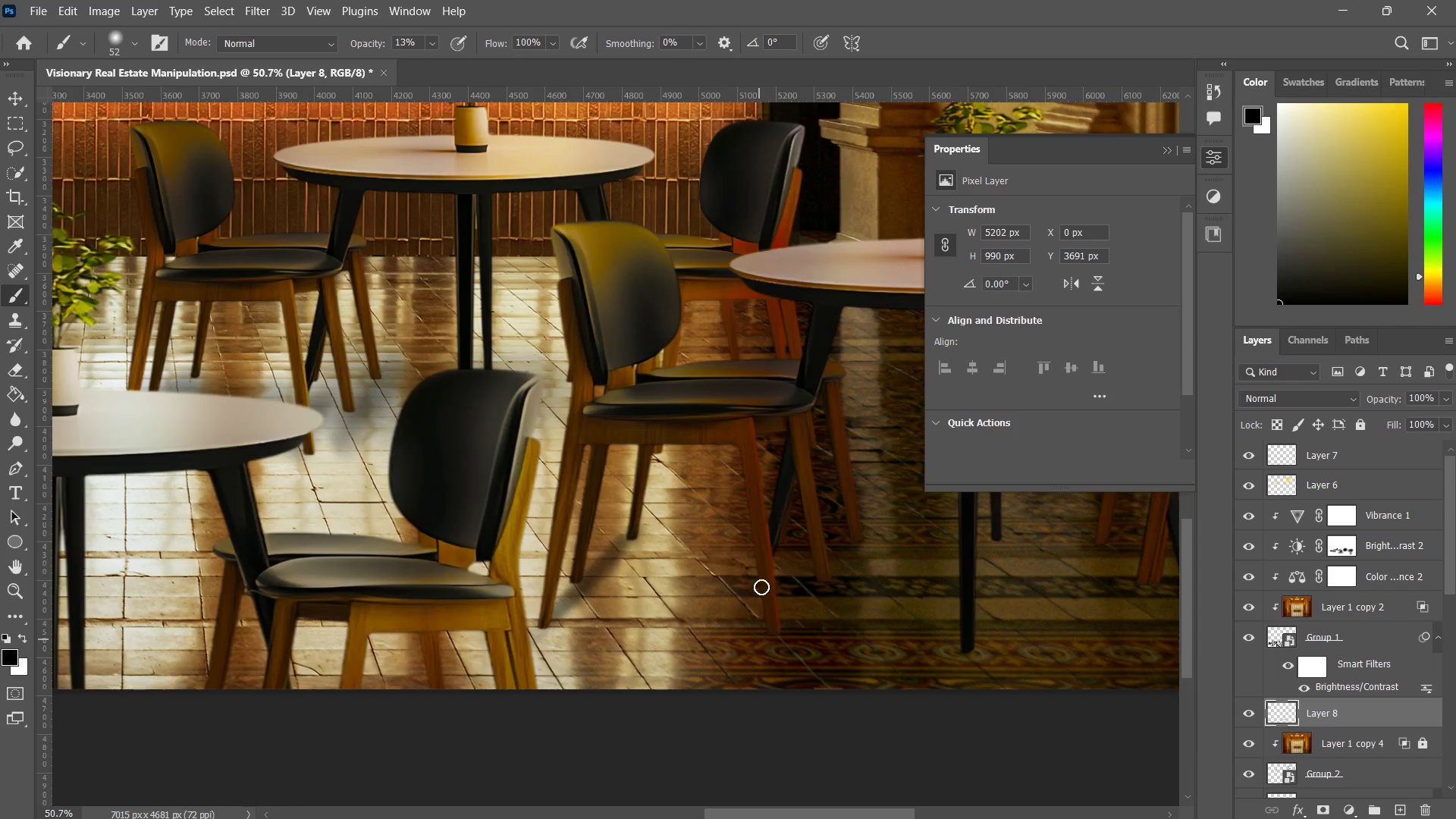 
left_click_drag(start_coordinate=[763, 585], to_coordinate=[771, 651])
 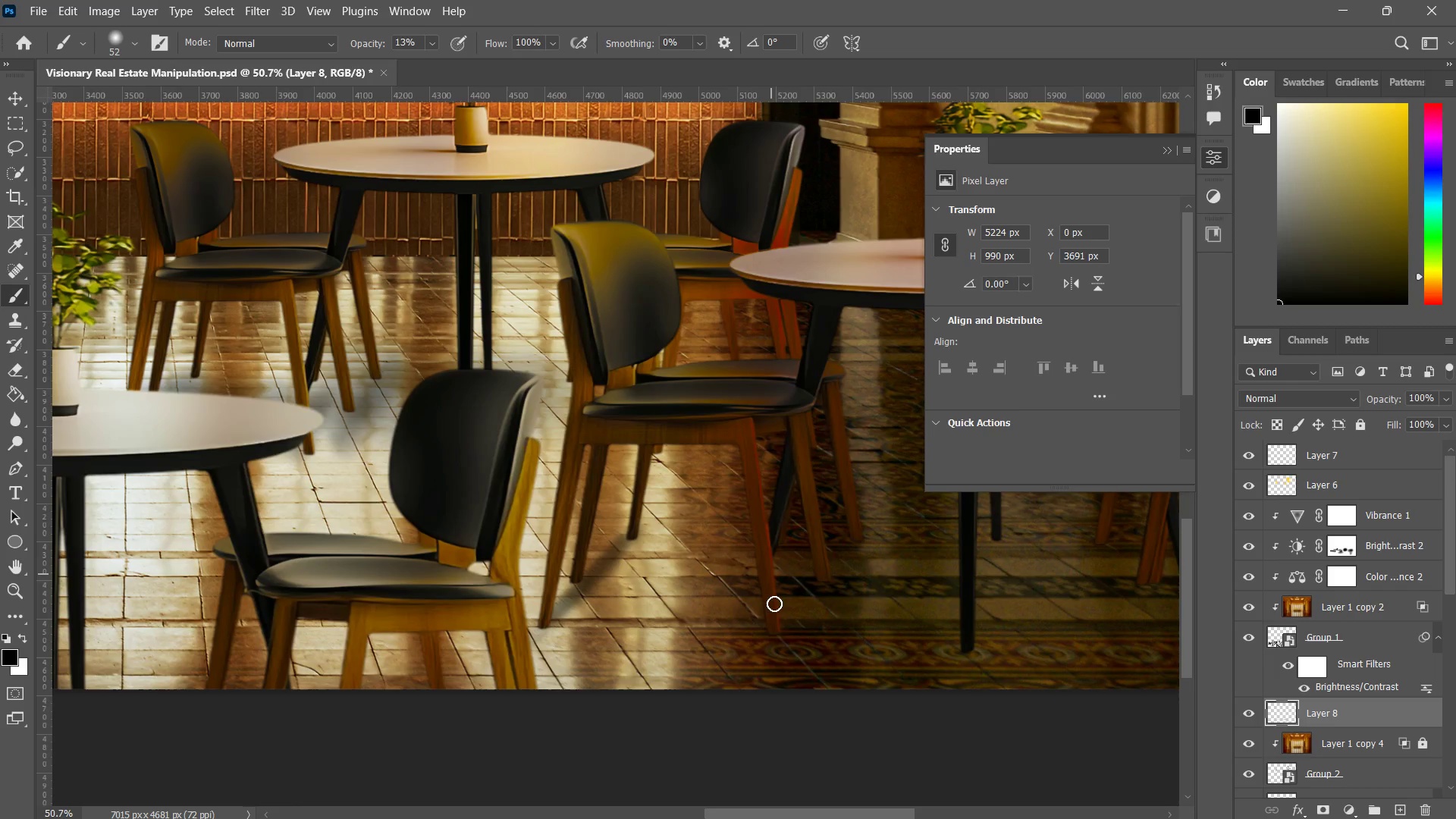 
left_click_drag(start_coordinate=[771, 570], to_coordinate=[774, 627])
 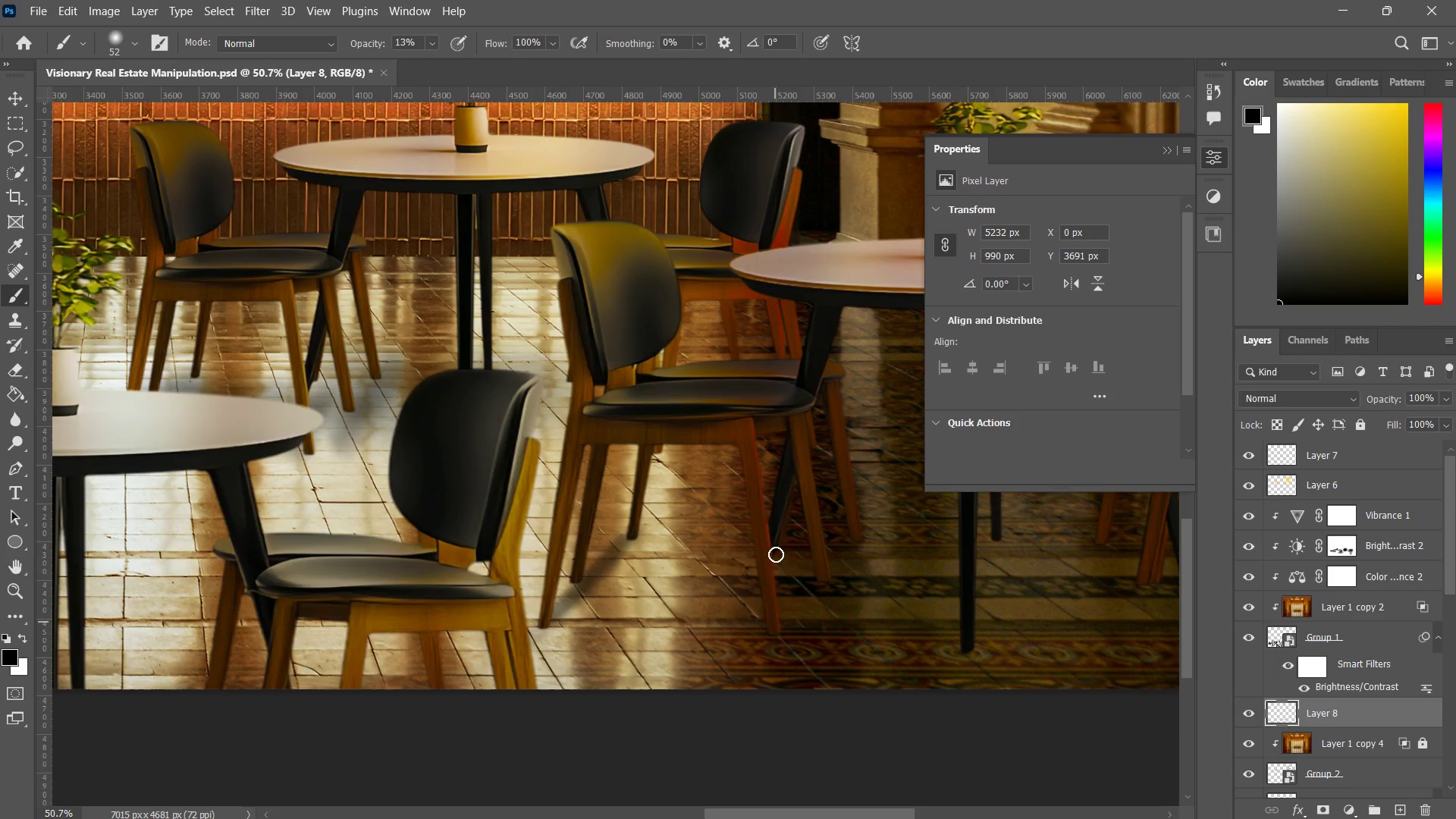 
left_click_drag(start_coordinate=[777, 555], to_coordinate=[793, 641])
 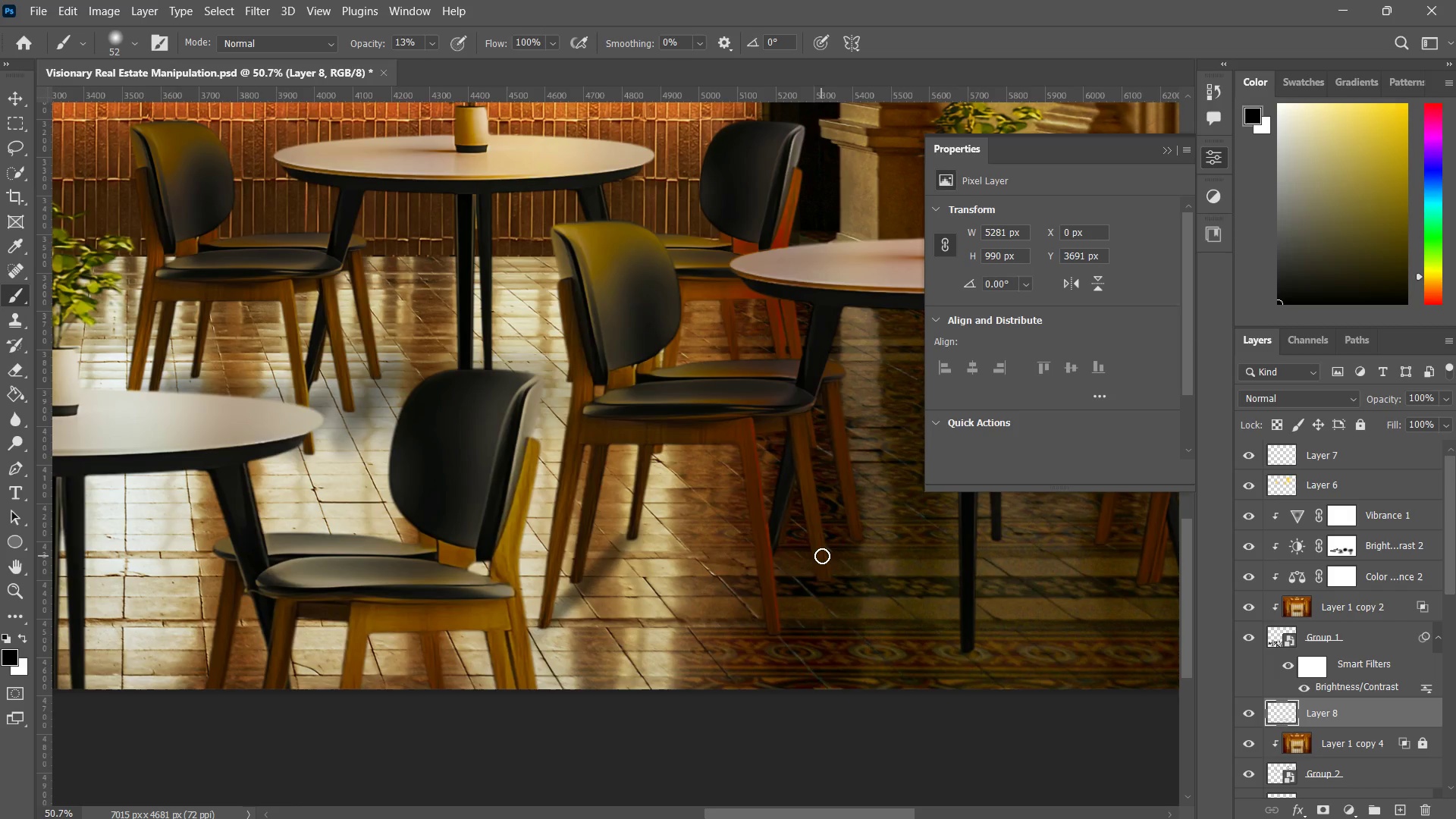 
left_click_drag(start_coordinate=[823, 557], to_coordinate=[826, 604])
 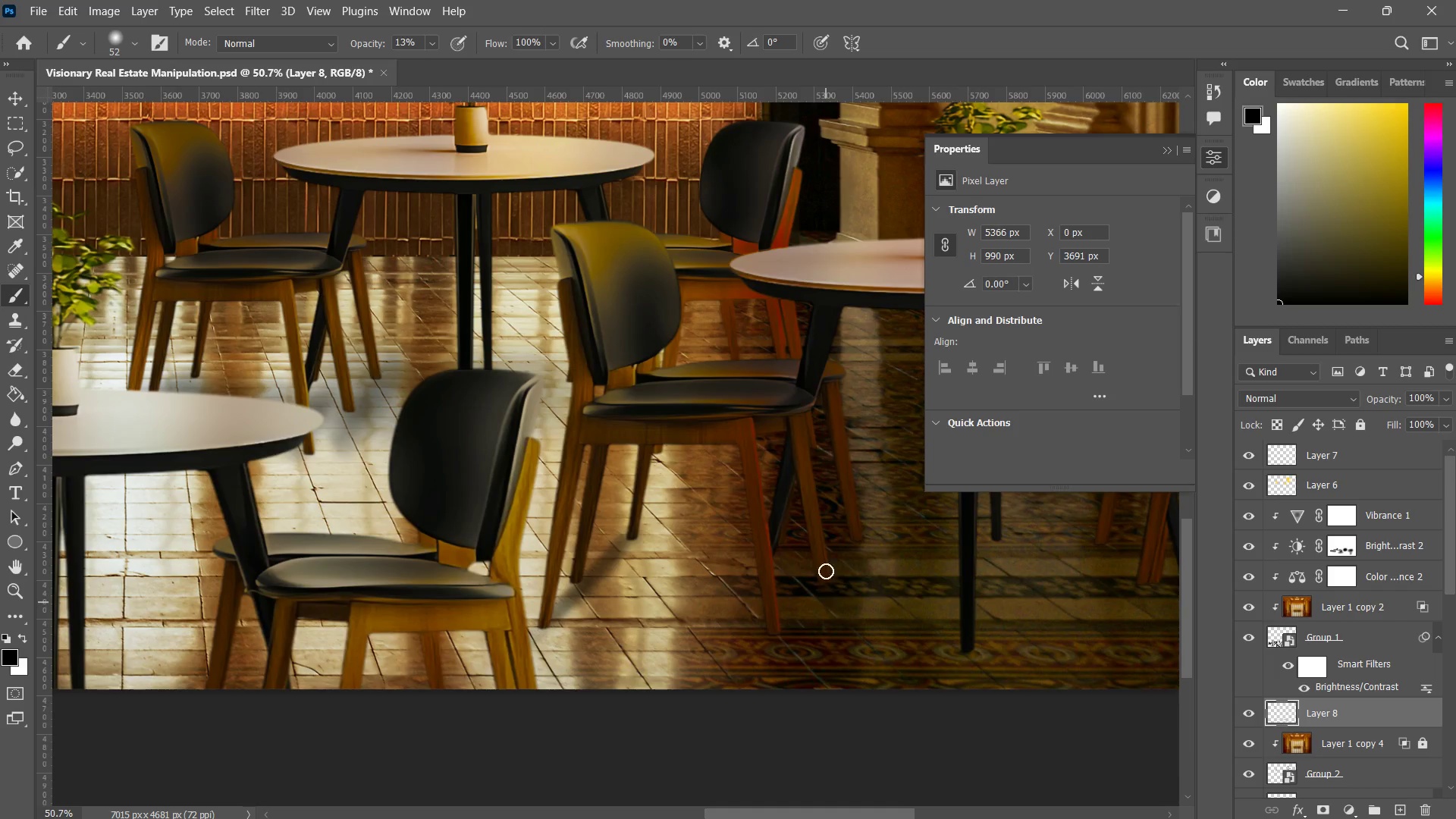 
left_click_drag(start_coordinate=[824, 572], to_coordinate=[770, 647])
 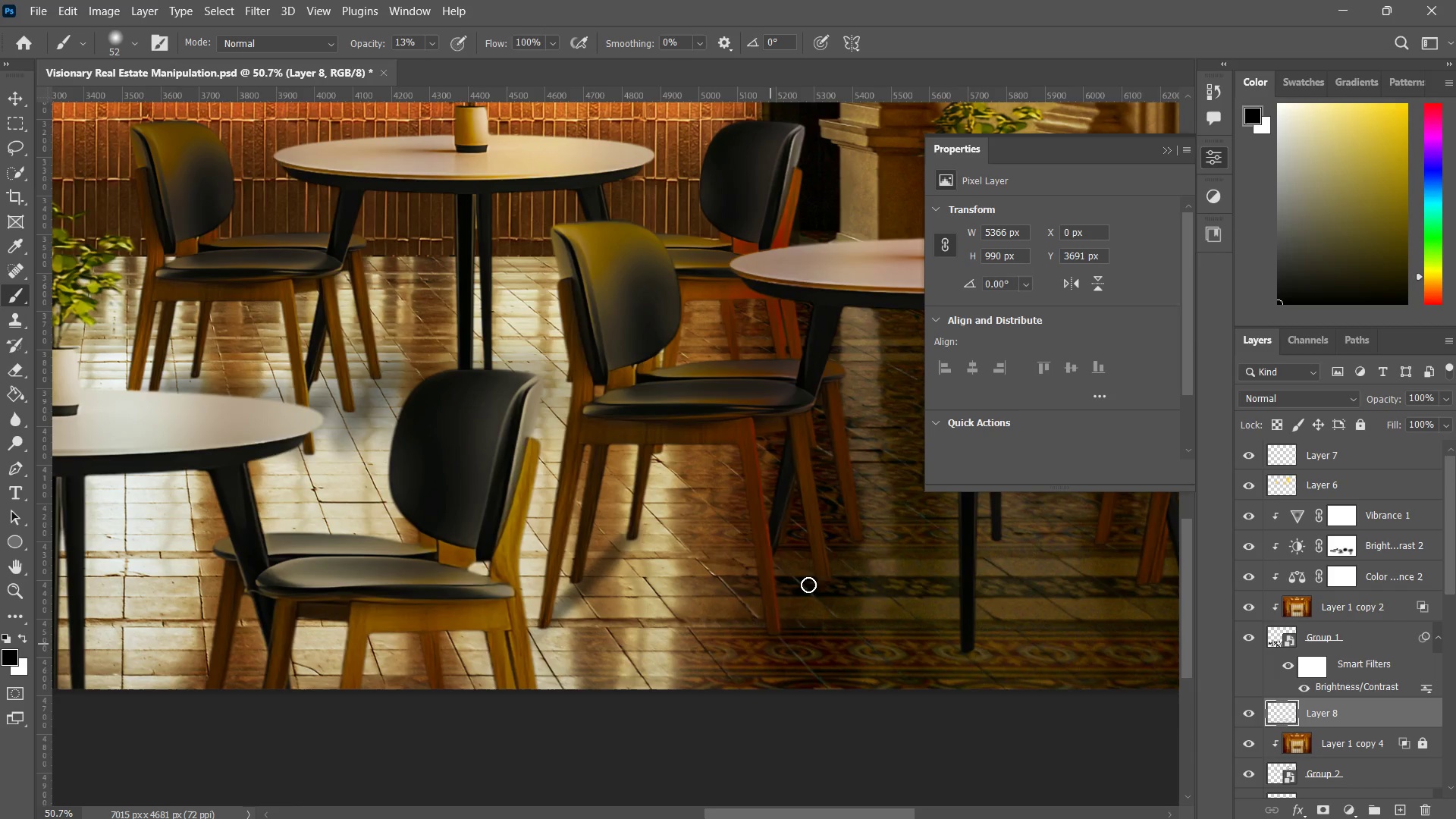 
left_click_drag(start_coordinate=[807, 588], to_coordinate=[769, 652])
 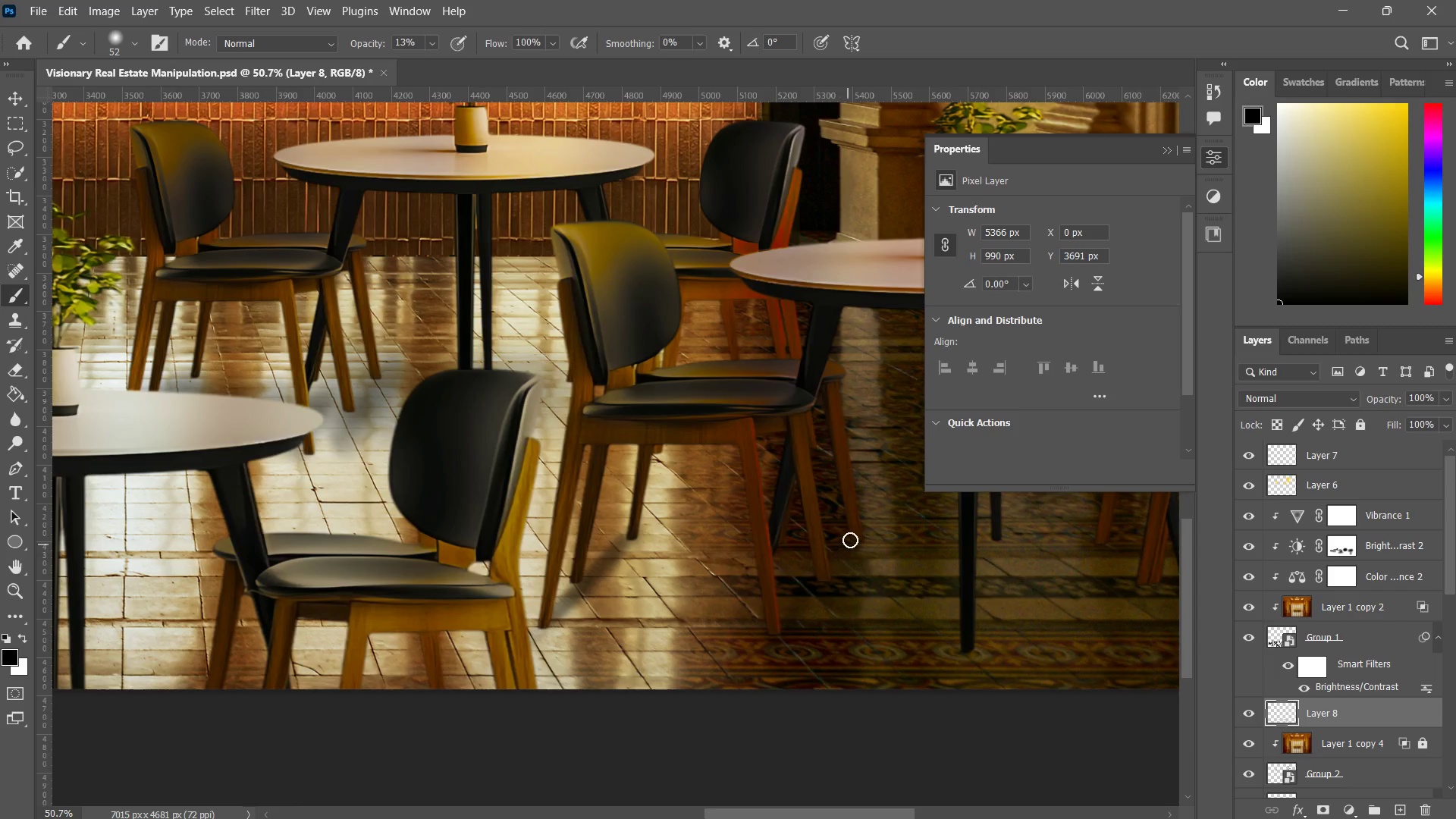 
left_click_drag(start_coordinate=[851, 539], to_coordinate=[777, 620])
 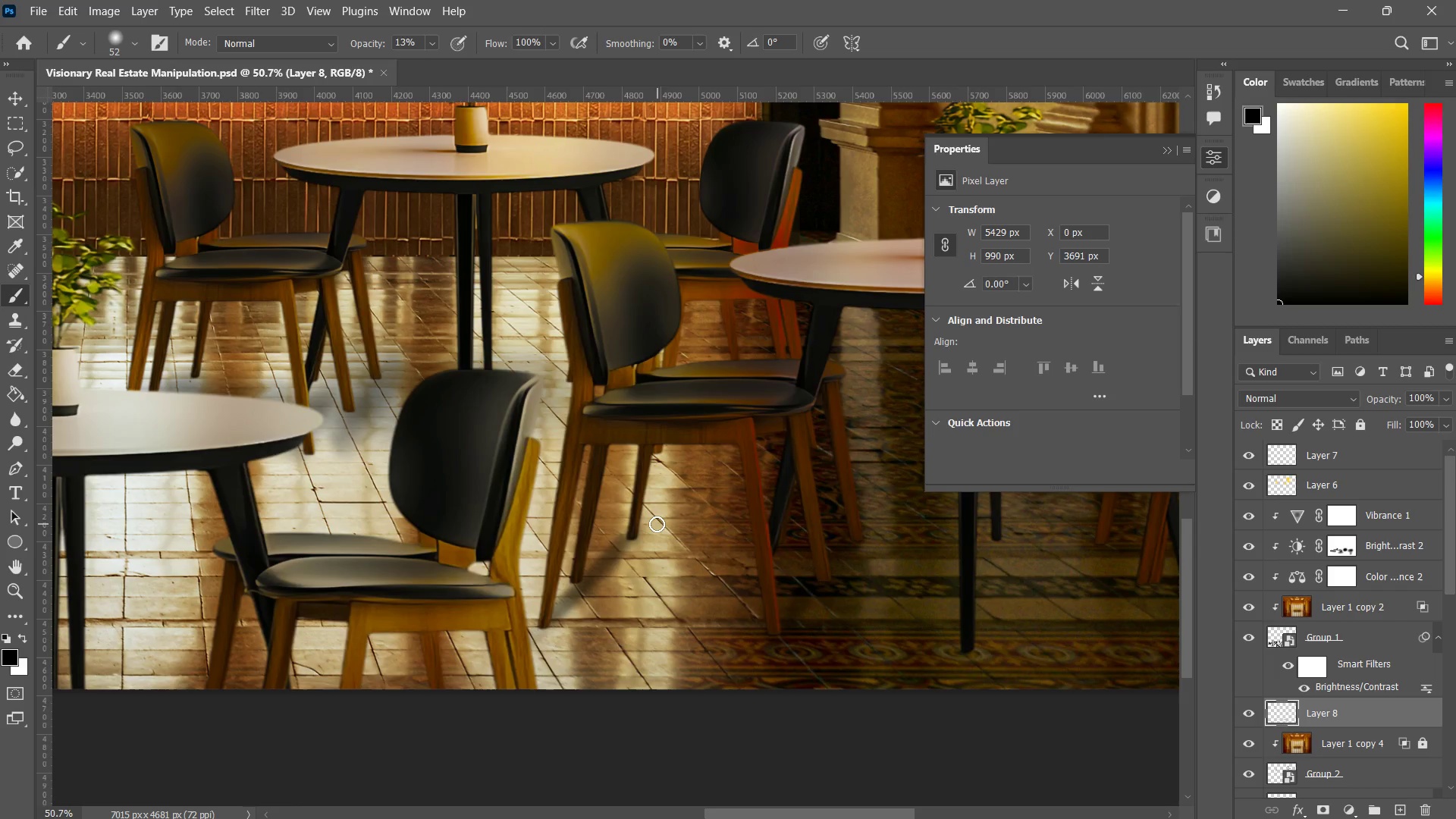 
left_click_drag(start_coordinate=[635, 527], to_coordinate=[589, 576])
 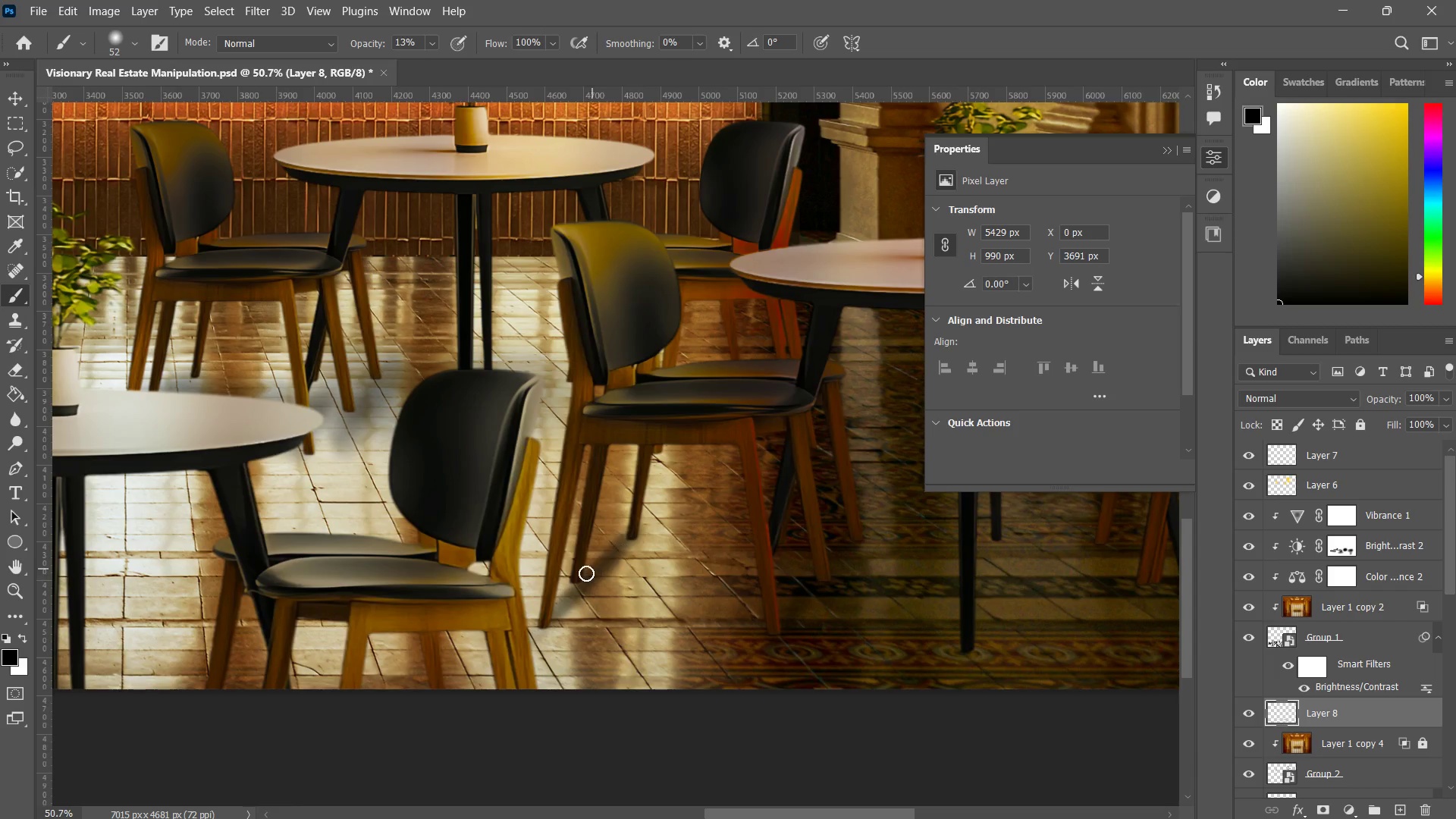 
left_click_drag(start_coordinate=[606, 558], to_coordinate=[566, 592])
 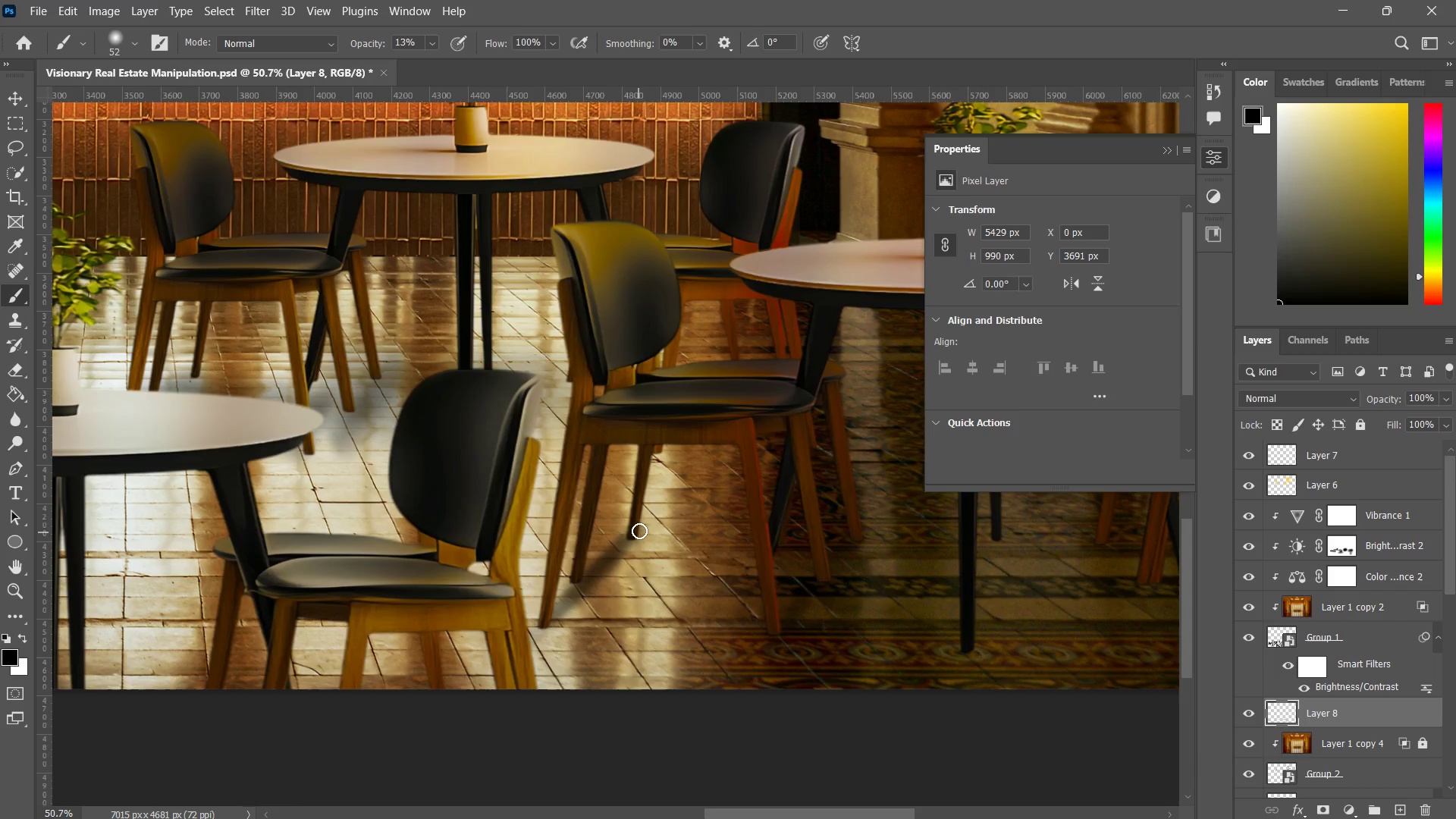 
left_click_drag(start_coordinate=[644, 526], to_coordinate=[621, 562])
 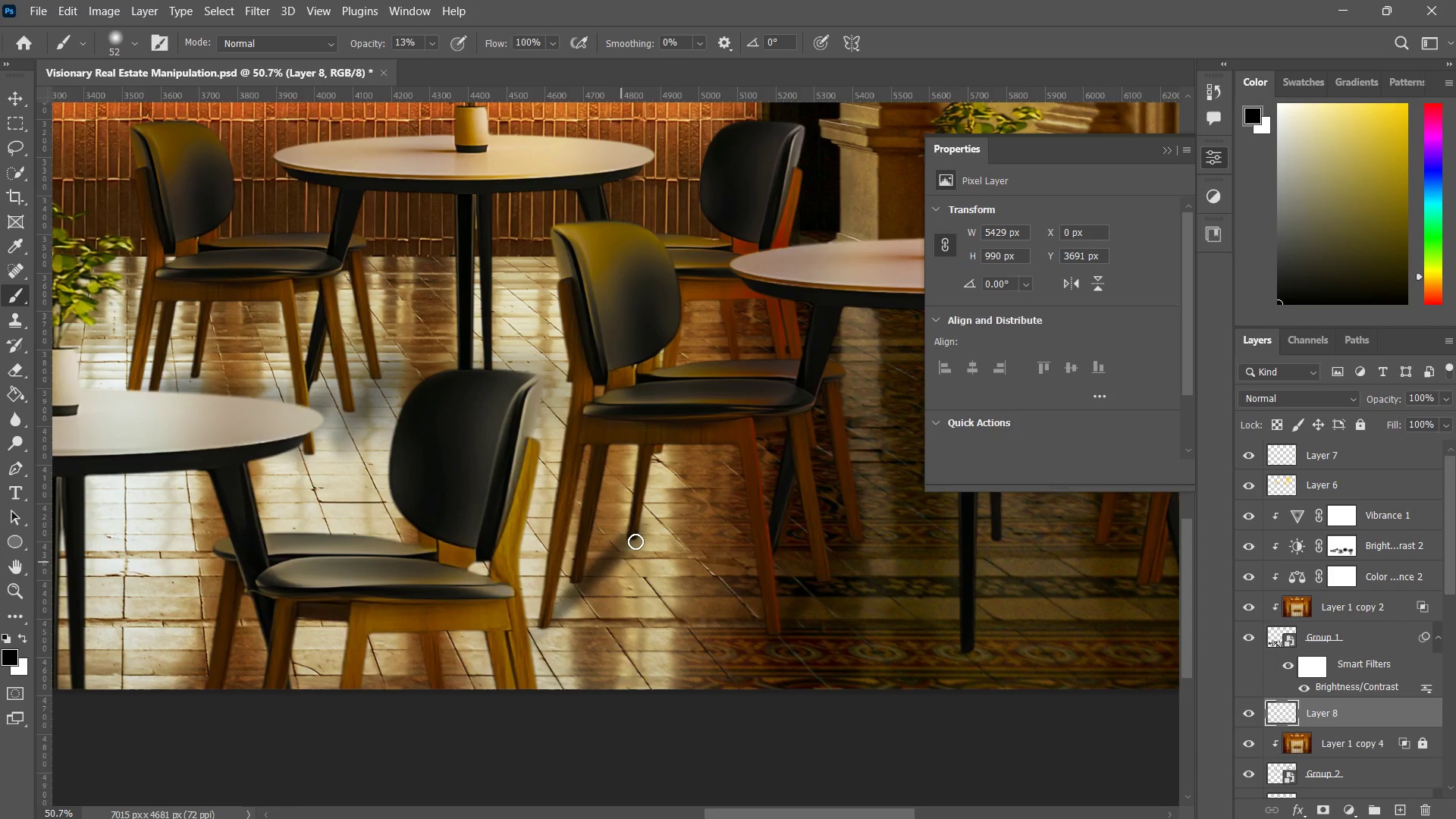 
left_click_drag(start_coordinate=[635, 541], to_coordinate=[627, 554])
 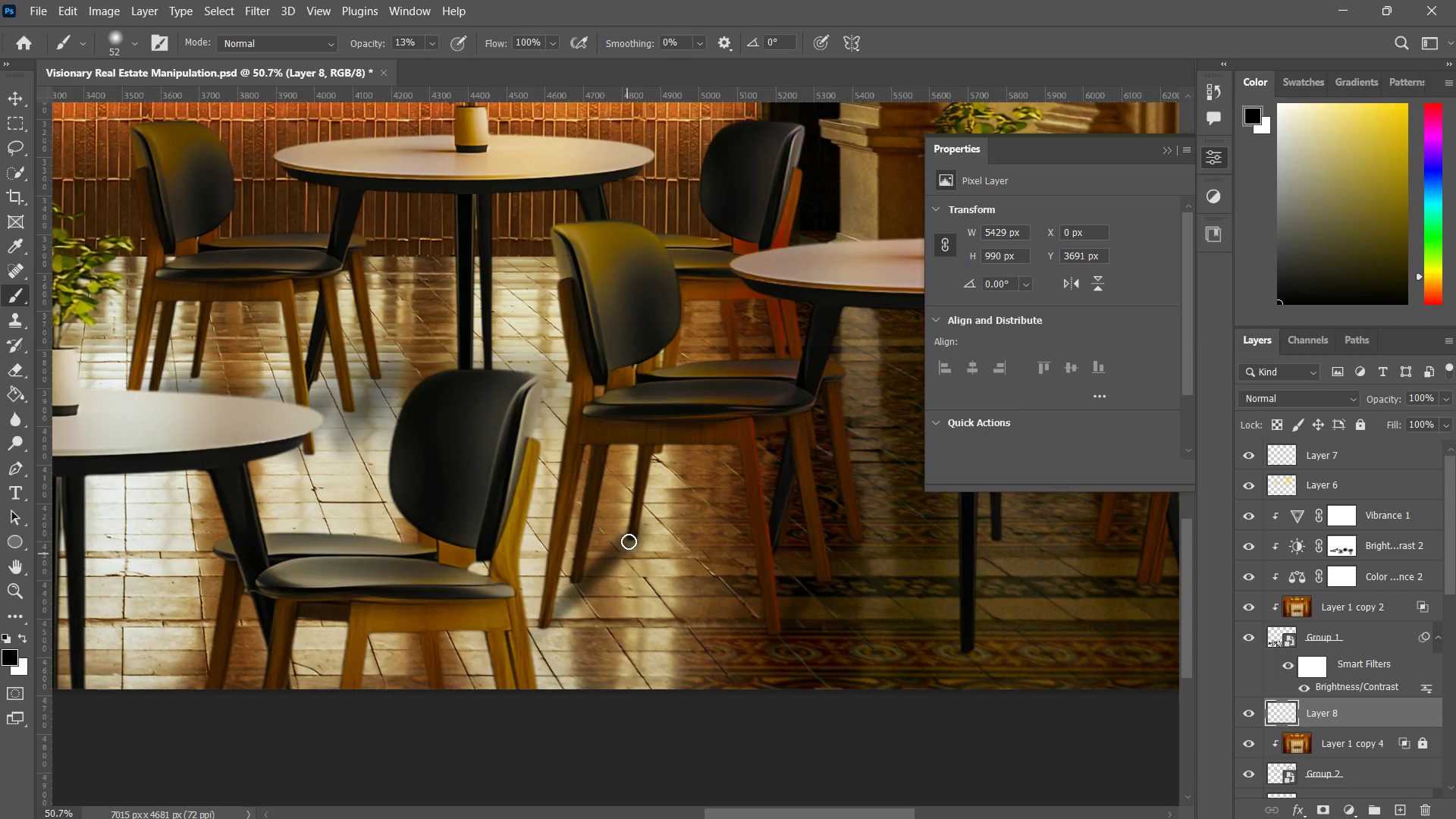 
triple_click([629, 541])
 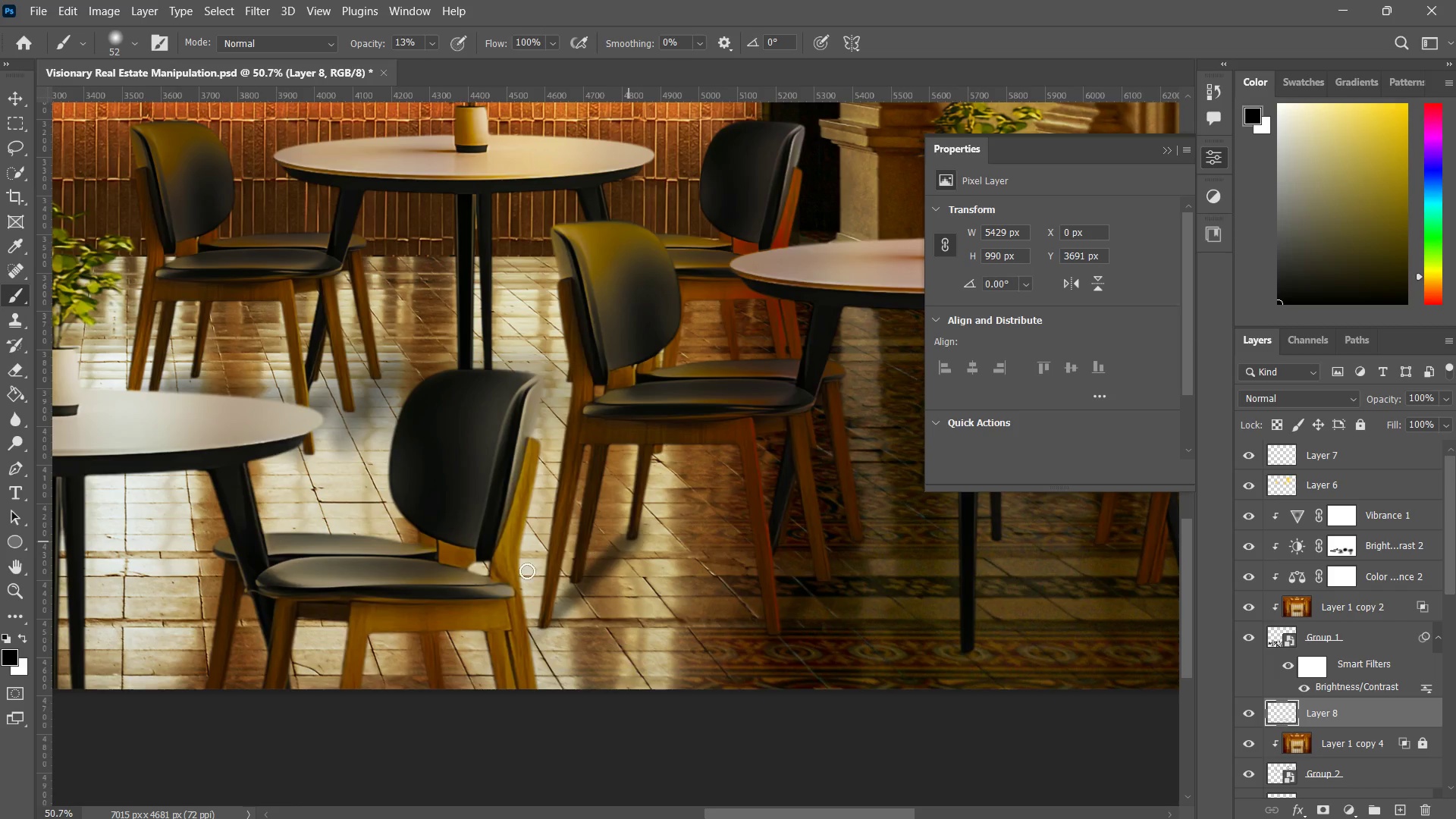 
type(zzzzb)
 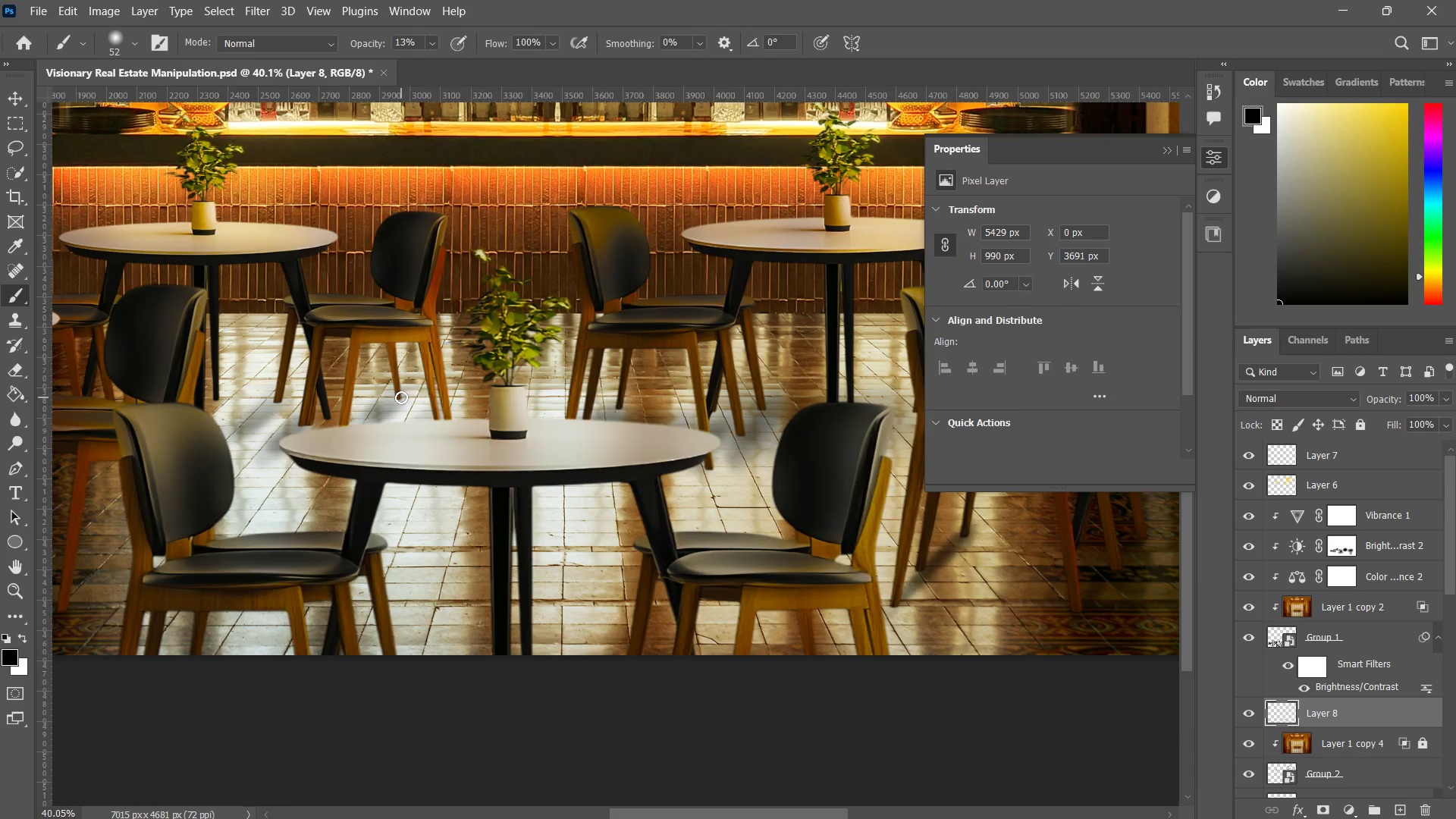 
left_click_drag(start_coordinate=[666, 538], to_coordinate=[592, 612])
 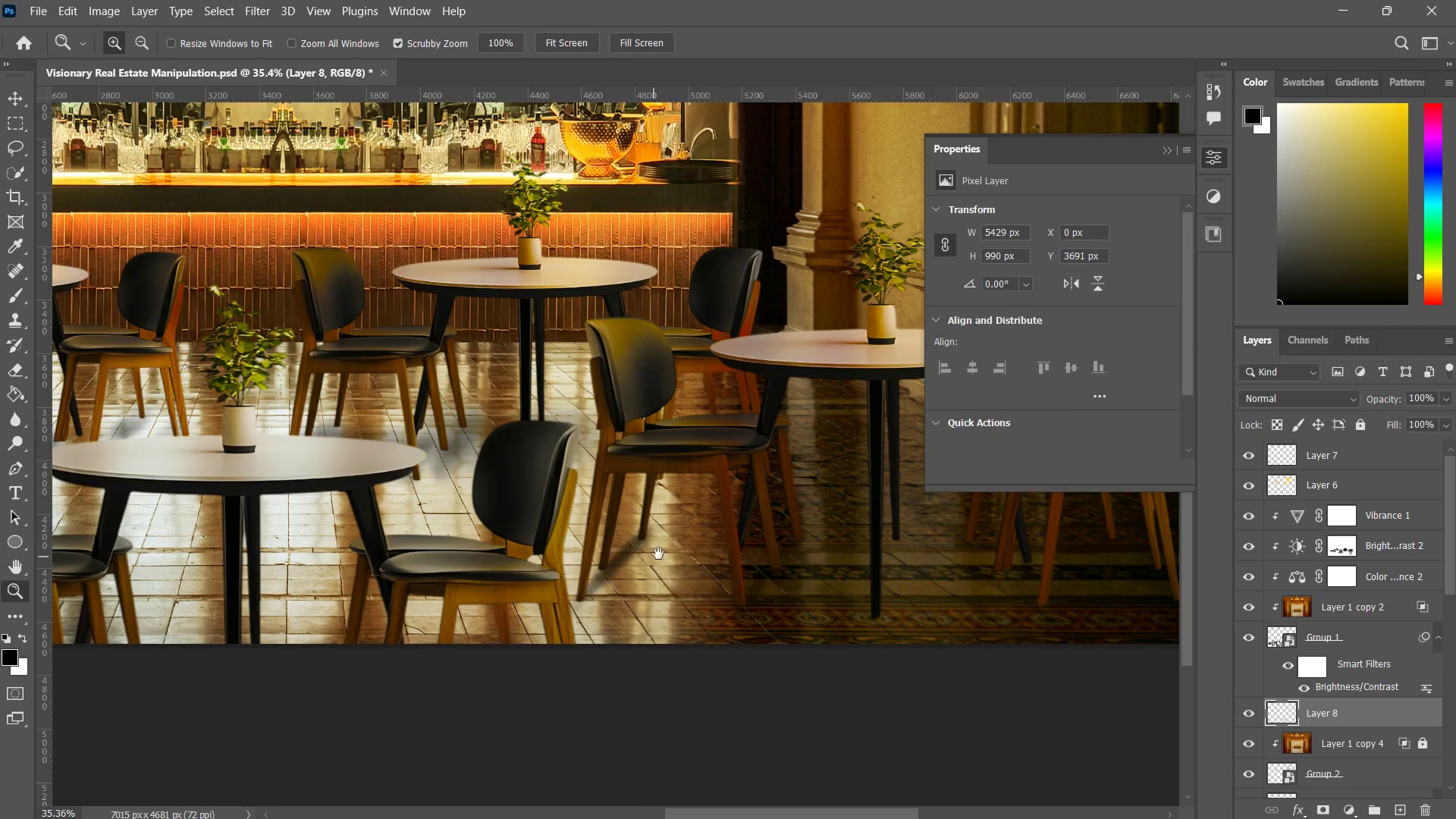 
hold_key(key=Space, duration=0.33)
 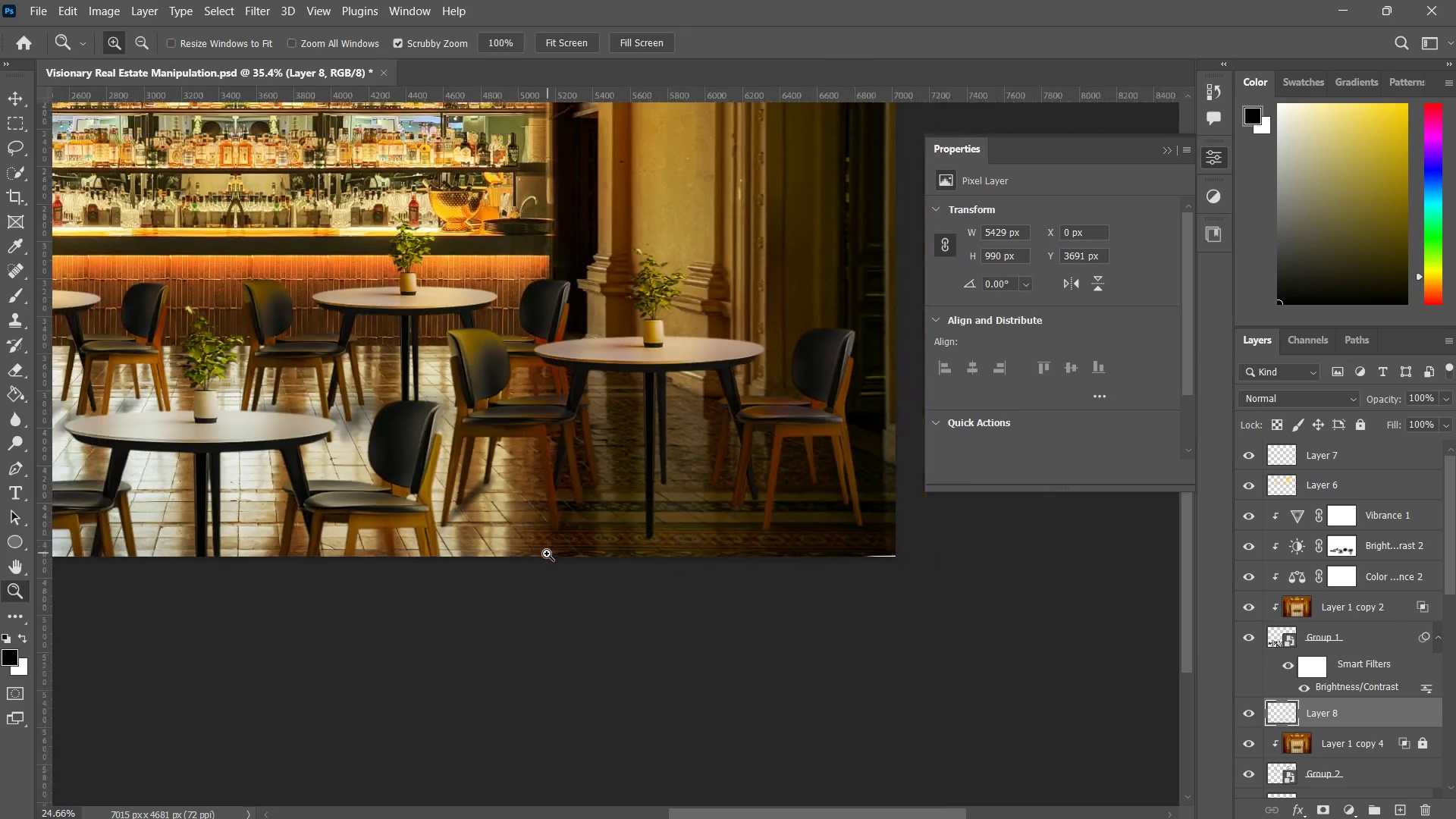 
left_click_drag(start_coordinate=[660, 554], to_coordinate=[549, 519])
 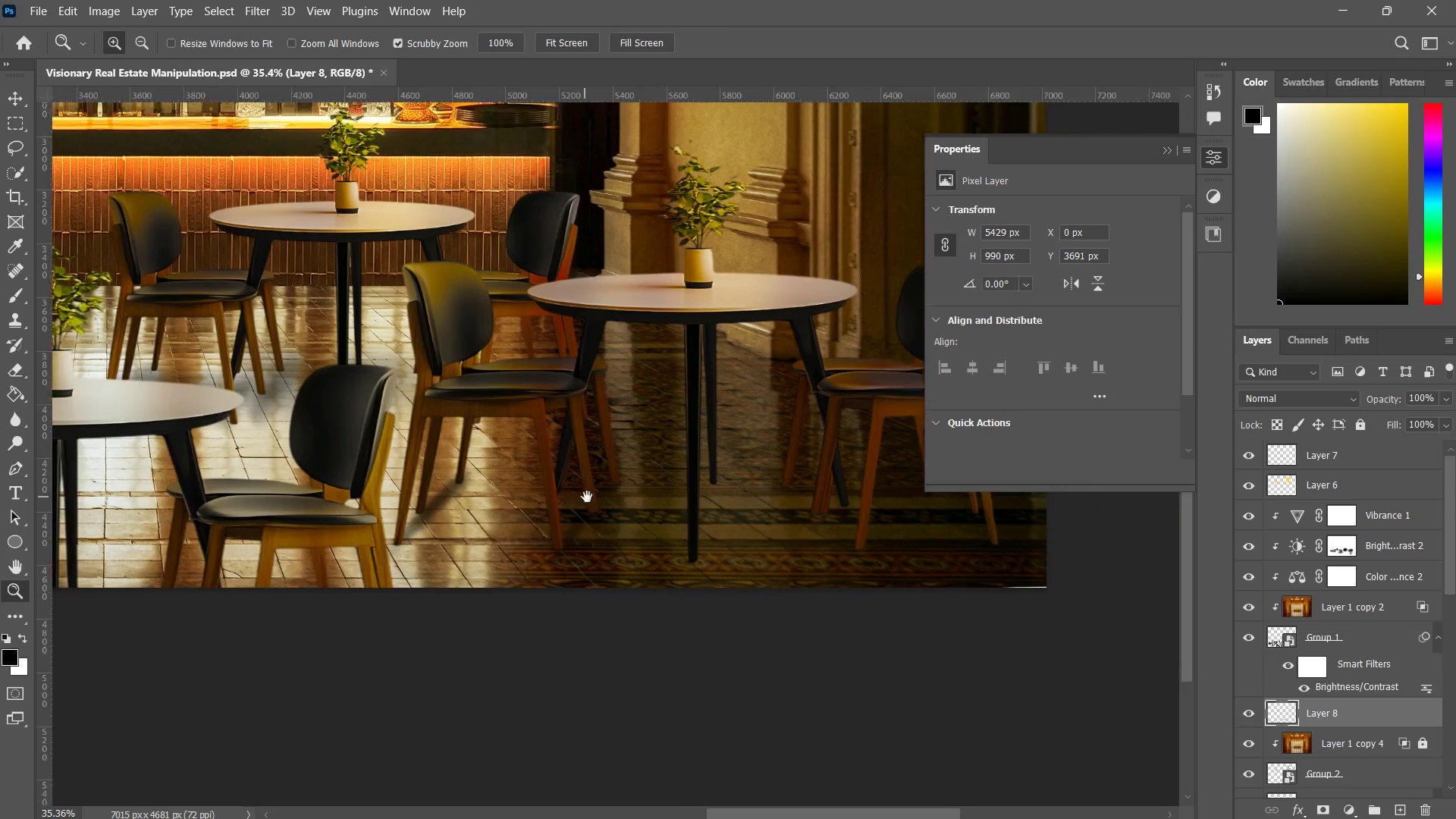 
left_click_drag(start_coordinate=[587, 497], to_coordinate=[540, 559])
 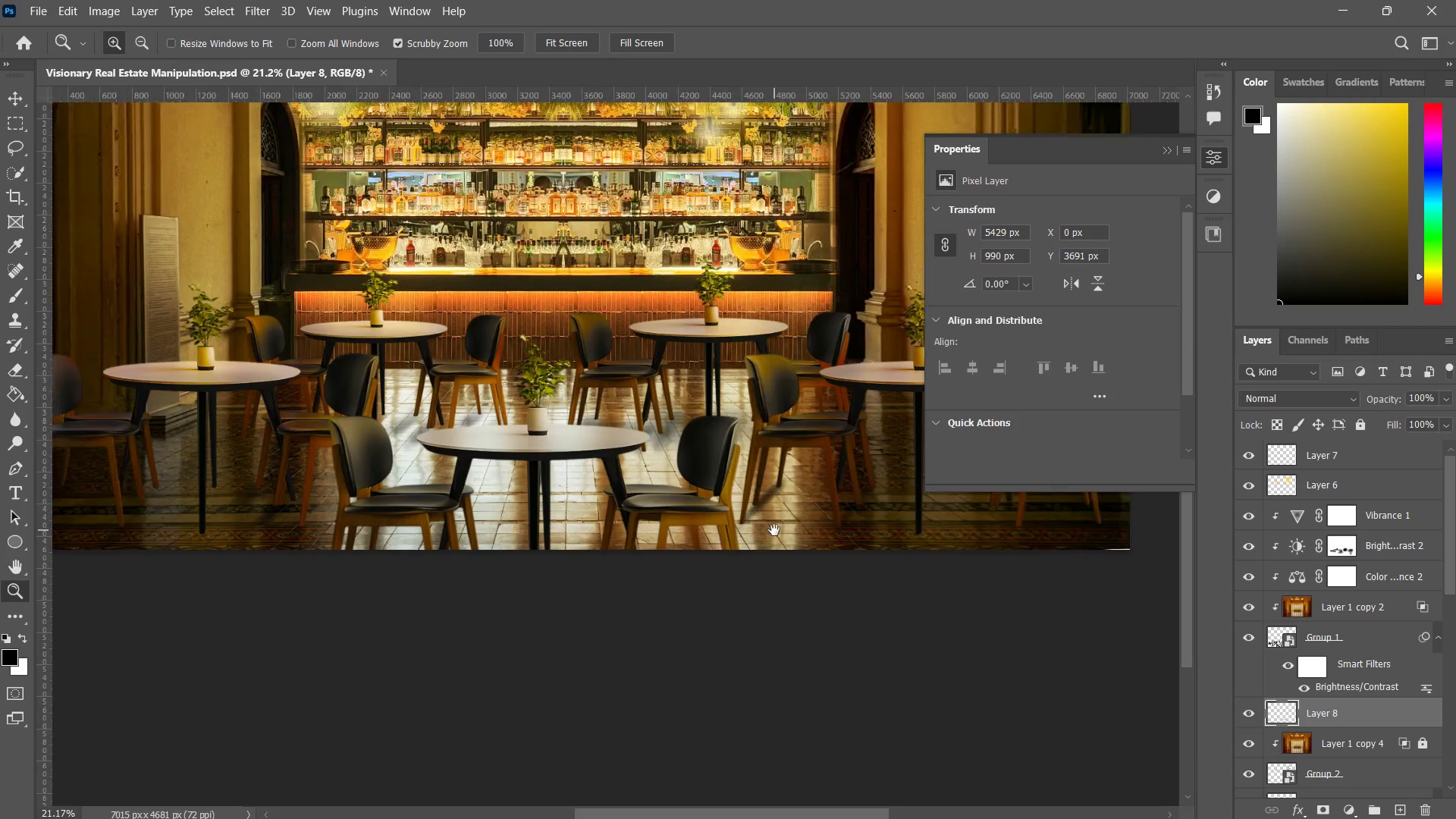 
hold_key(key=Space, duration=0.89)
 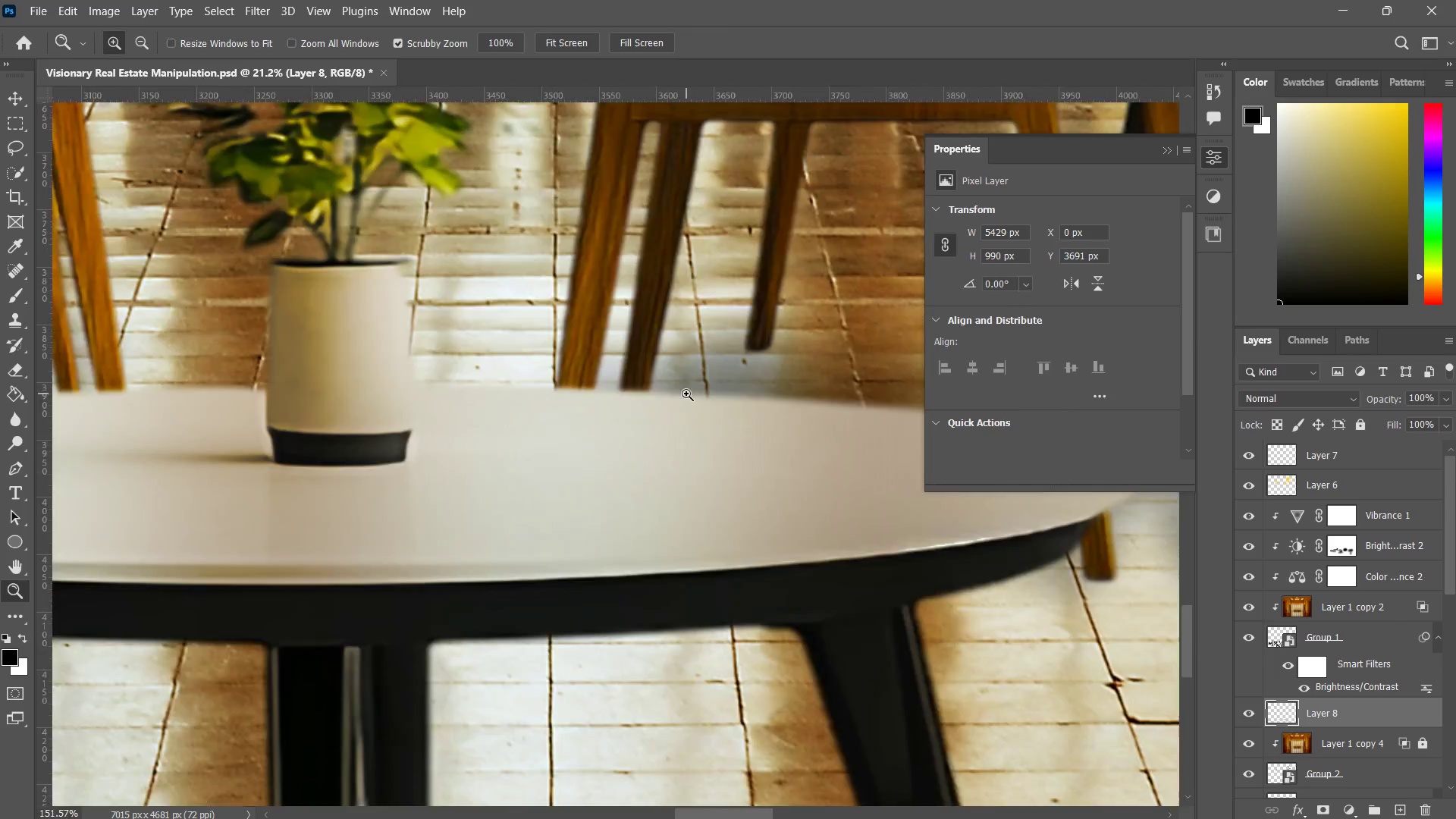 
left_click_drag(start_coordinate=[496, 529], to_coordinate=[774, 530])
 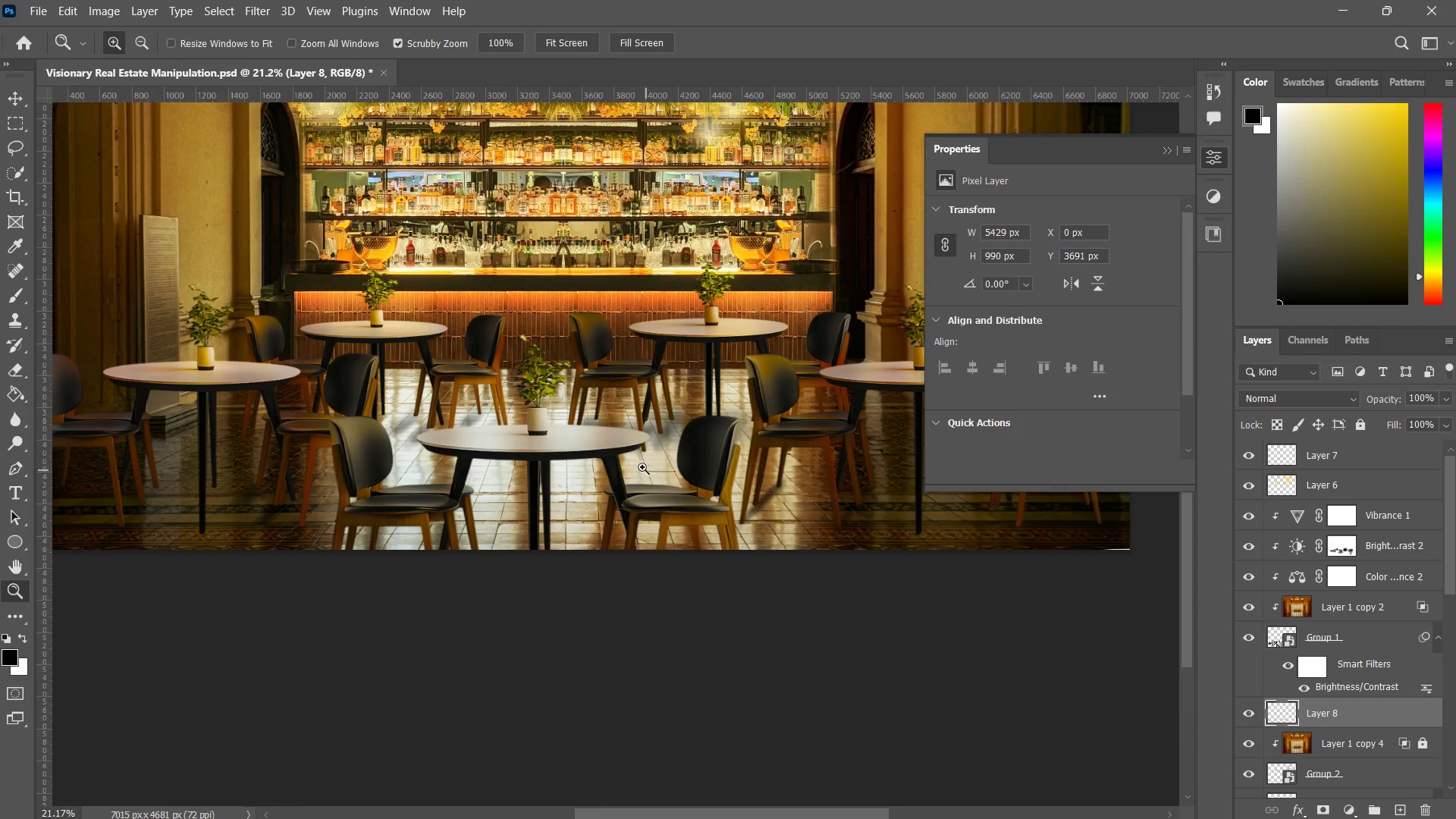 
left_click_drag(start_coordinate=[570, 431], to_coordinate=[613, 447])
 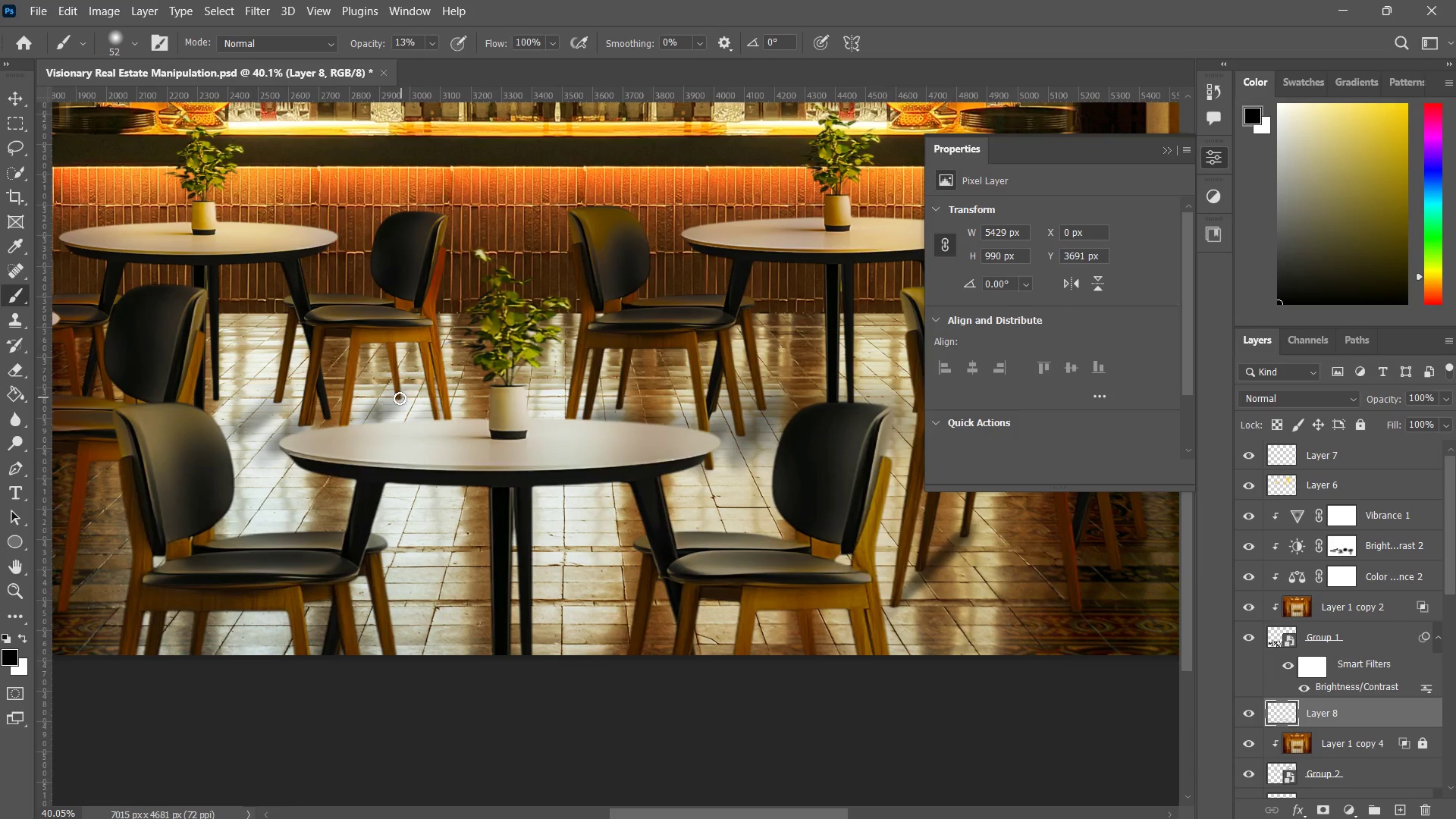 
left_click_drag(start_coordinate=[397, 400], to_coordinate=[356, 428])
 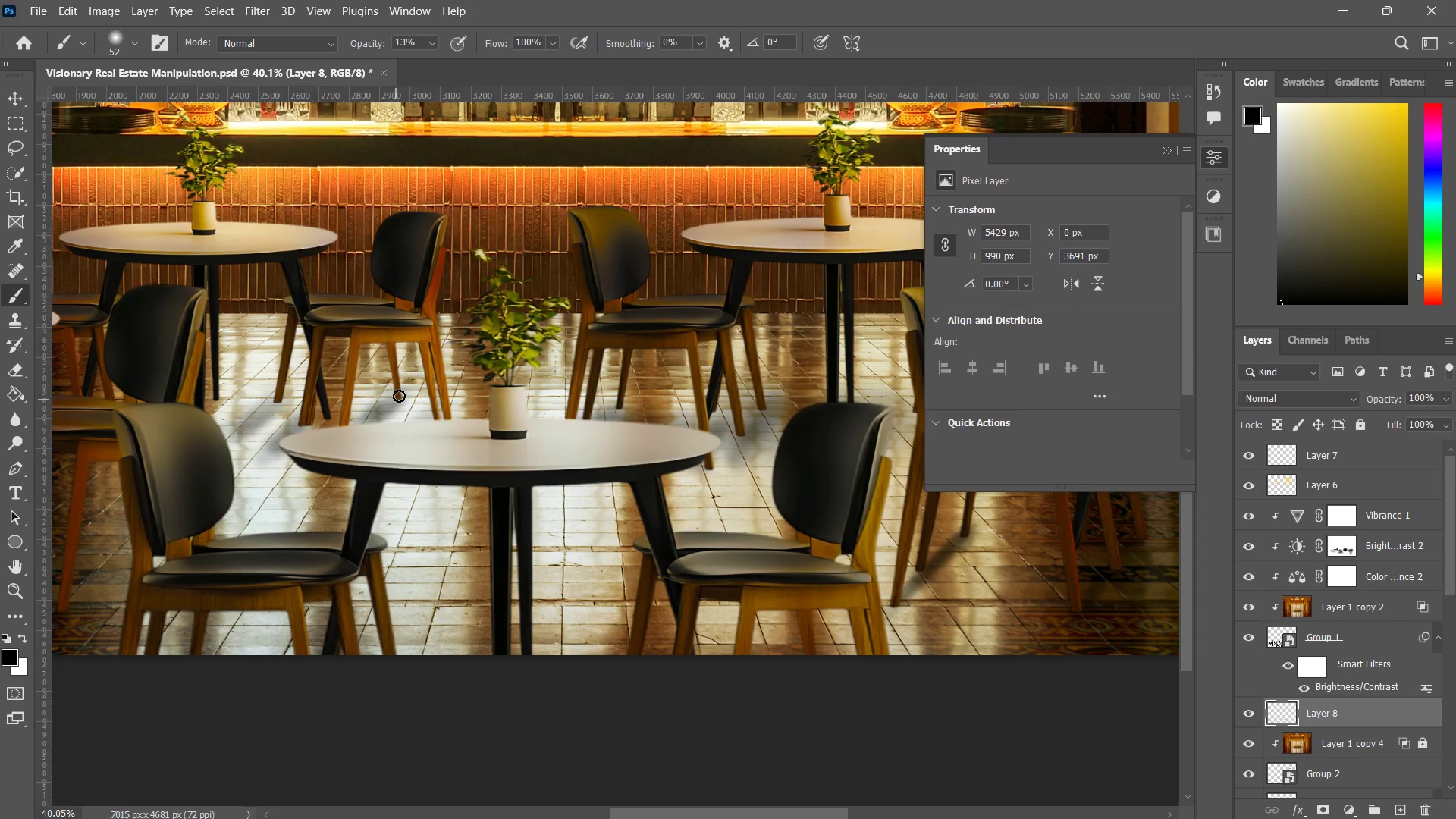 
left_click_drag(start_coordinate=[404, 392], to_coordinate=[375, 419])
 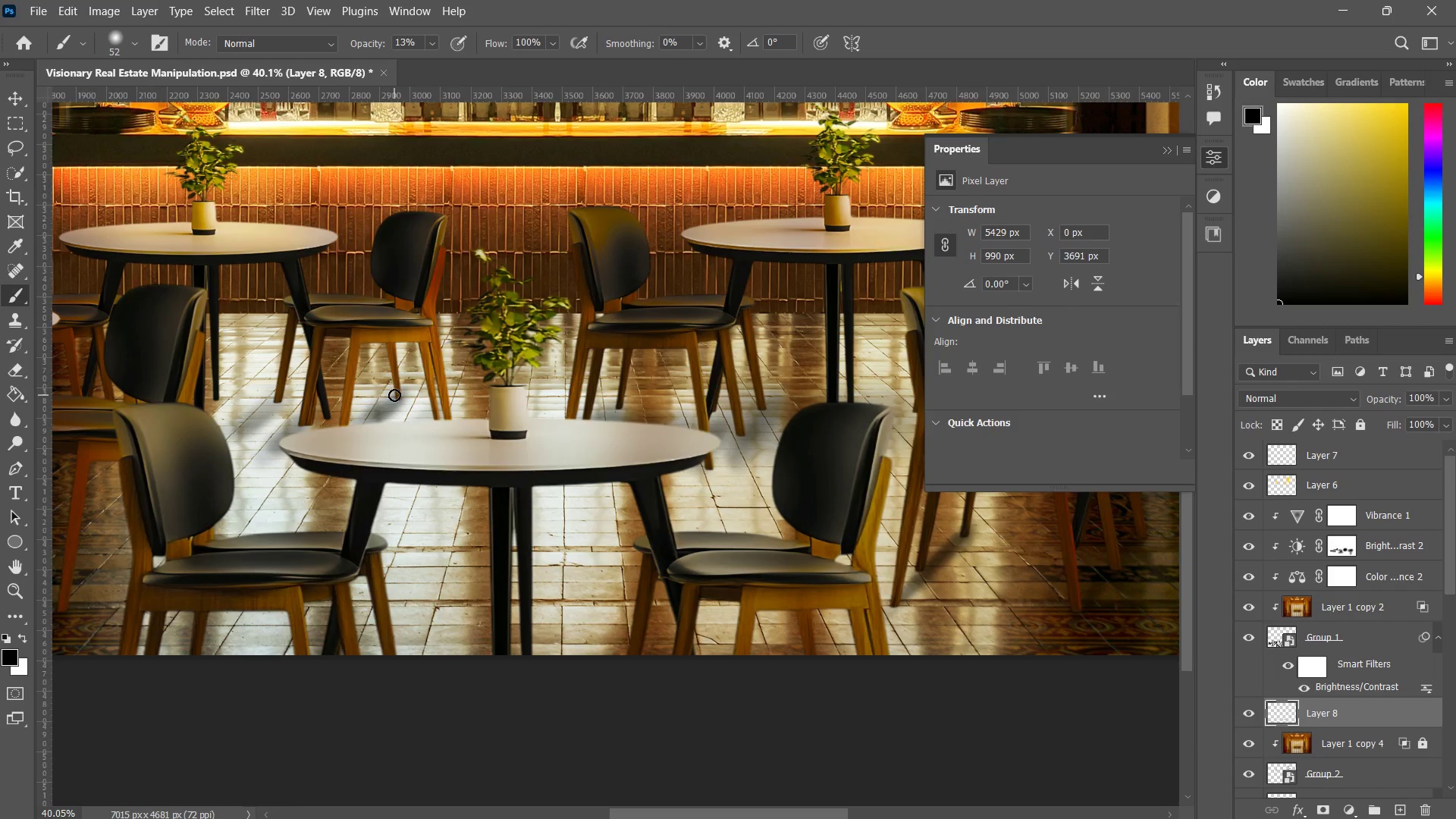 
left_click_drag(start_coordinate=[396, 393], to_coordinate=[396, 401])
 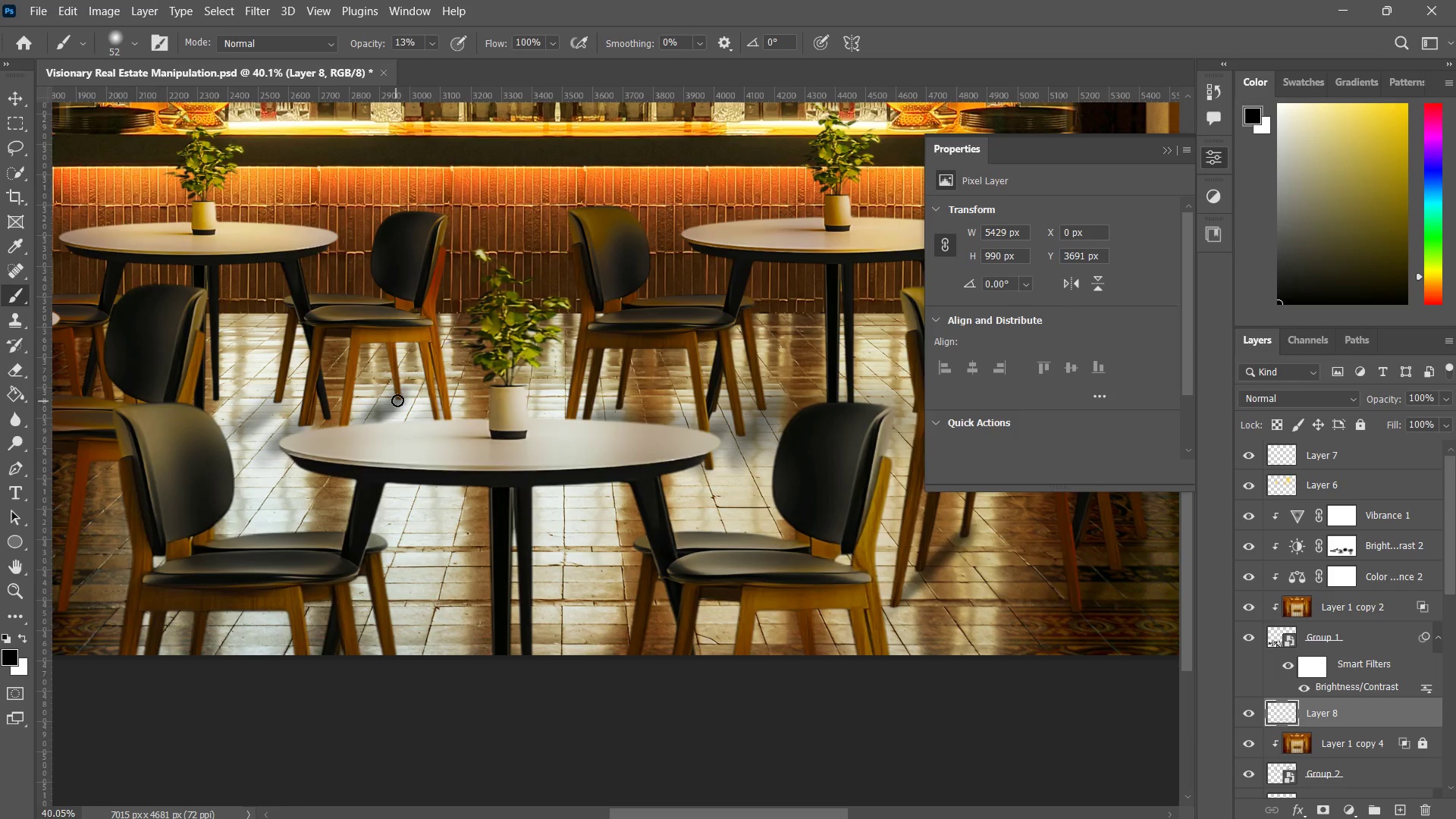 
double_click([397, 400])
 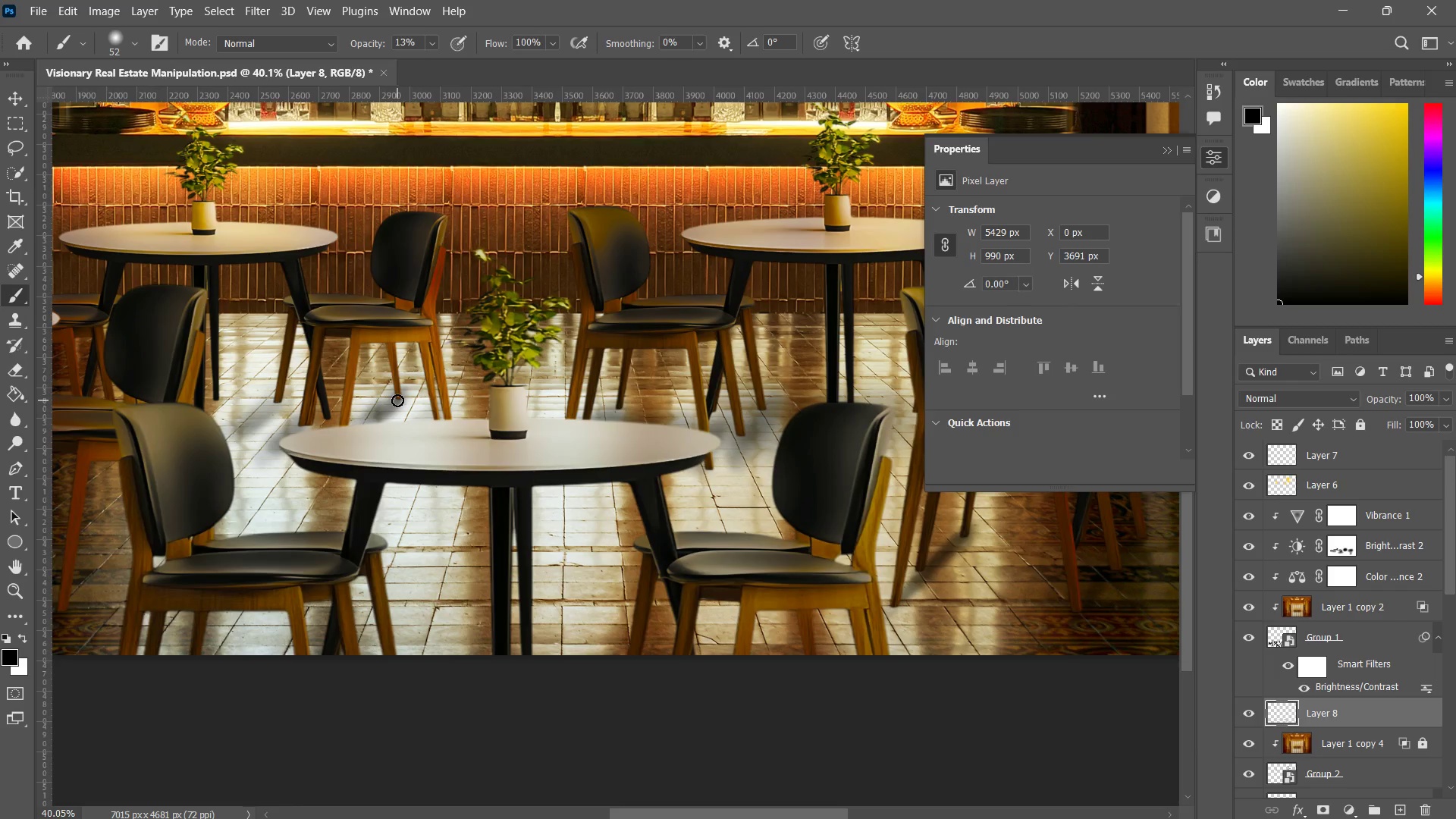 
triple_click([397, 400])
 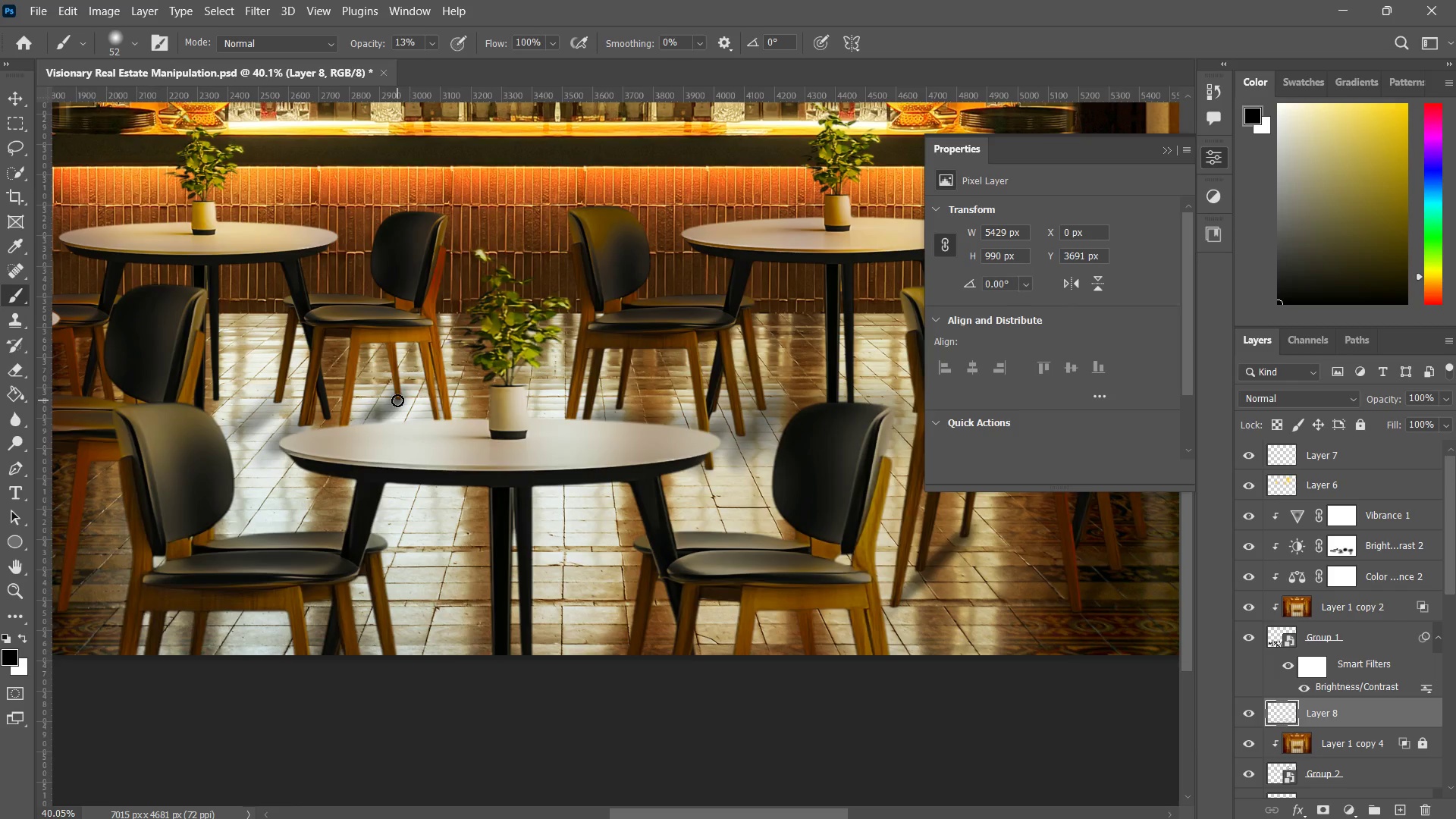 
left_click_drag(start_coordinate=[397, 400], to_coordinate=[389, 408])
 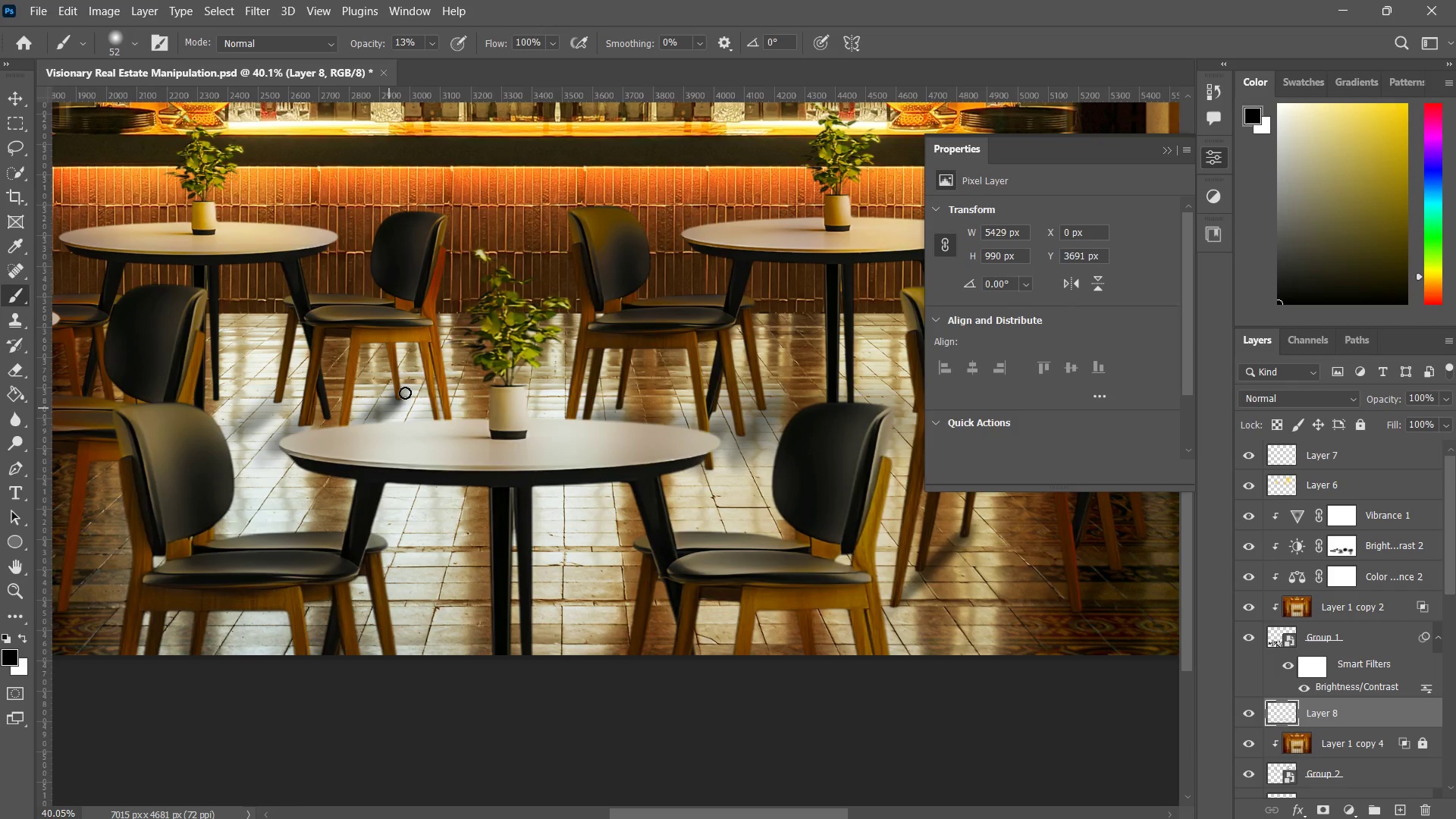 
key(W)
 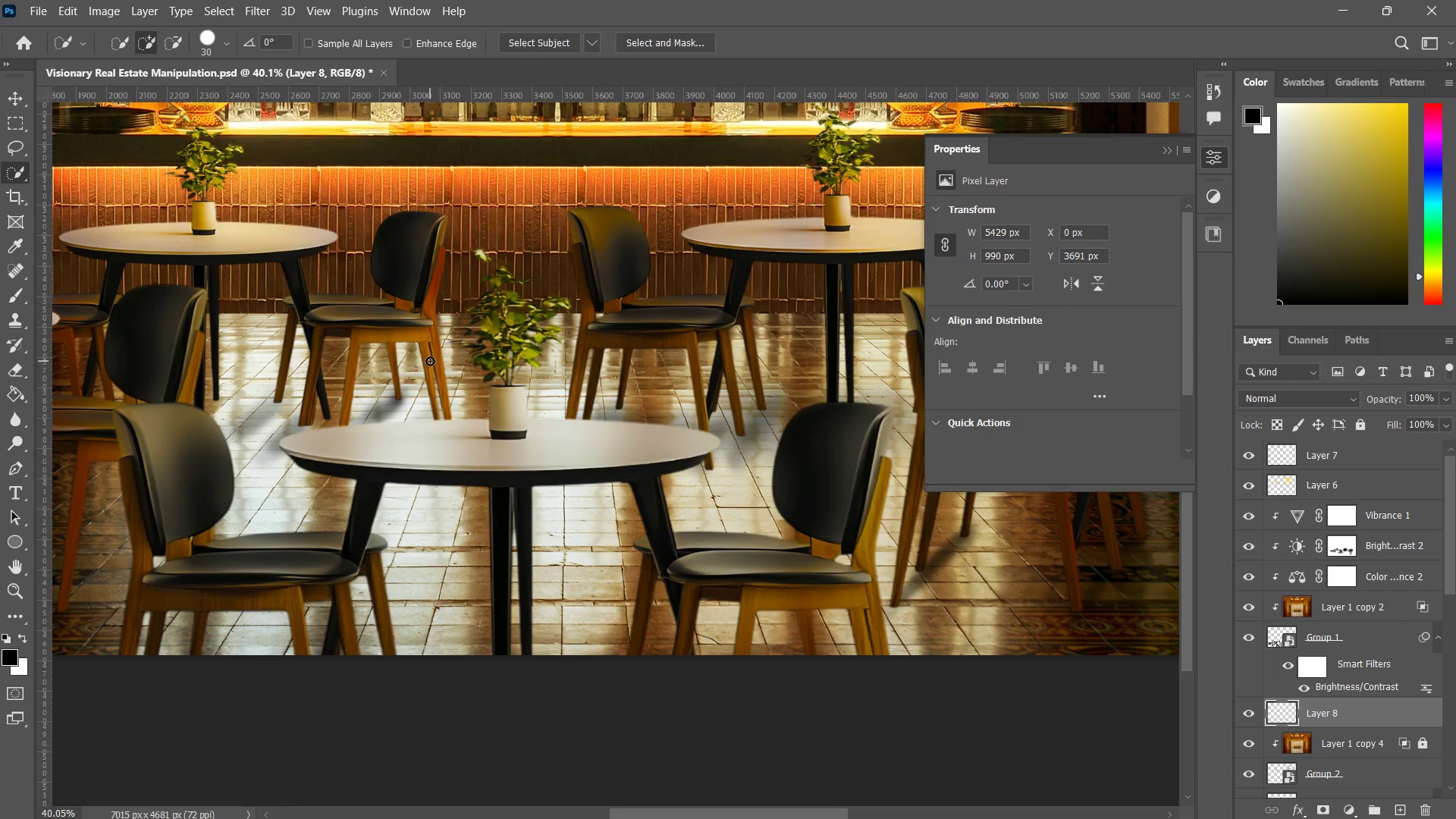 
left_click_drag(start_coordinate=[433, 359], to_coordinate=[370, 395])
 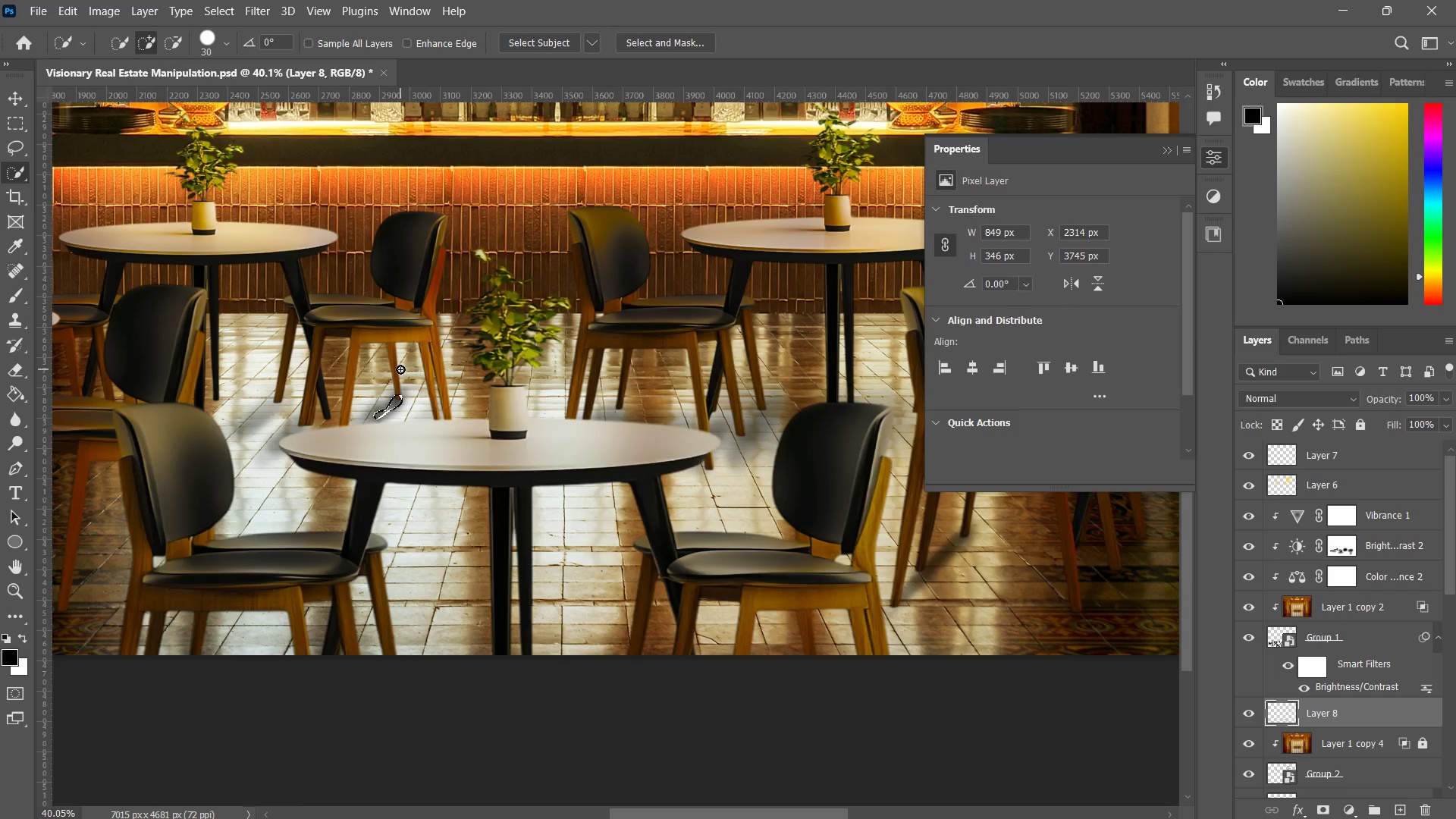 
key(Control+ControlLeft)
 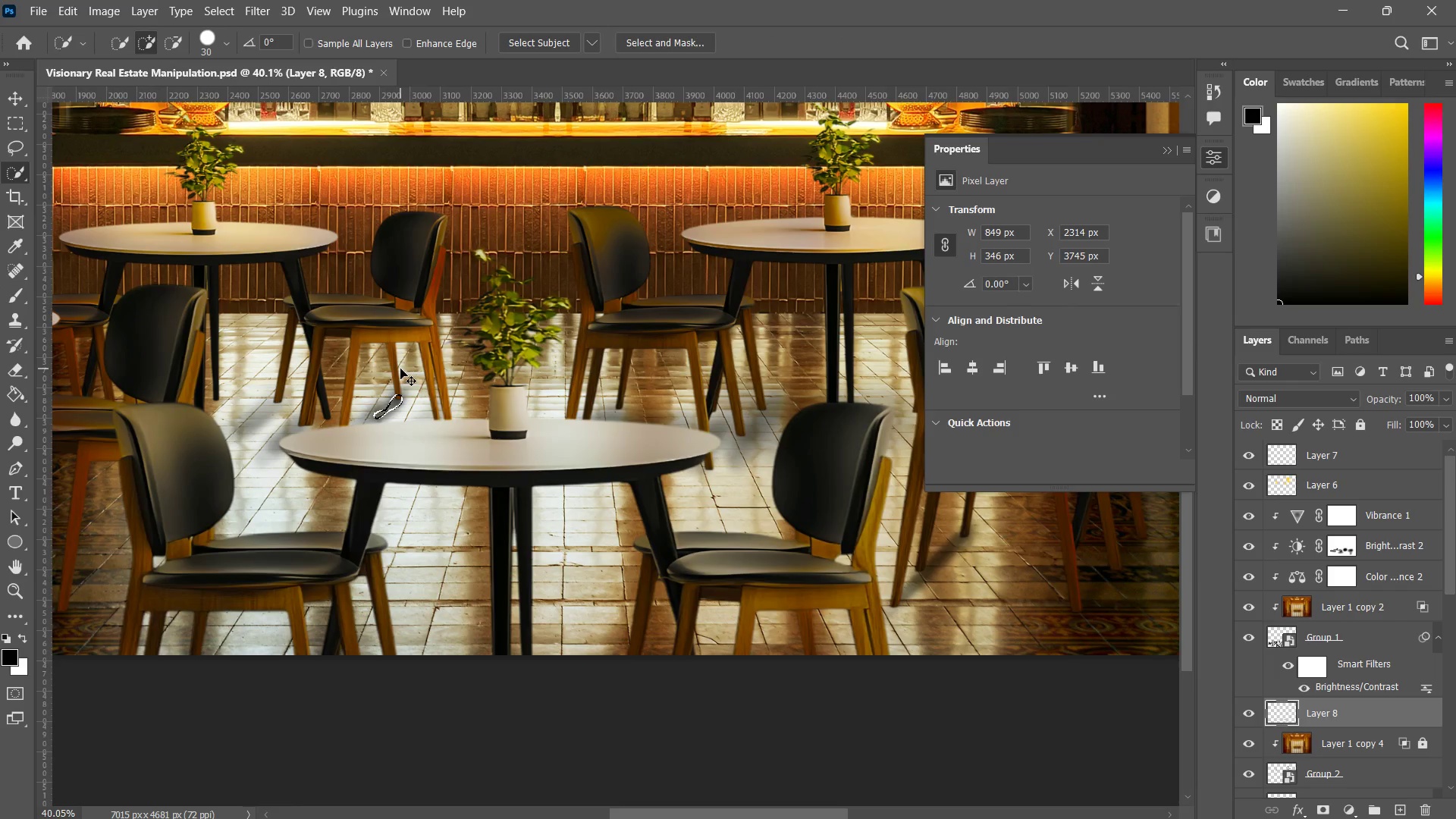 
key(Control+Z)
 